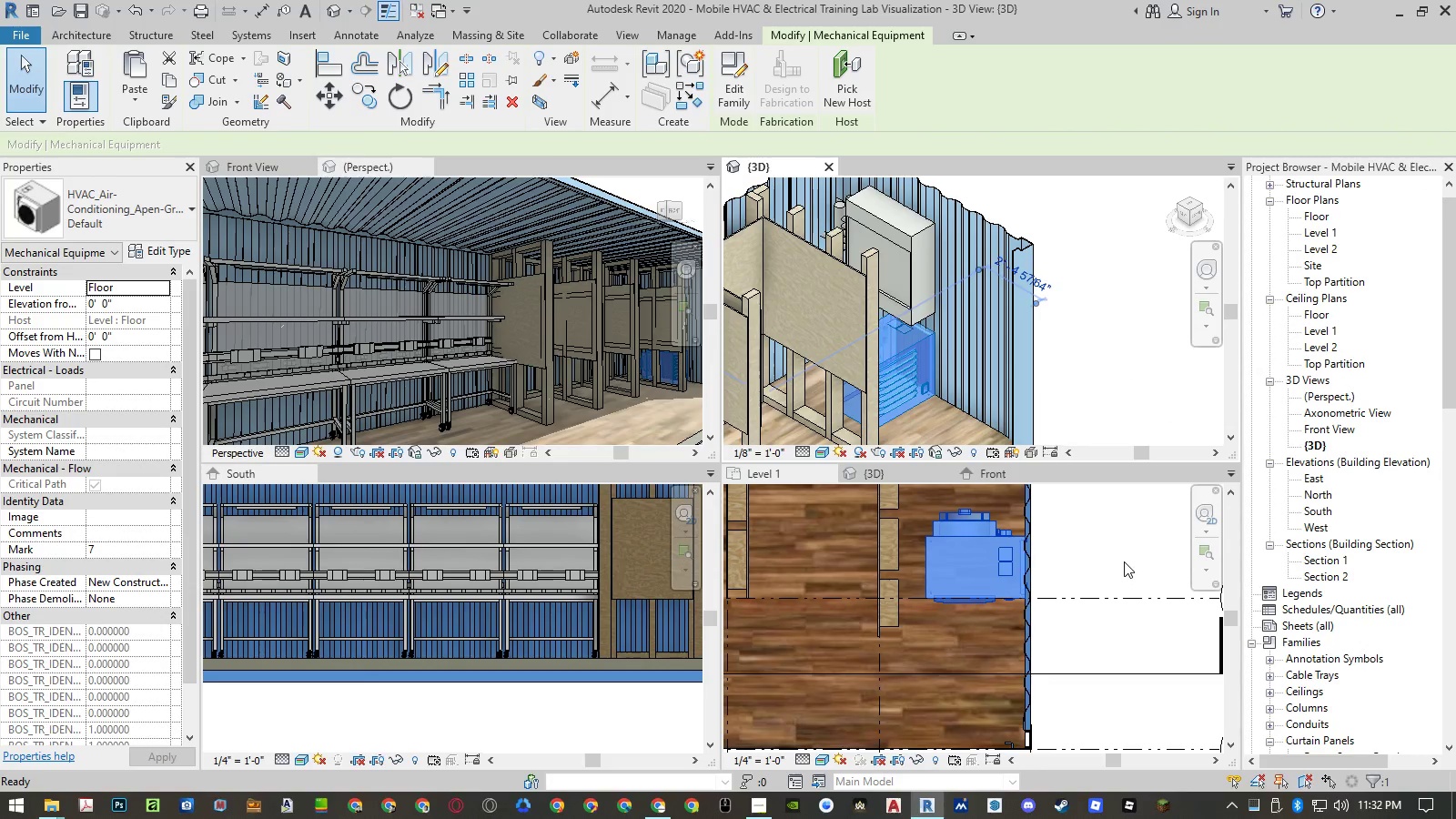 
left_click([1121, 558])
 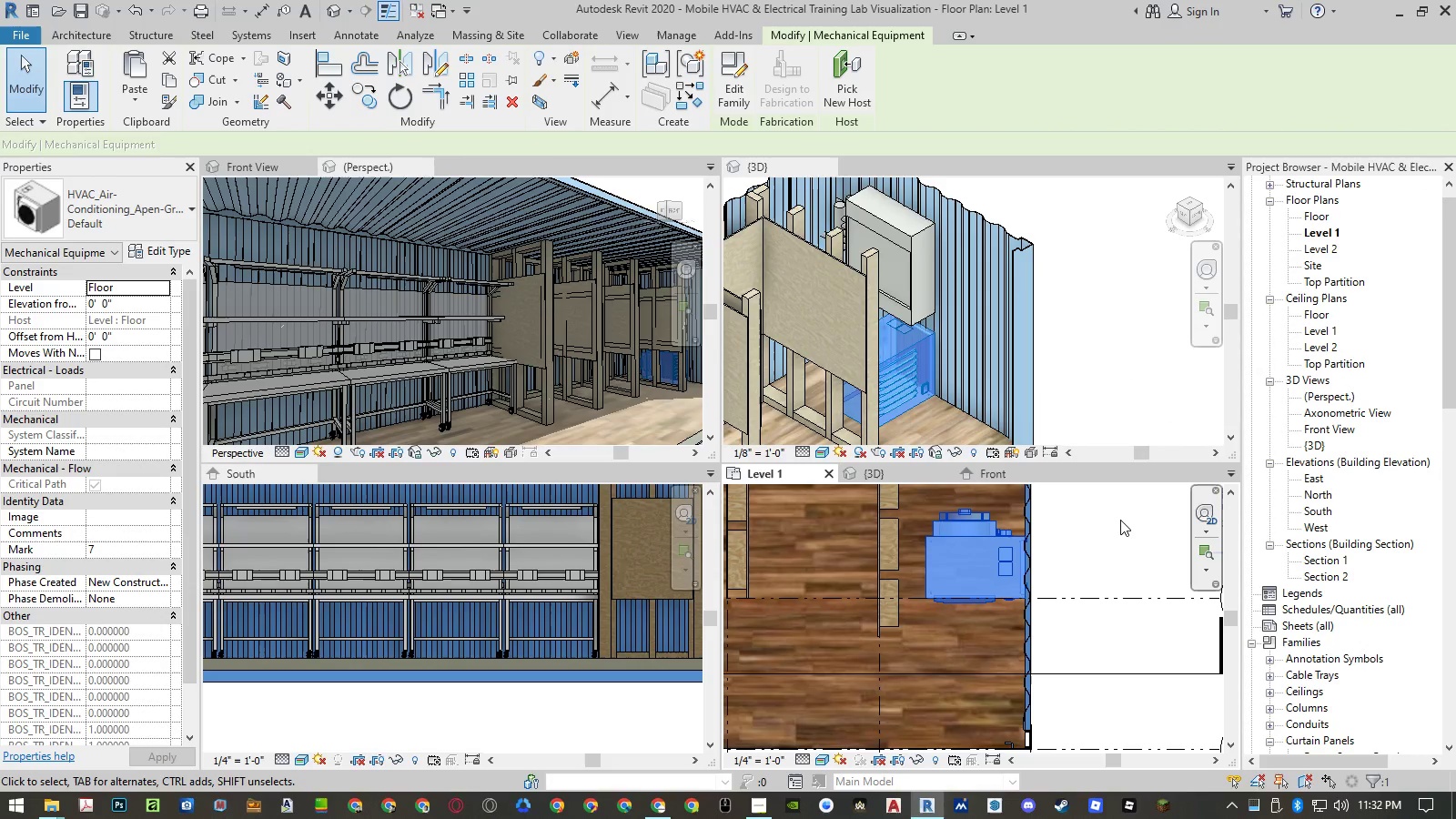 
left_click([1107, 535])
 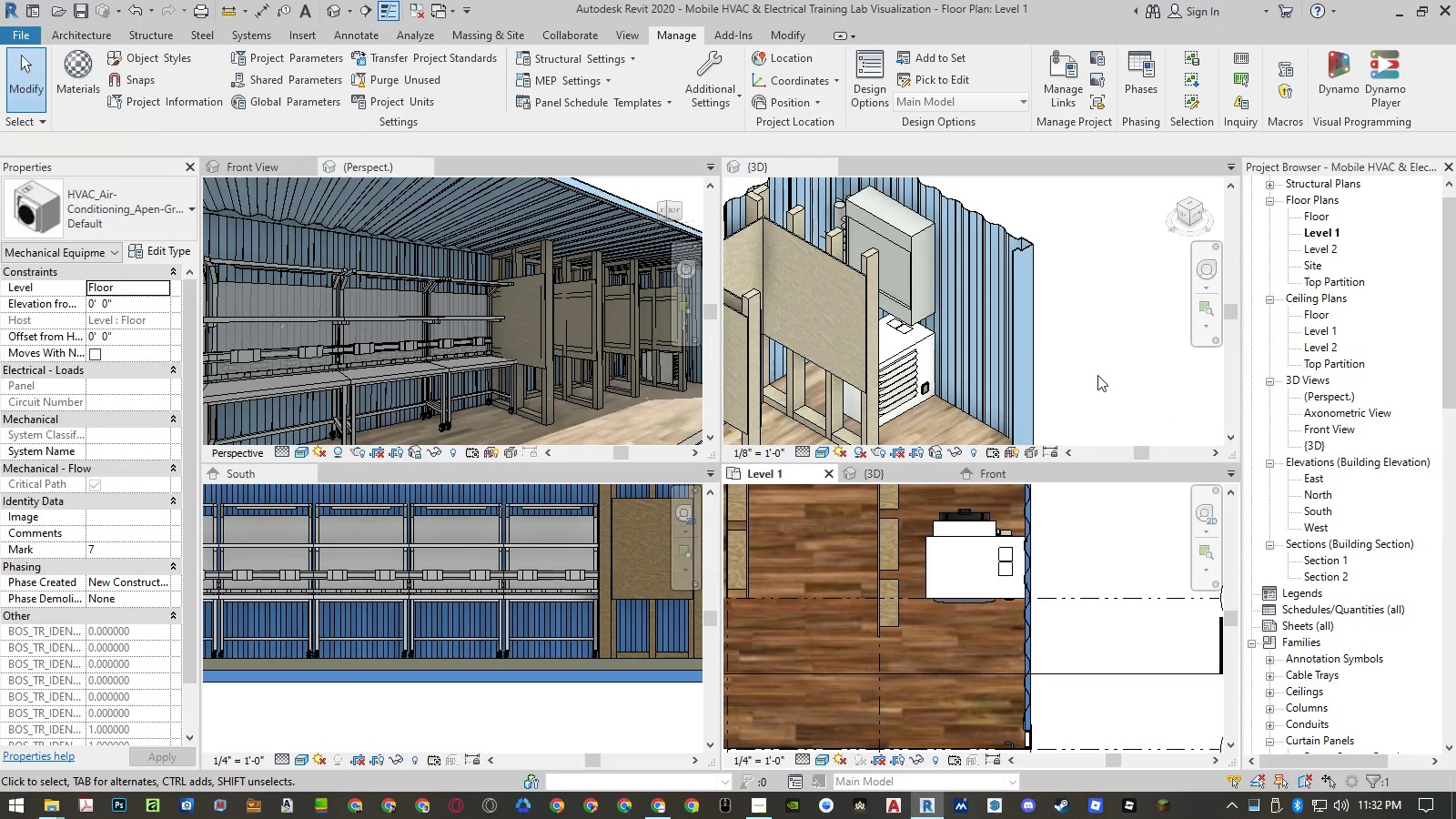 
left_click_drag(start_coordinate=[1097, 361], to_coordinate=[817, 449])
 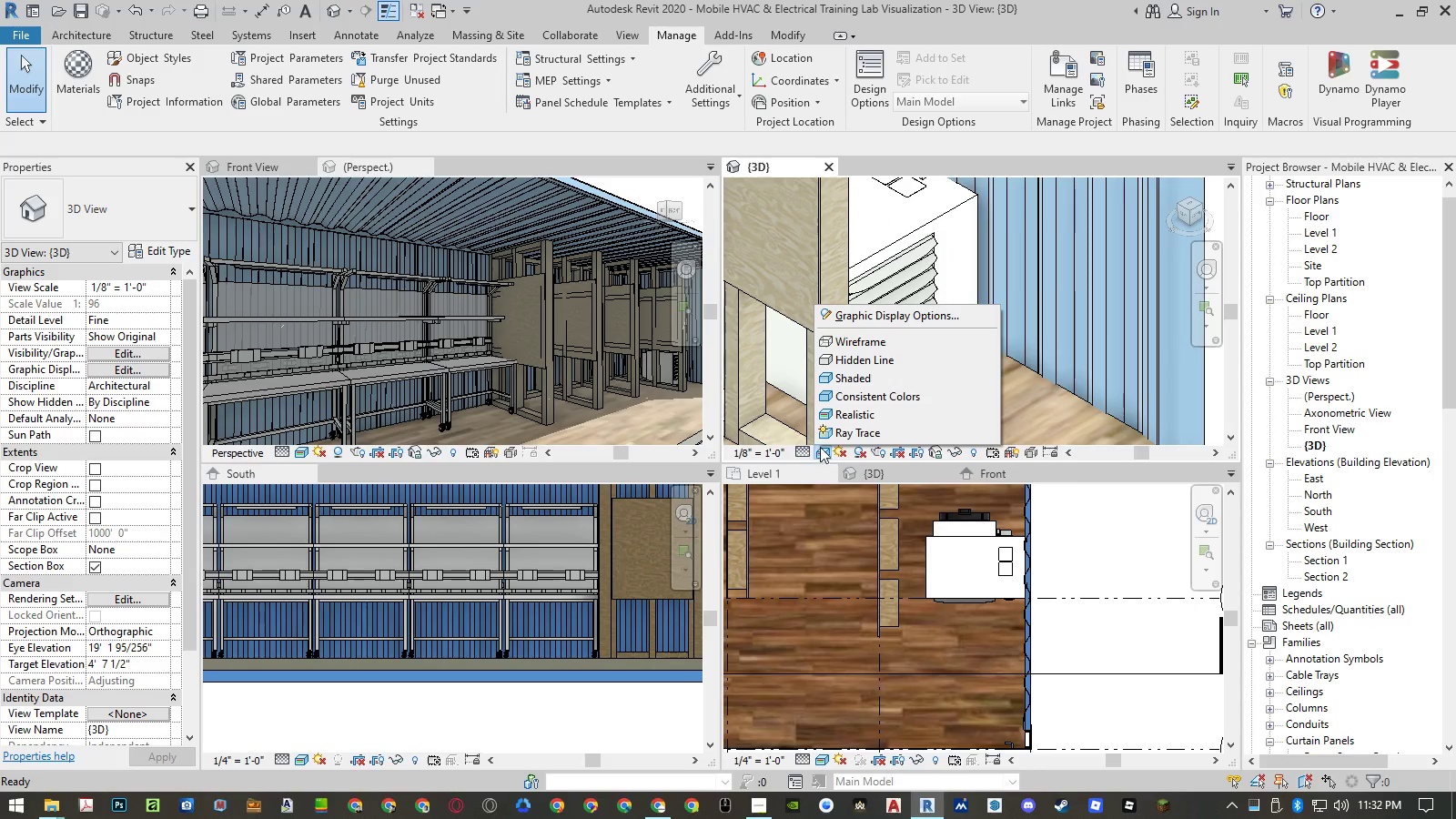 
scroll: coordinate [980, 384], scroll_direction: up, amount: 8.0
 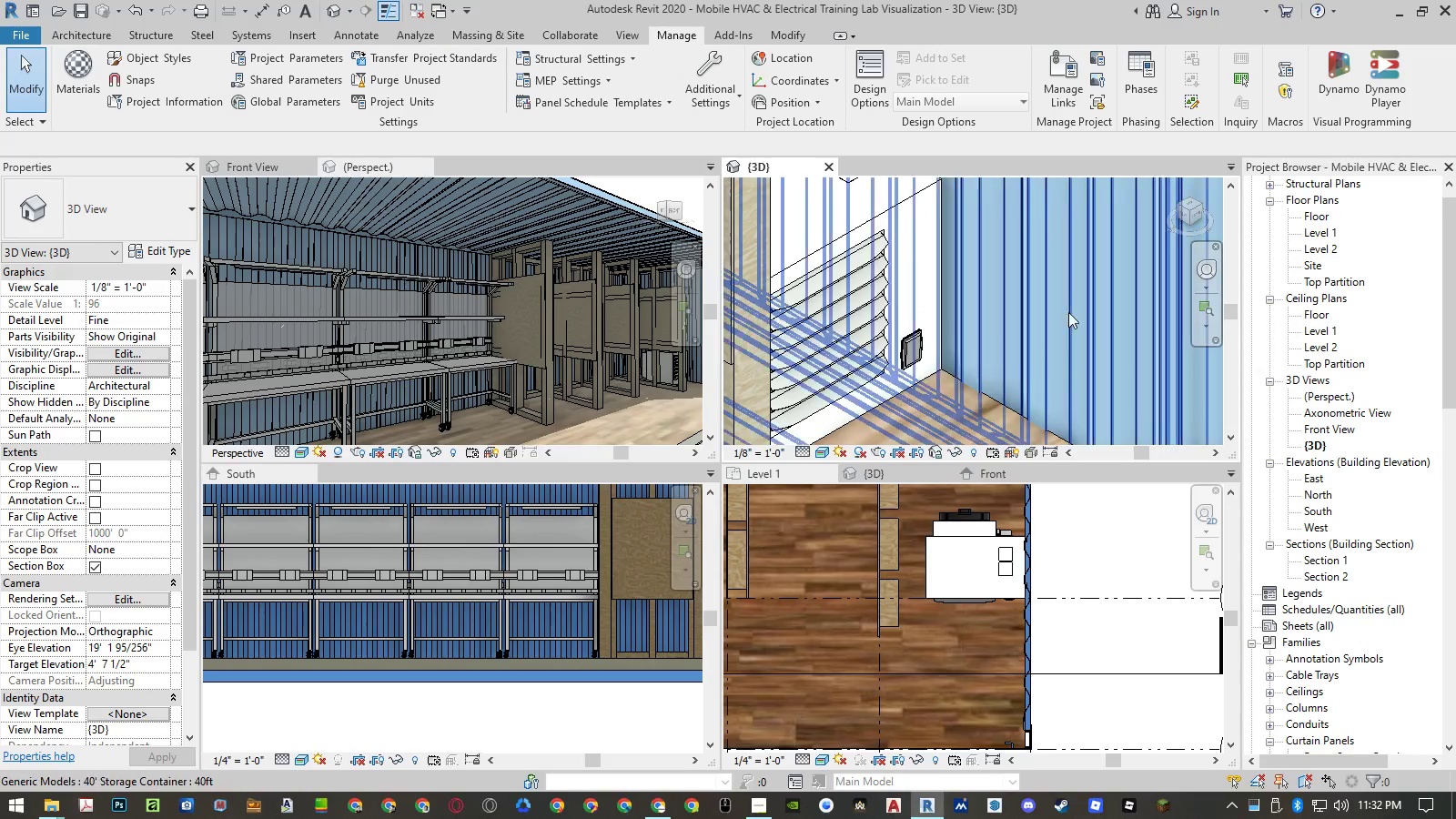 
scroll: coordinate [1089, 243], scroll_direction: down, amount: 2.0
 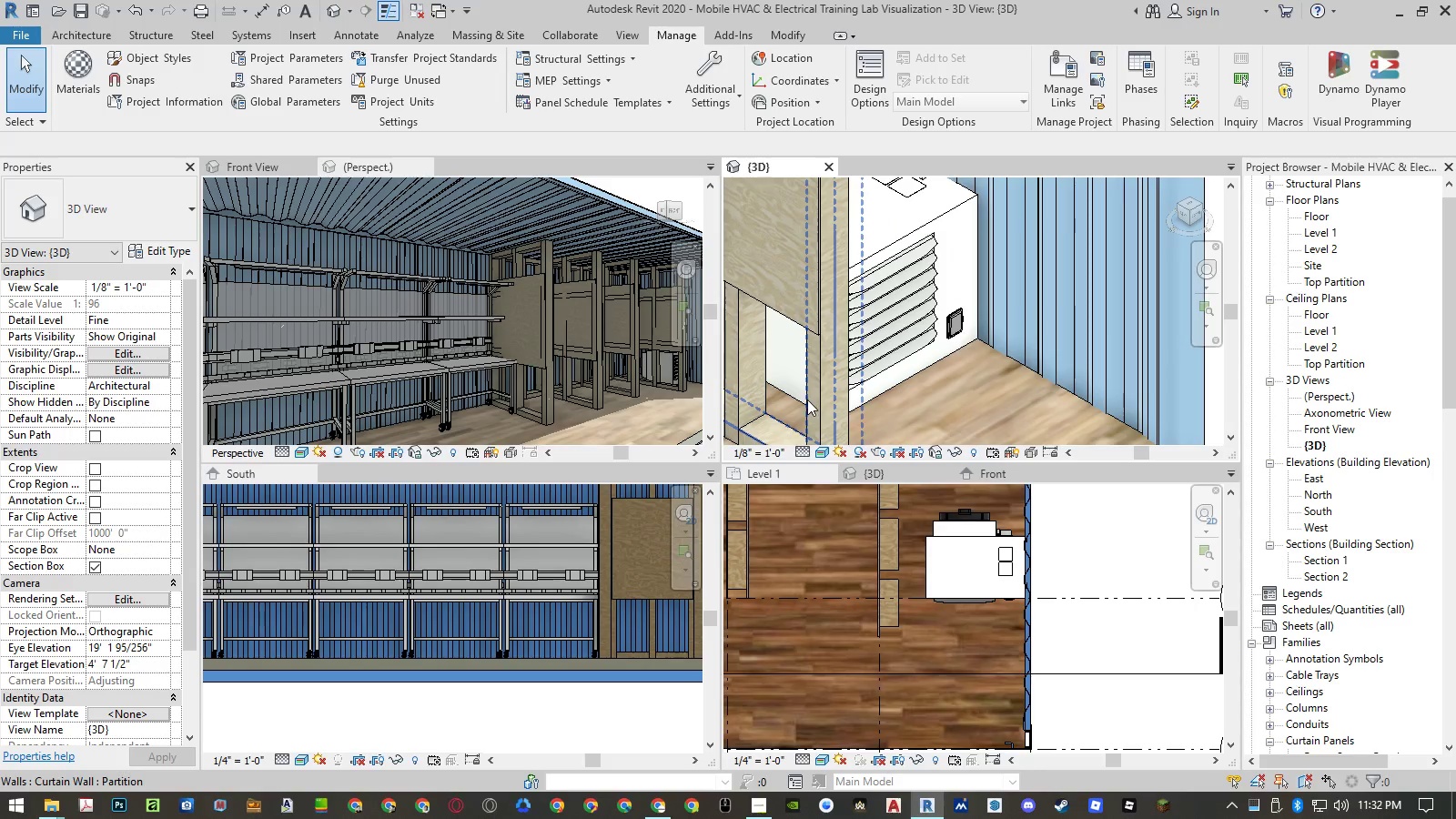 
left_click([817, 449])
 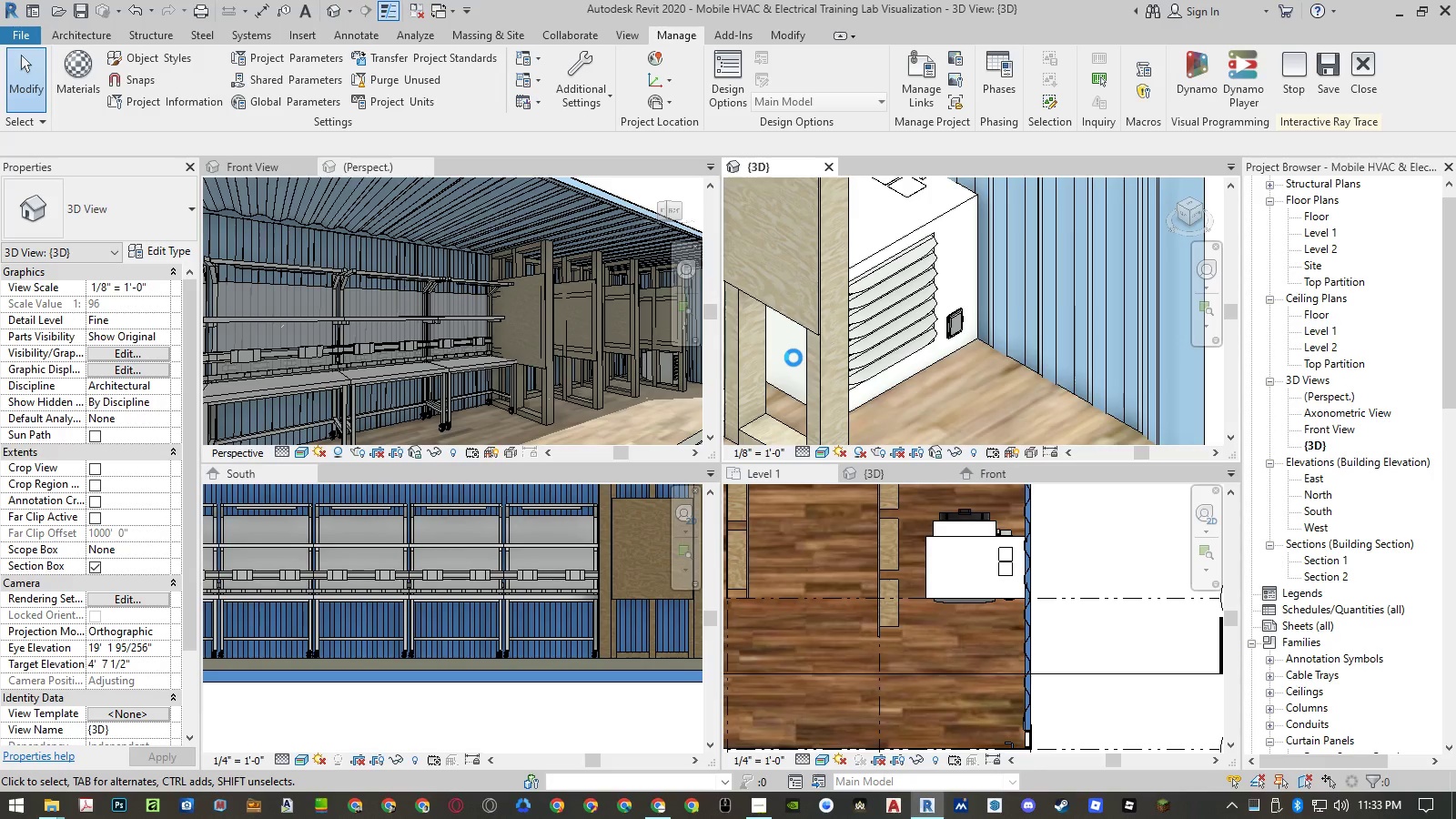 
wait(15.02)
 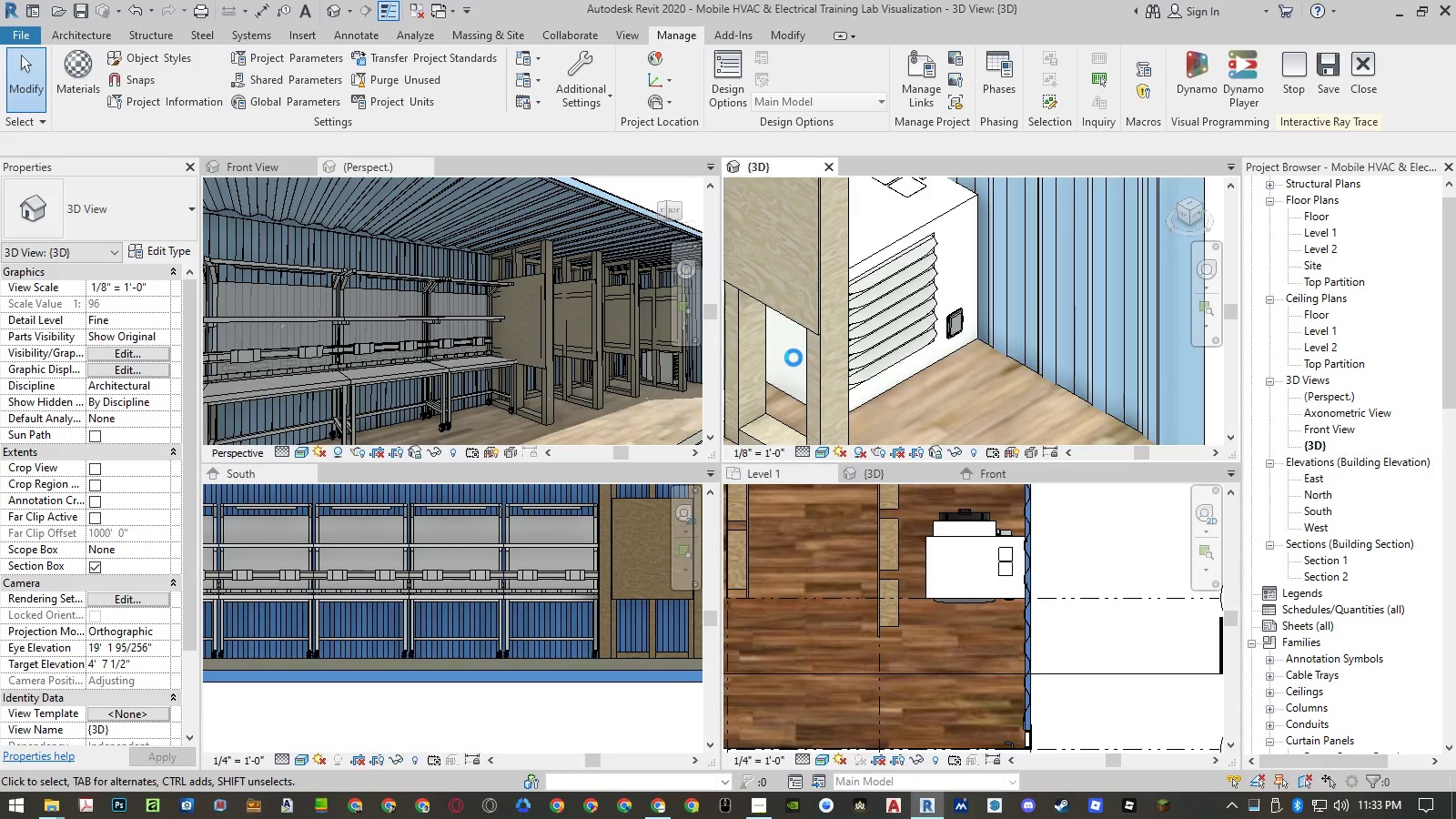 
left_click([828, 450])
 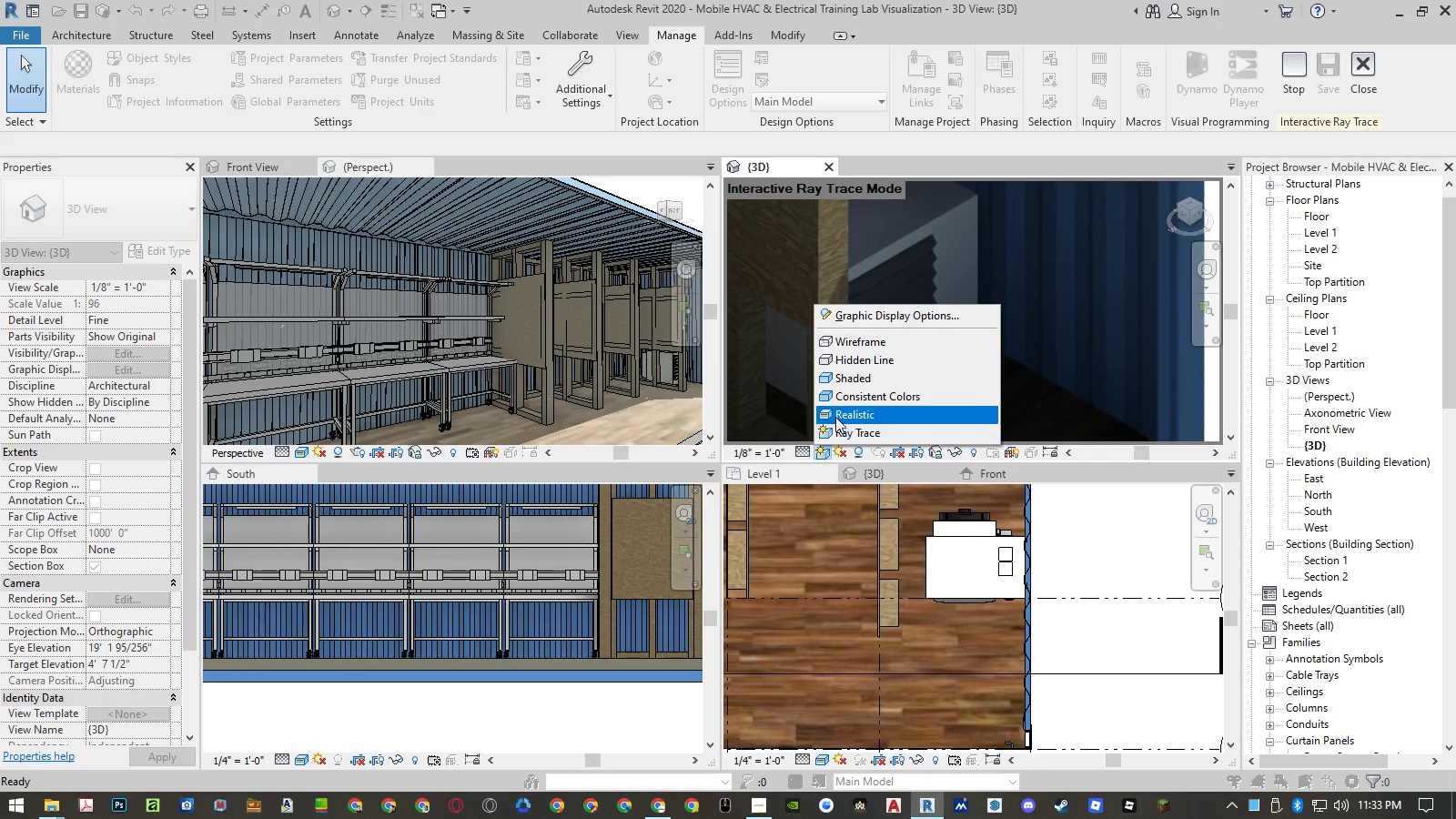 
left_click([836, 415])
 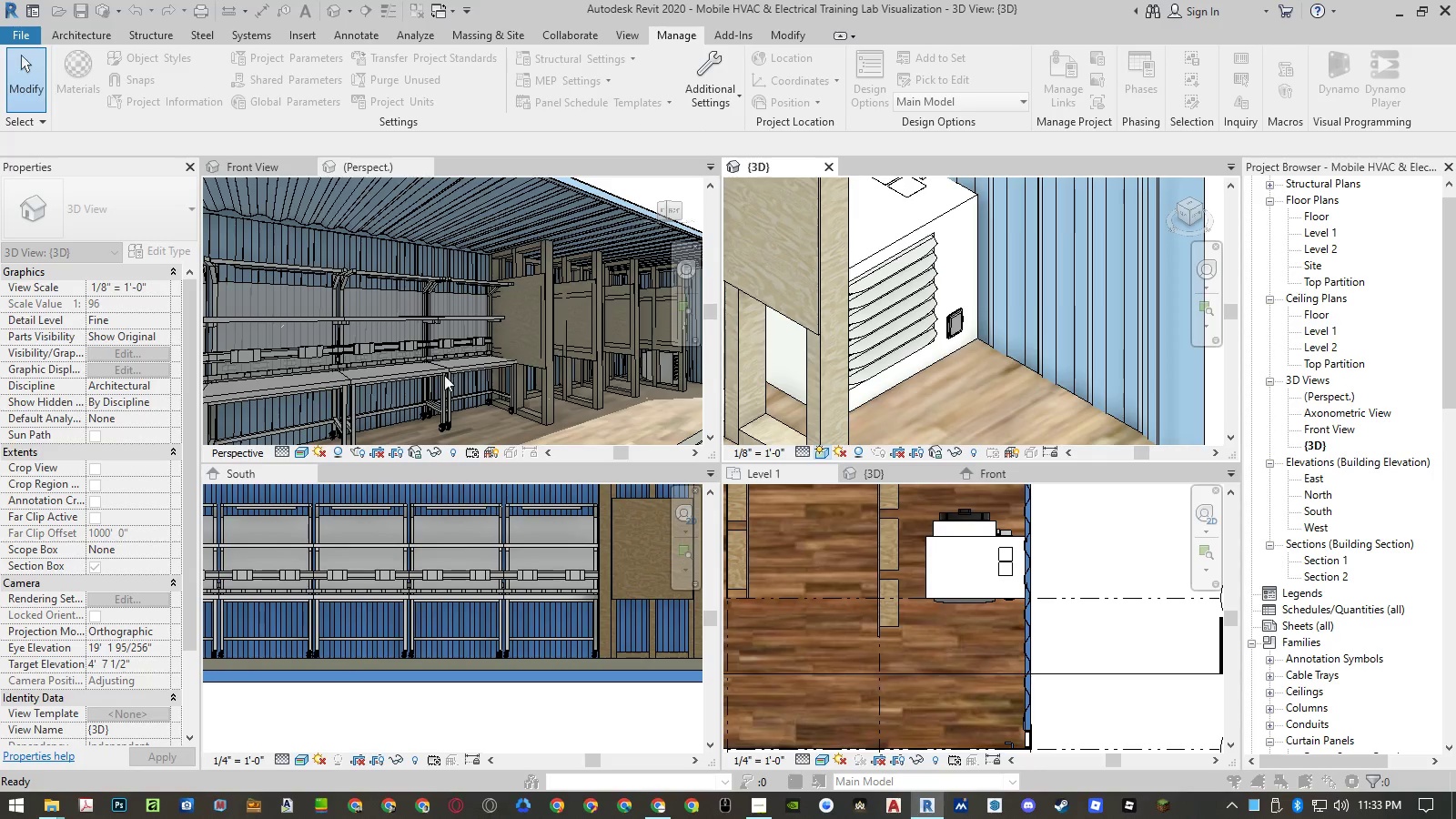 
scroll: coordinate [321, 351], scroll_direction: down, amount: 9.0
 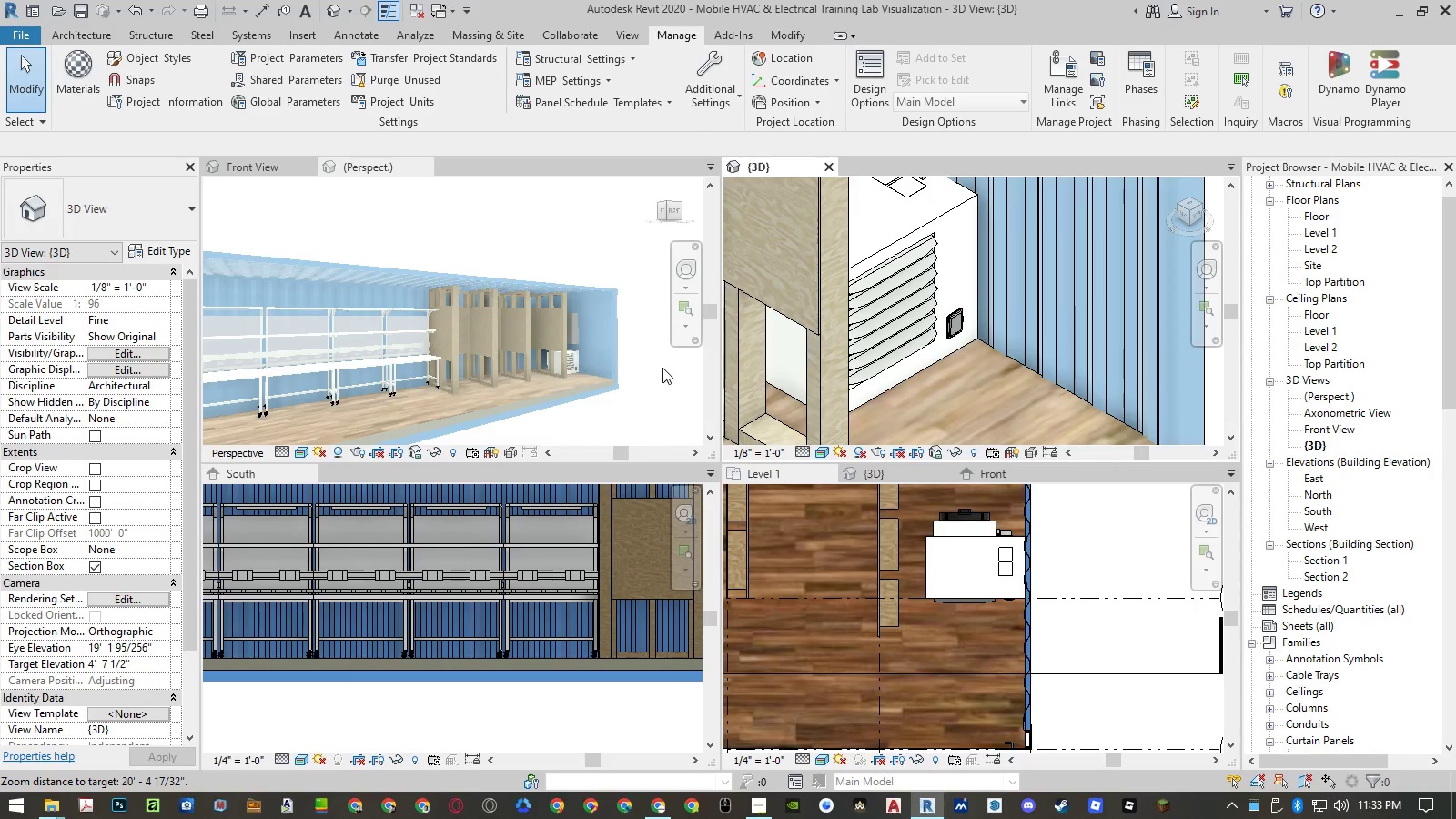 
scroll: coordinate [555, 349], scroll_direction: up, amount: 23.0
 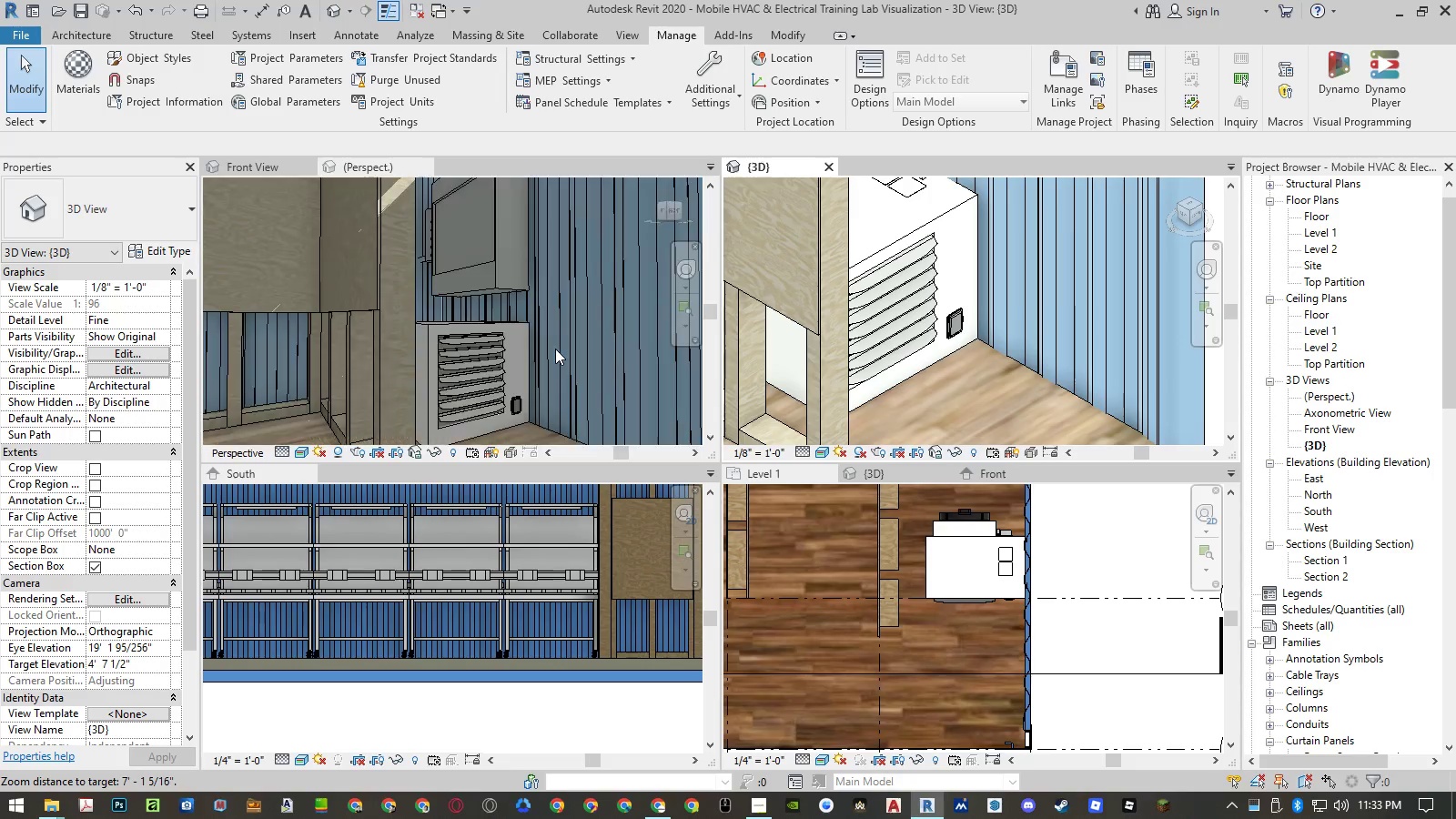 
scroll: coordinate [555, 348], scroll_direction: down, amount: 5.0
 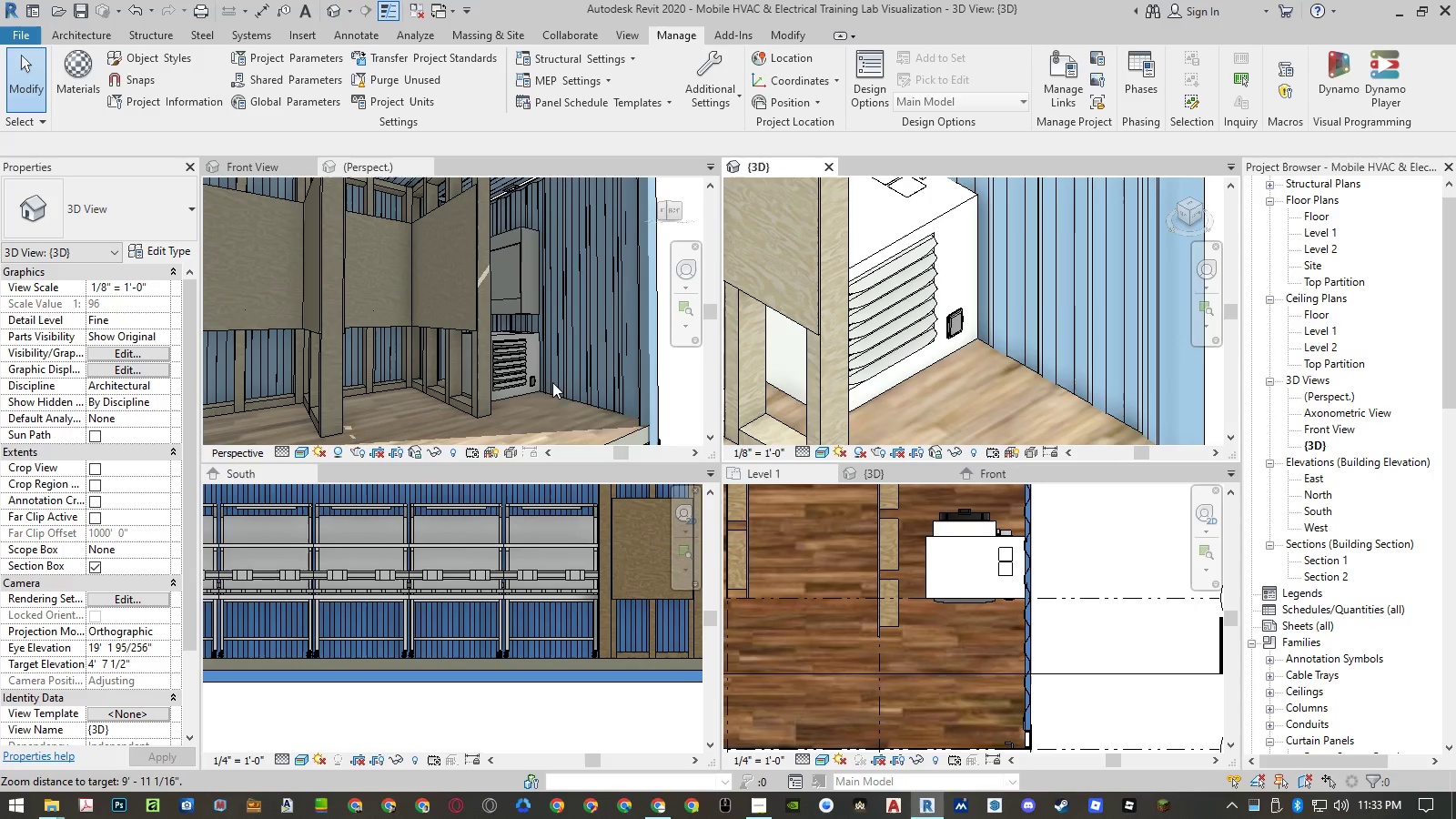 
hold_key(key=ShiftLeft, duration=1.05)
 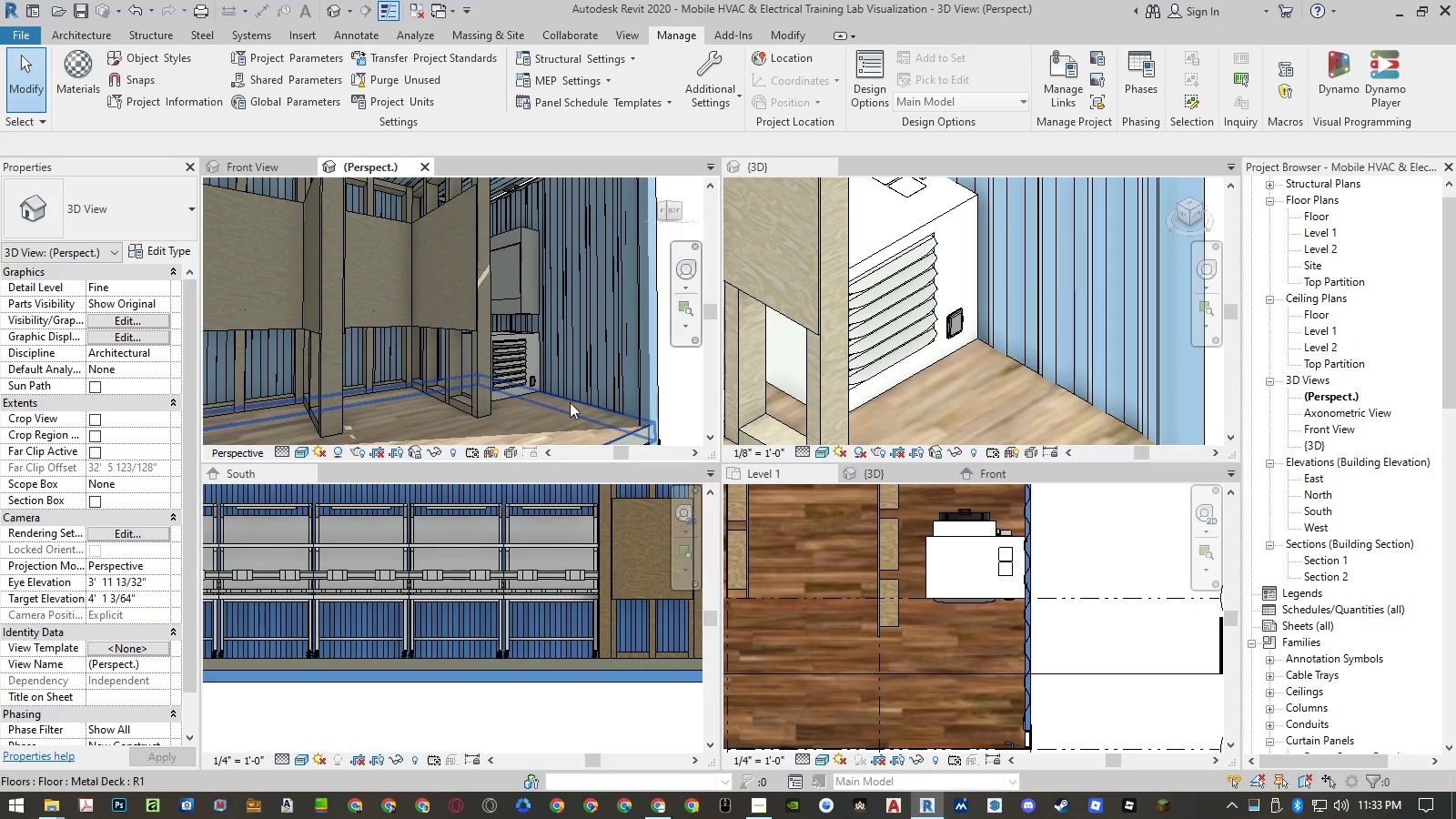 
hold_key(key=ShiftLeft, duration=1.5)
 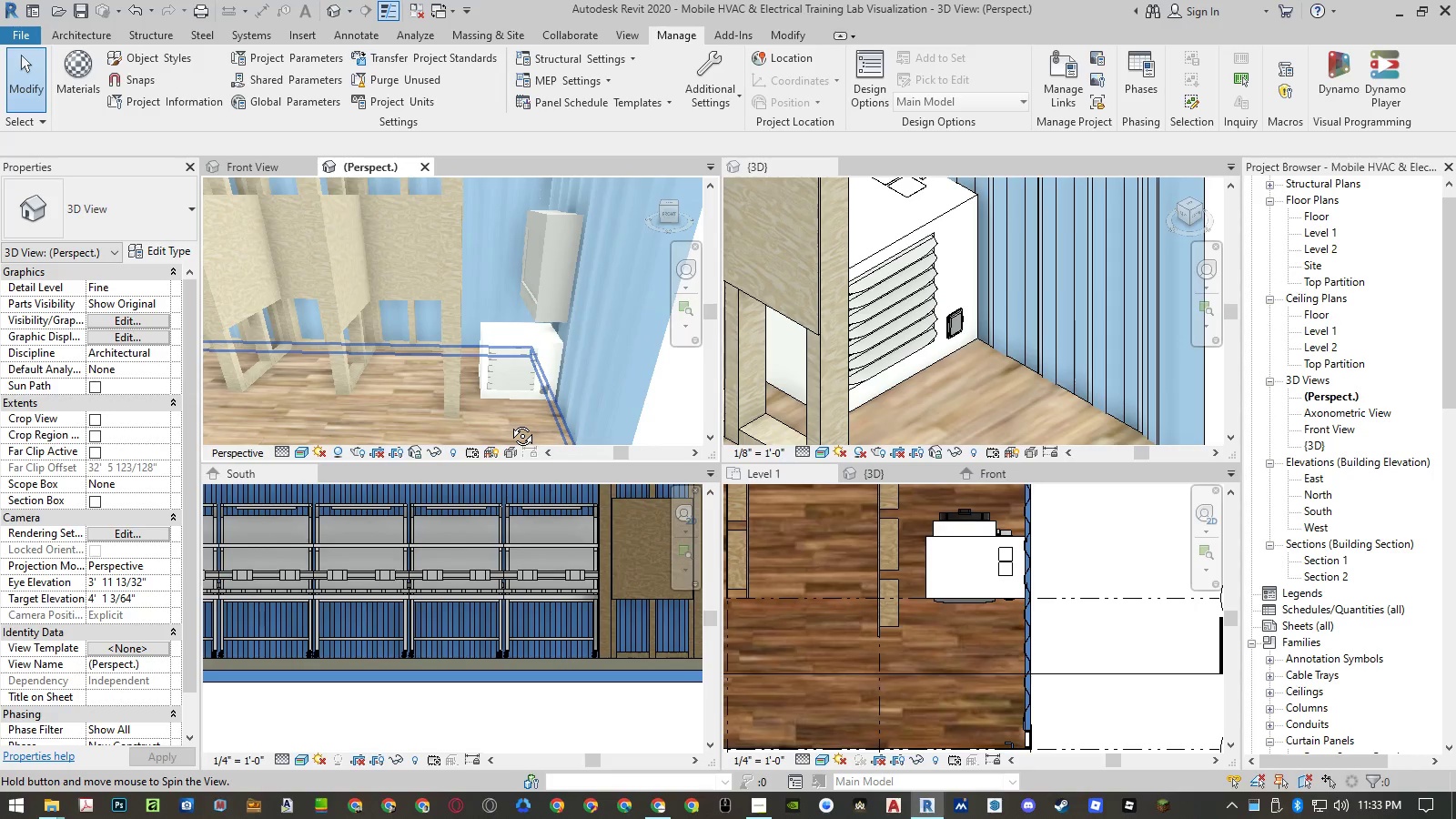 
hold_key(key=ShiftLeft, duration=1.44)
 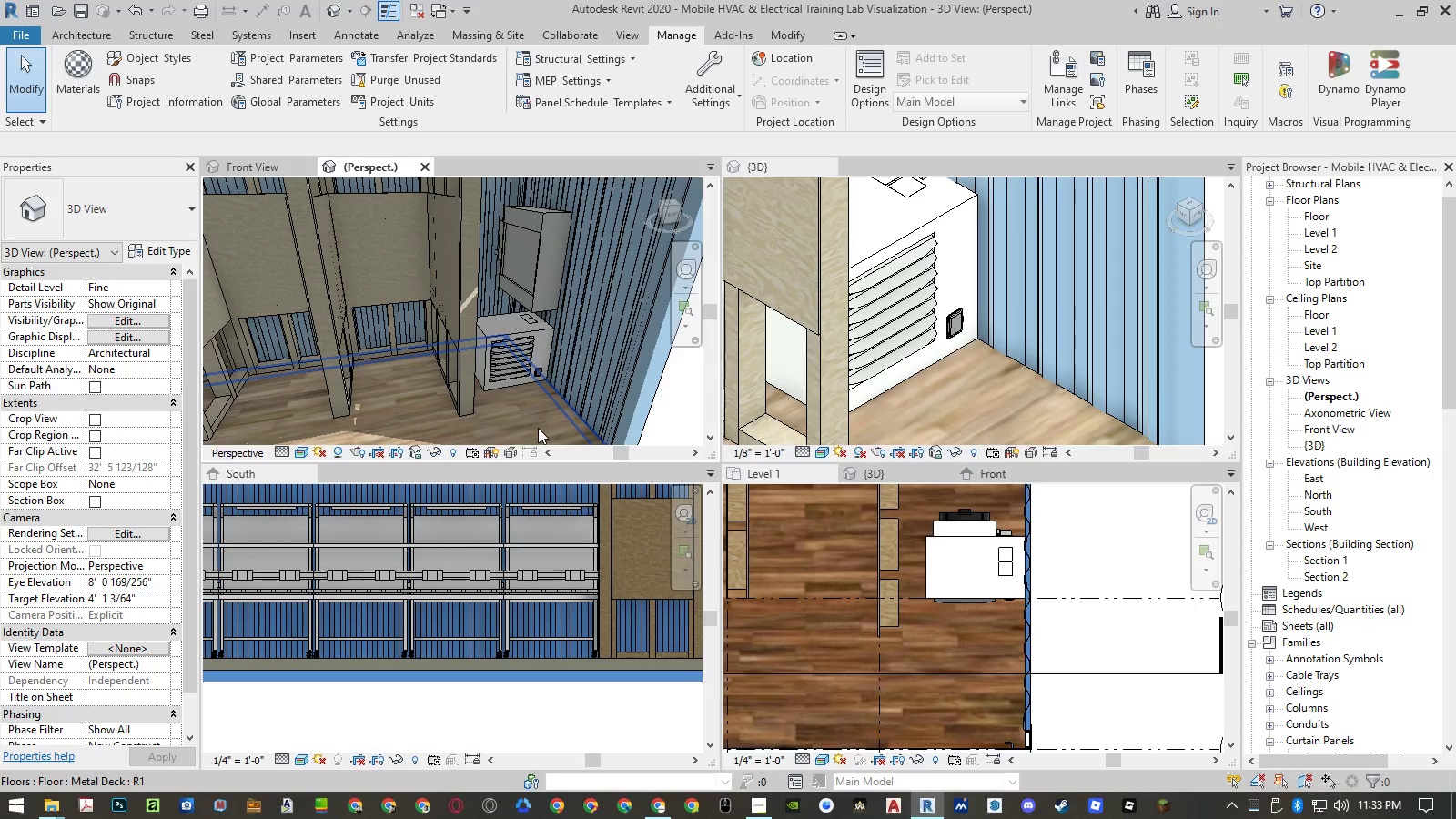 
wait(20.67)
 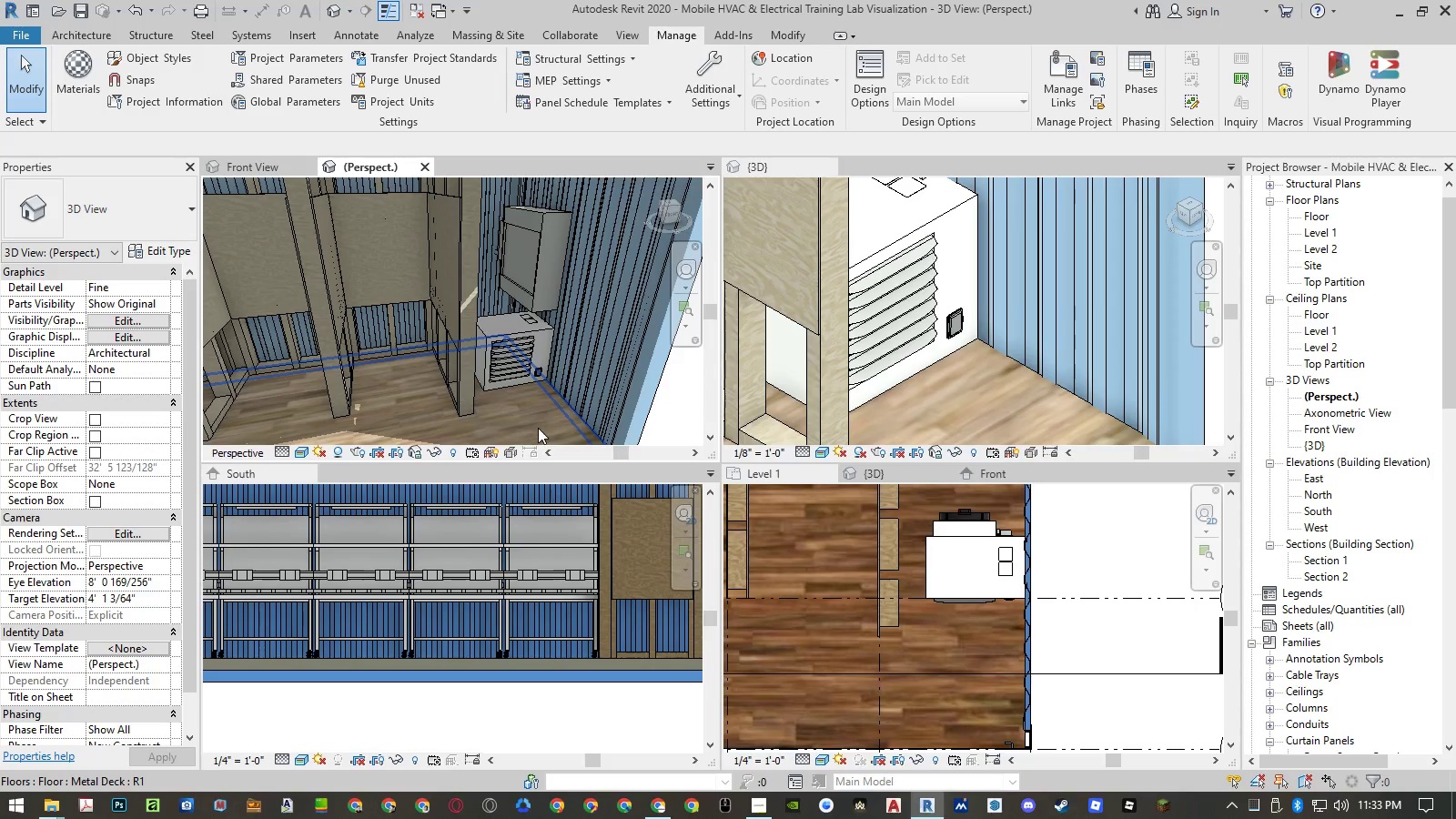 
left_click([1006, 551])
 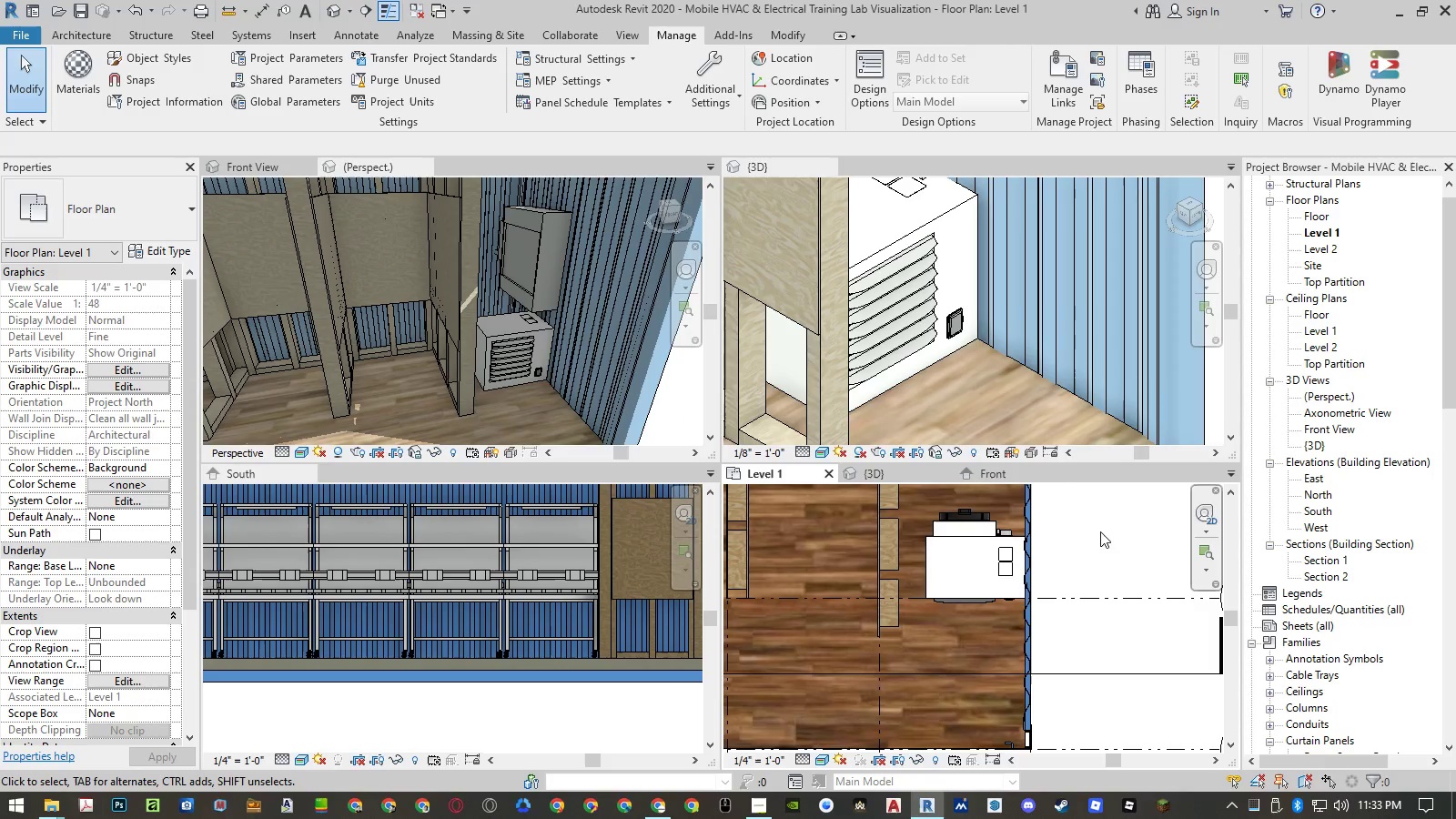 
scroll: coordinate [961, 512], scroll_direction: down, amount: 3.0
 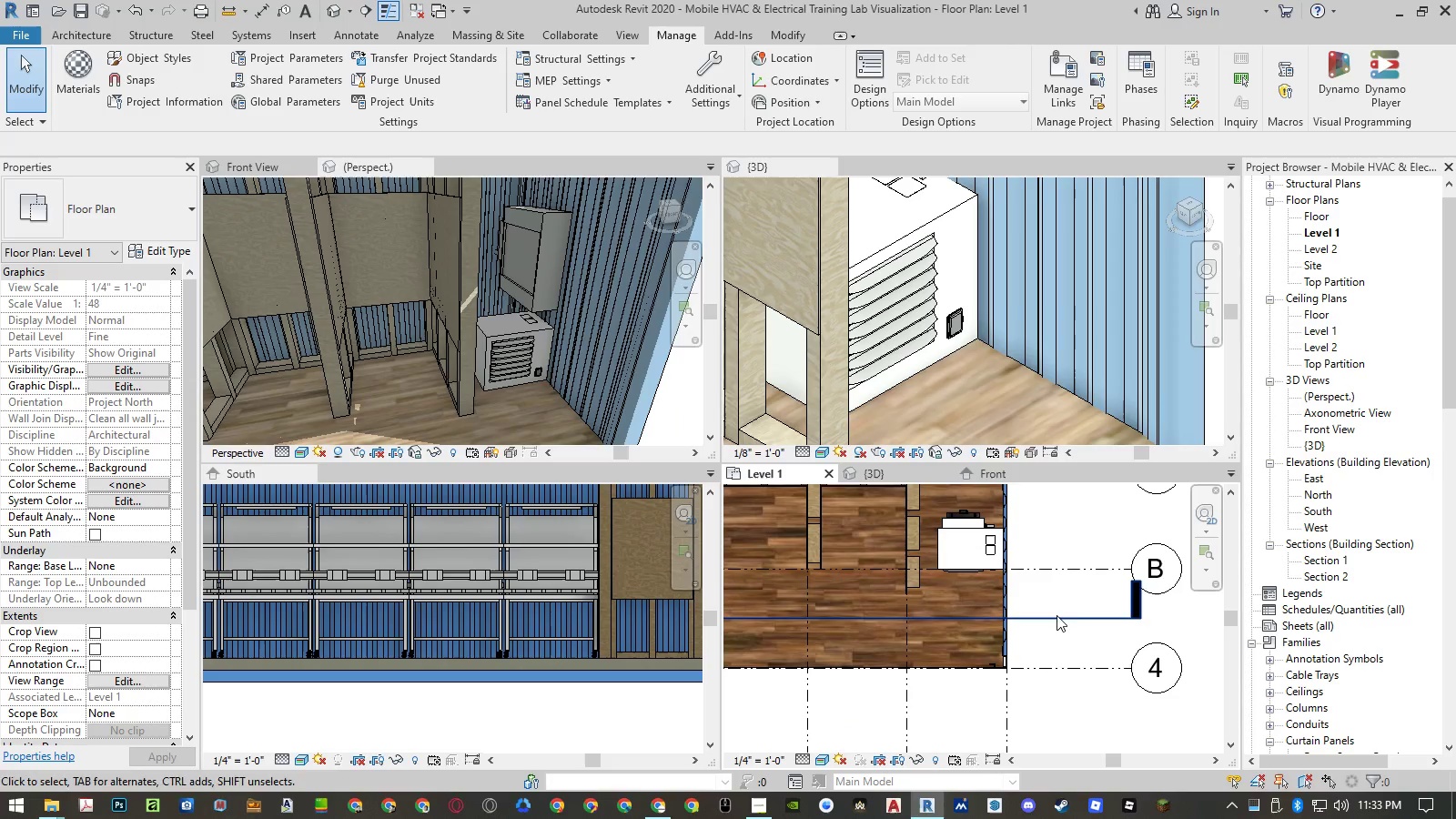 
left_click([1055, 641])
 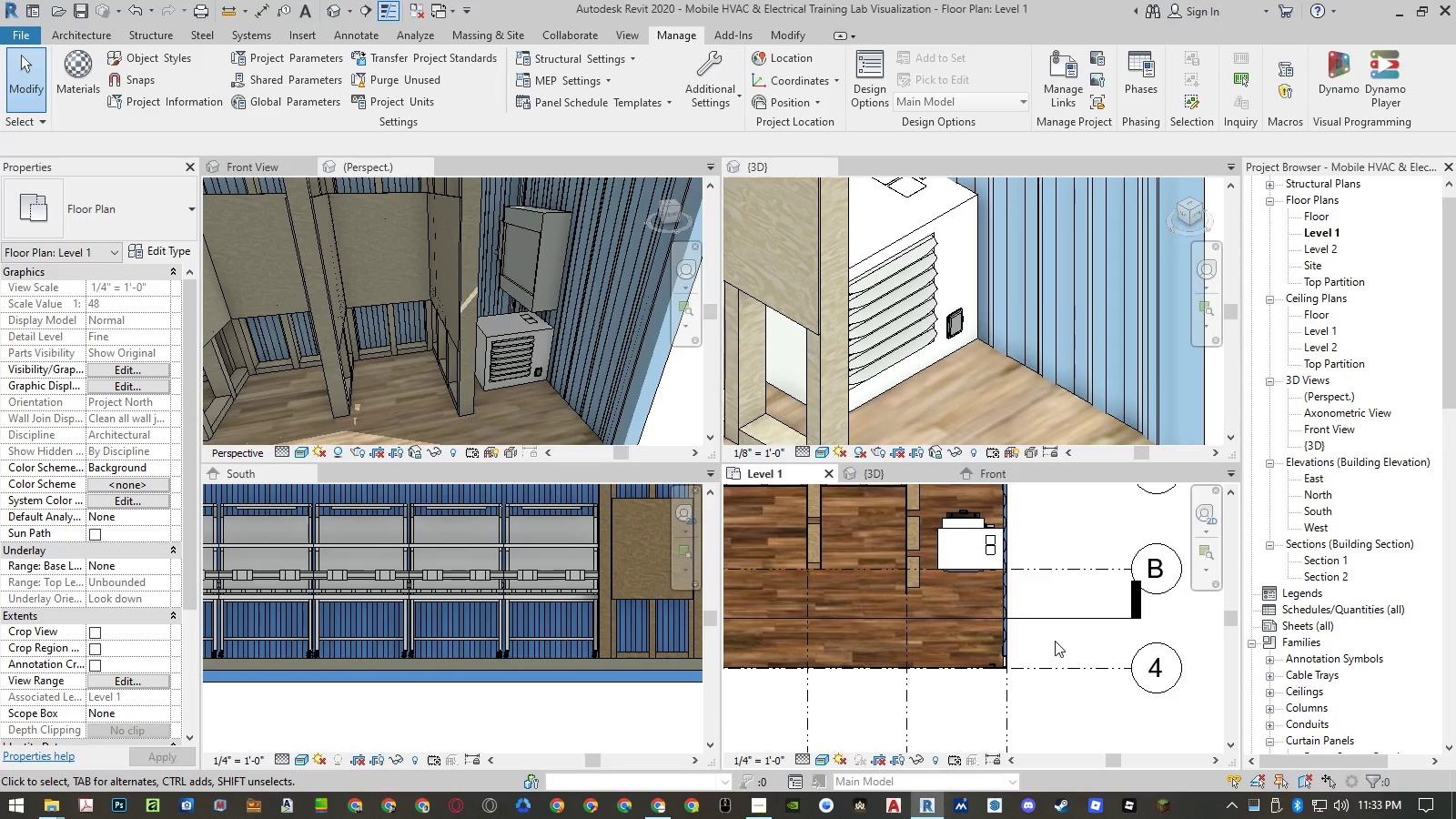 
type(al)
 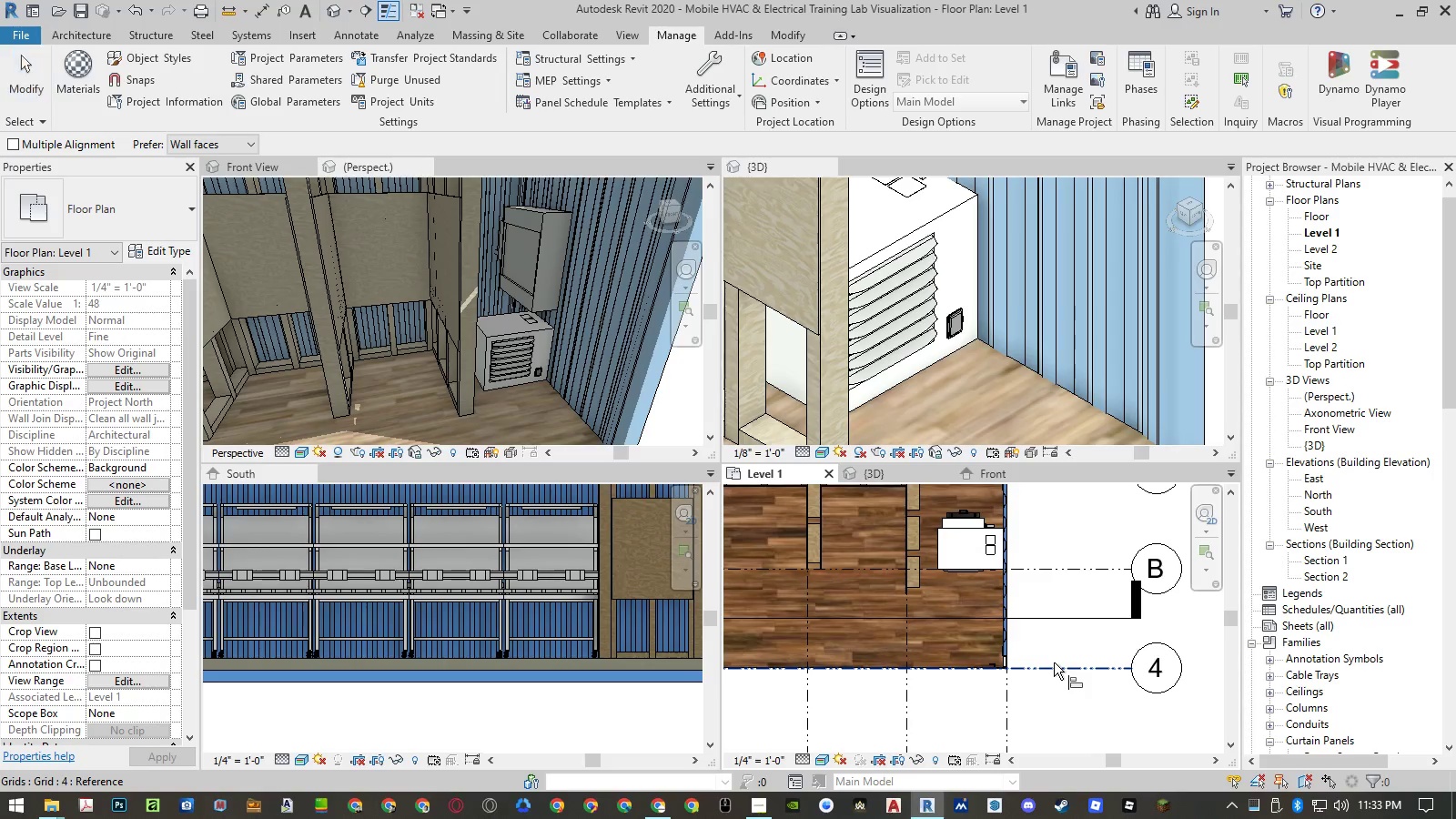 
left_click([1054, 664])
 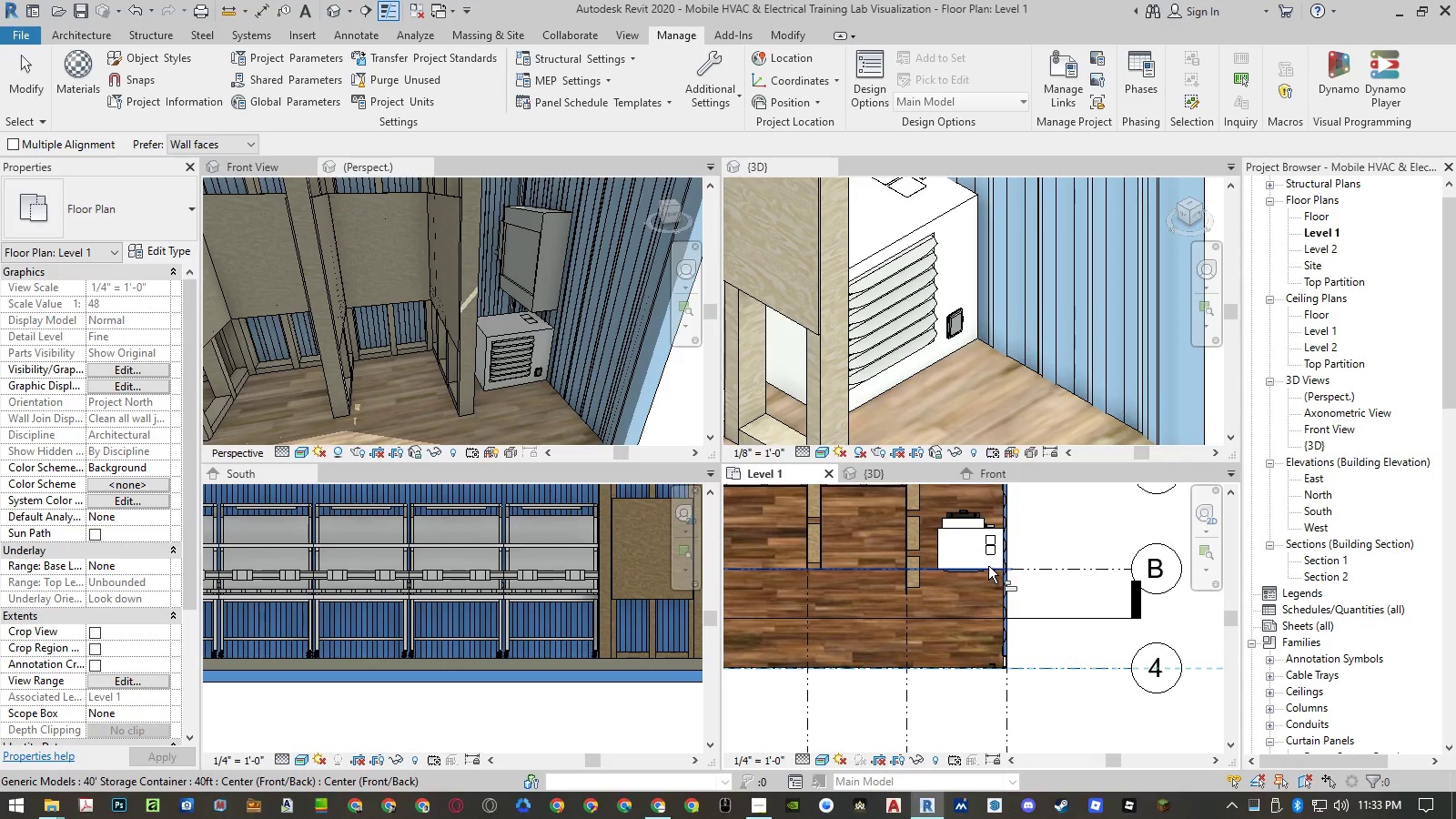 
scroll: coordinate [976, 567], scroll_direction: up, amount: 5.0
 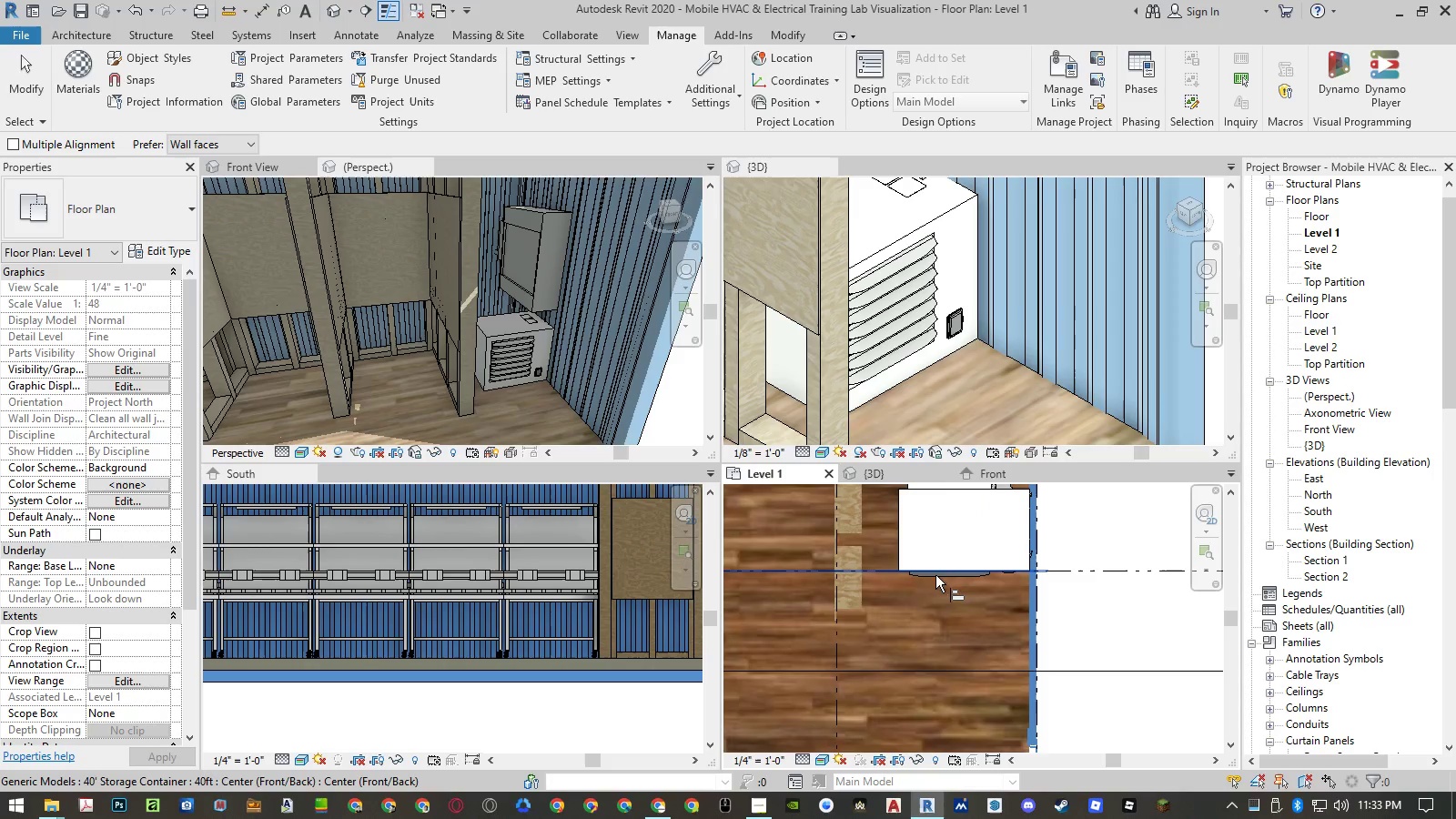 
mouse_move([908, 554])
 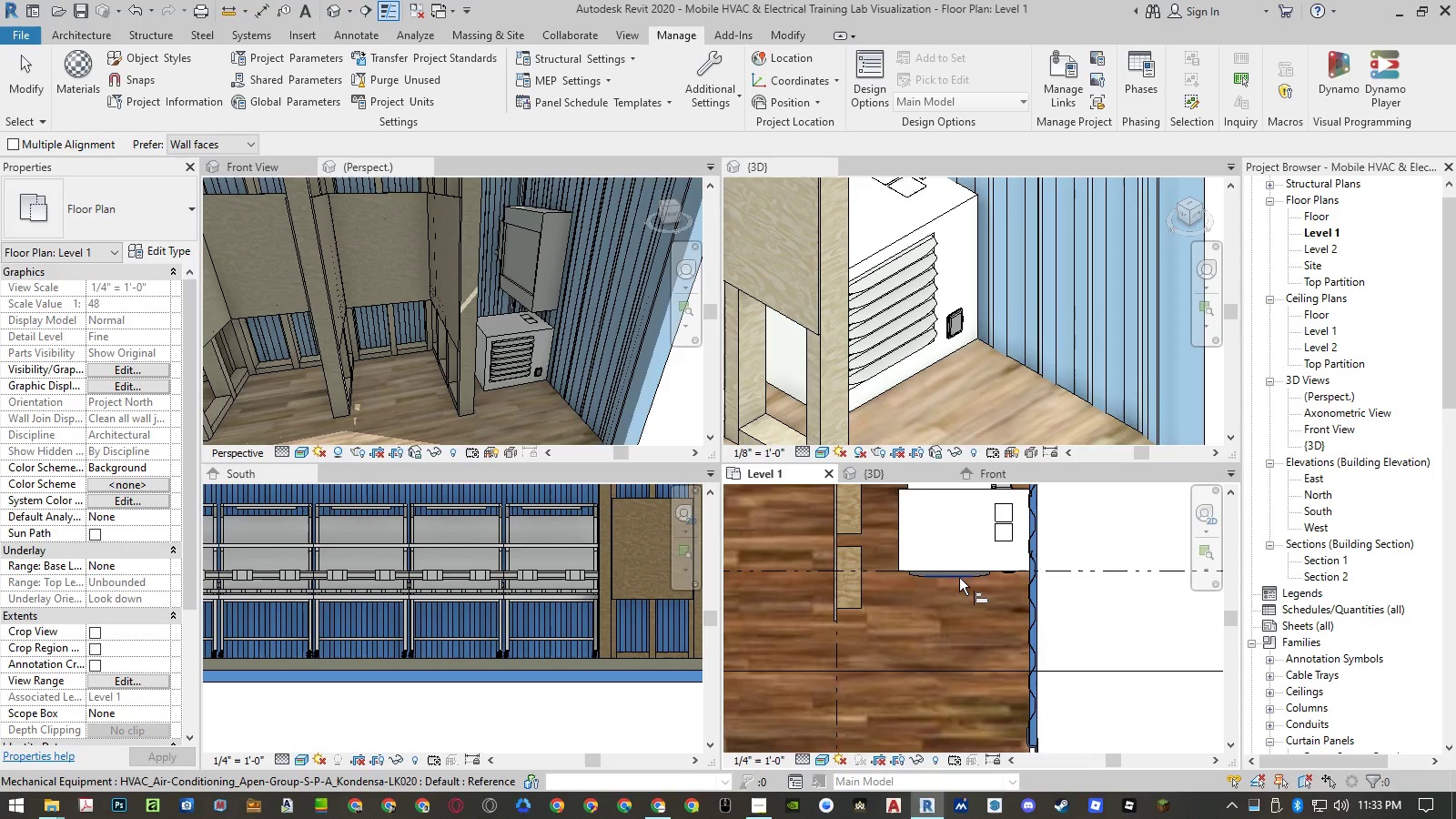 
left_click([956, 578])
 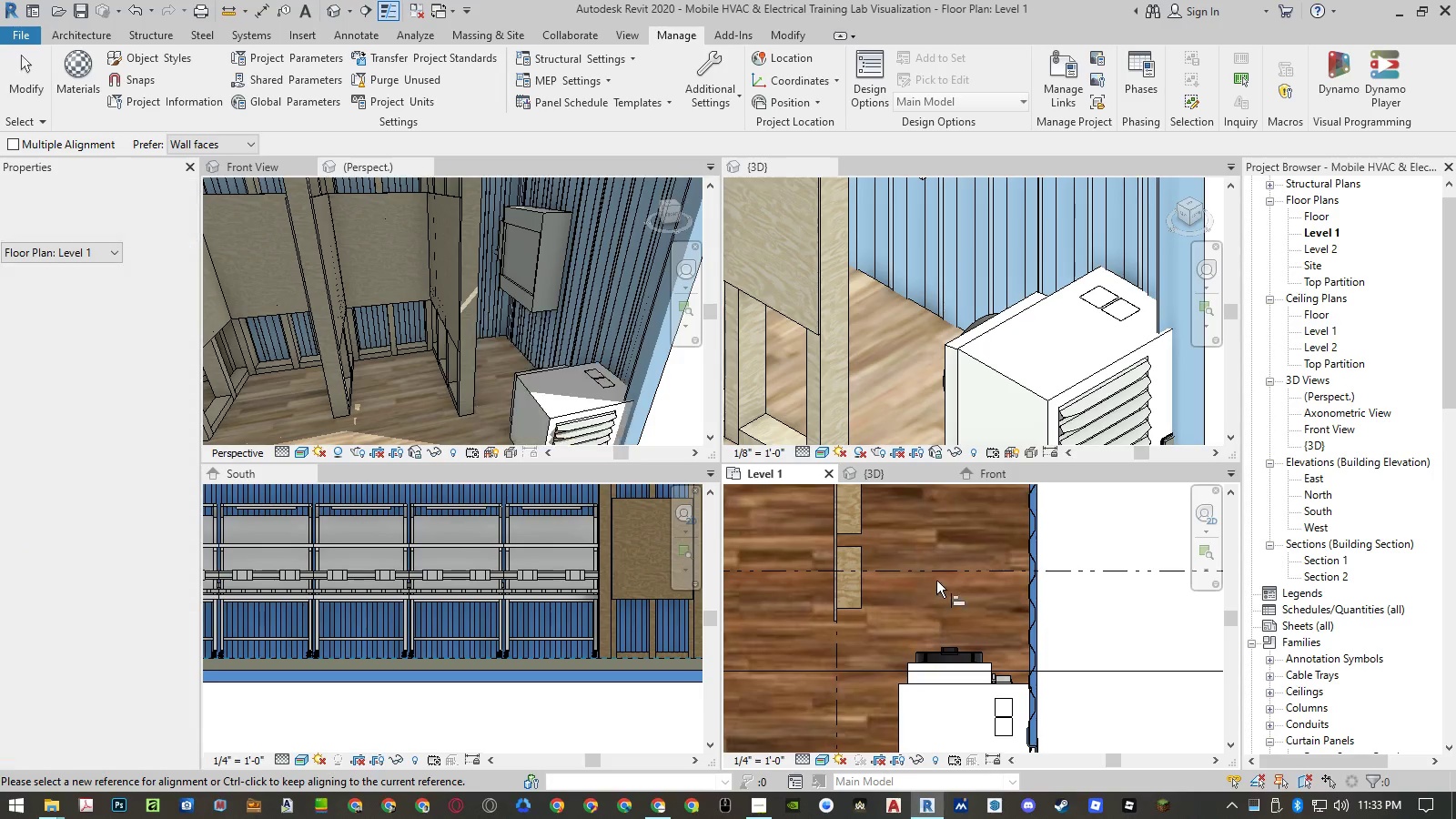 
scroll: coordinate [950, 338], scroll_direction: down, amount: 8.0
 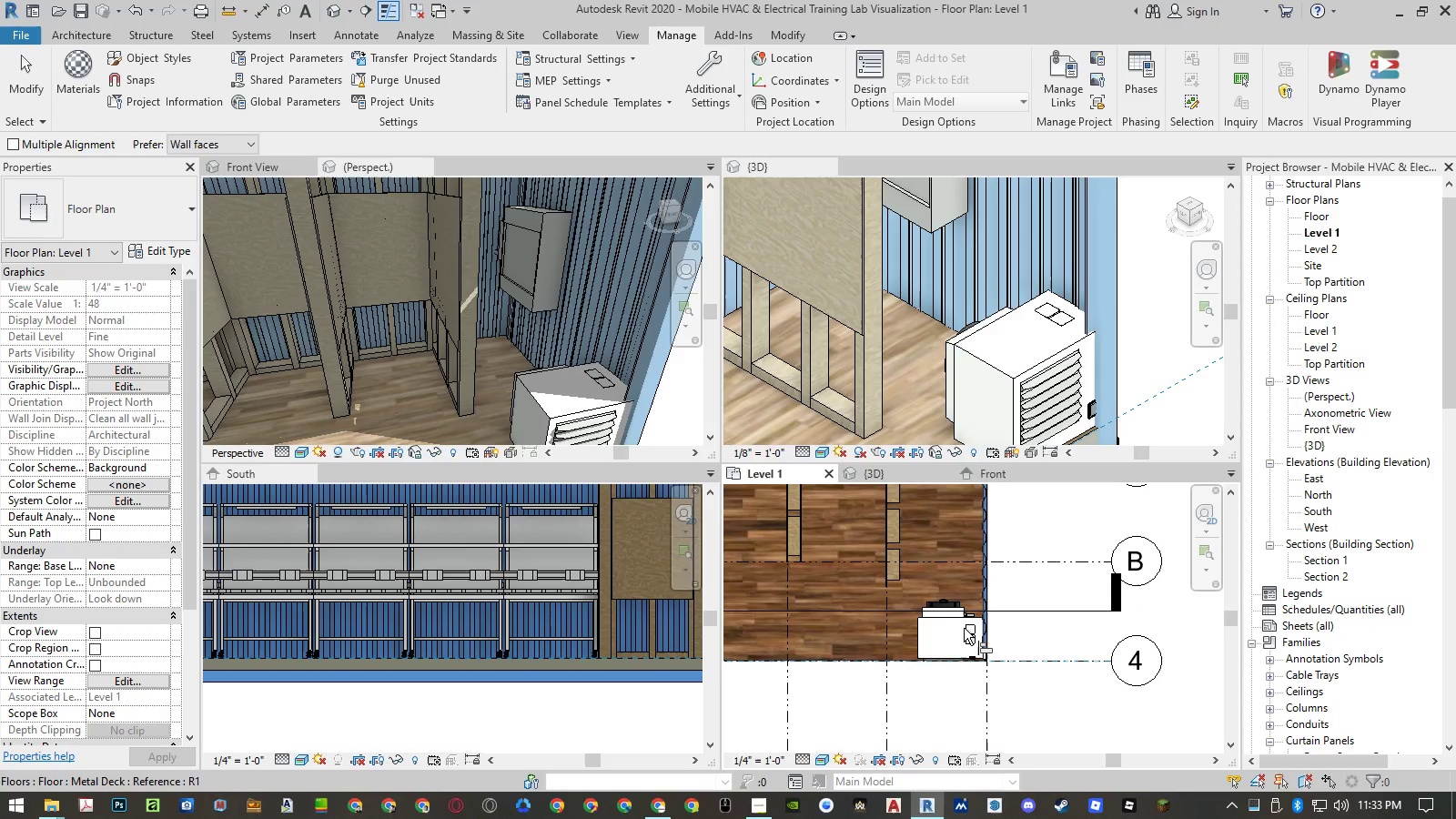 
scroll: coordinate [988, 634], scroll_direction: up, amount: 16.0
 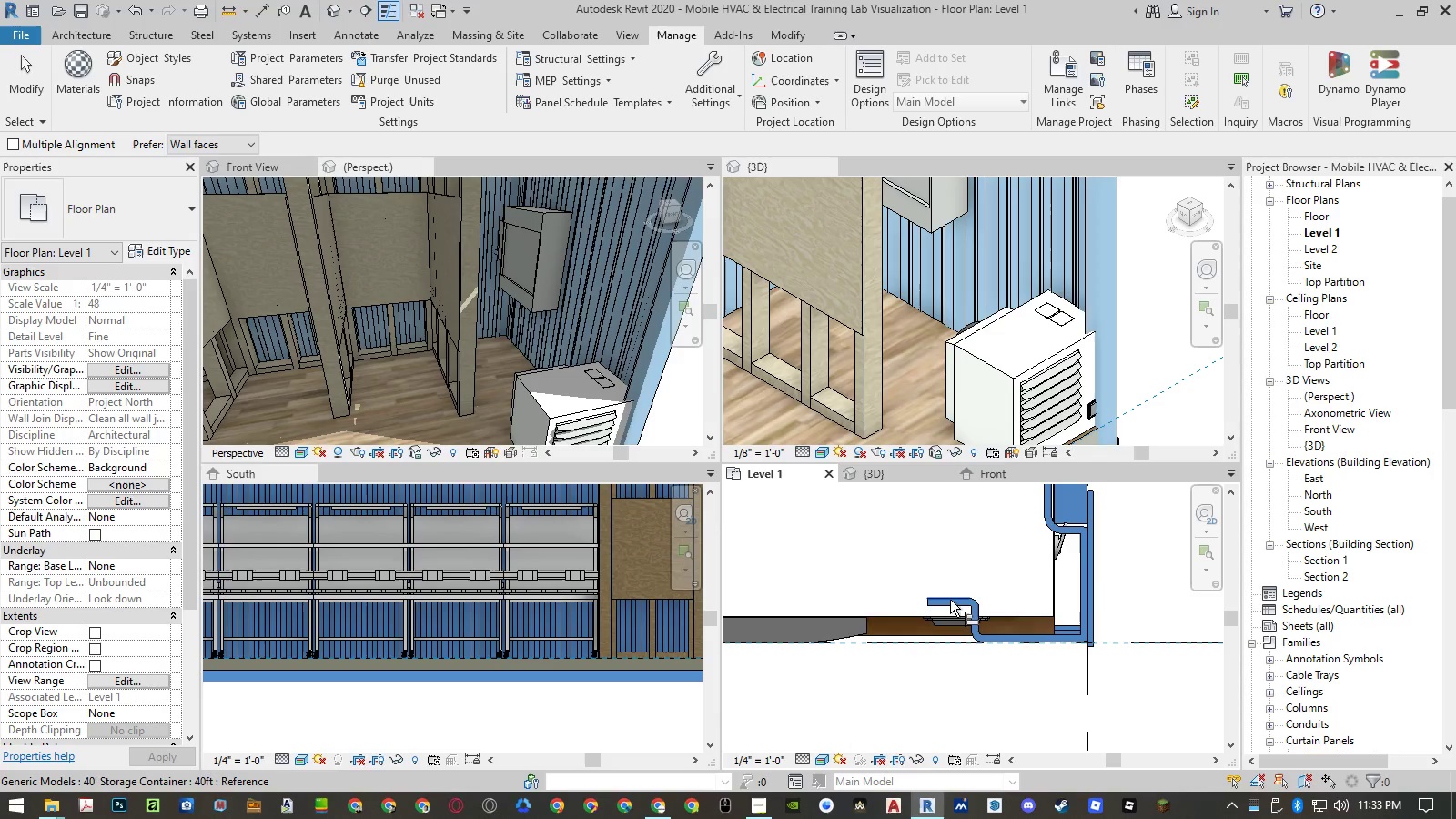 
left_click([947, 599])
 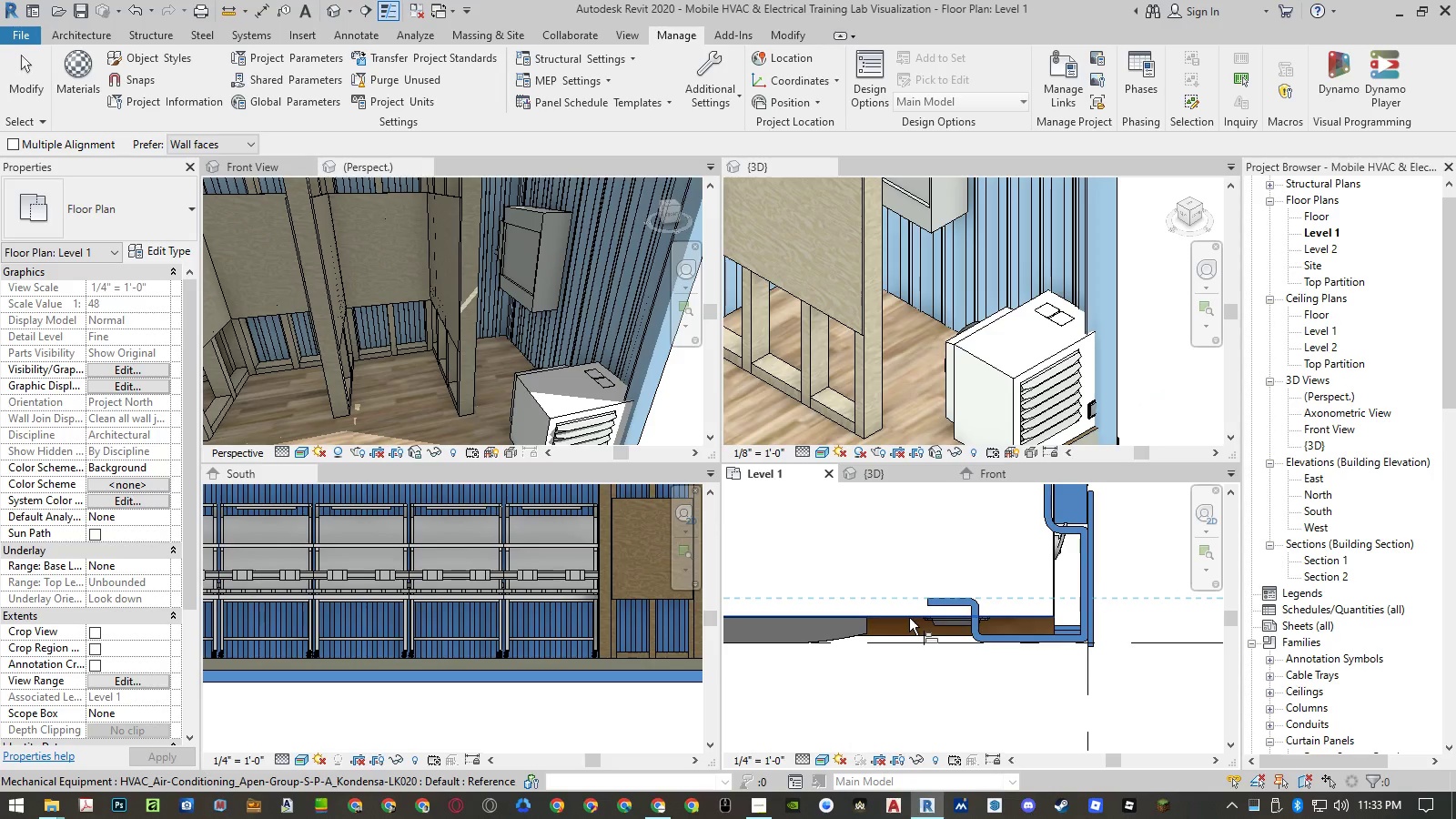 
left_click([909, 617])
 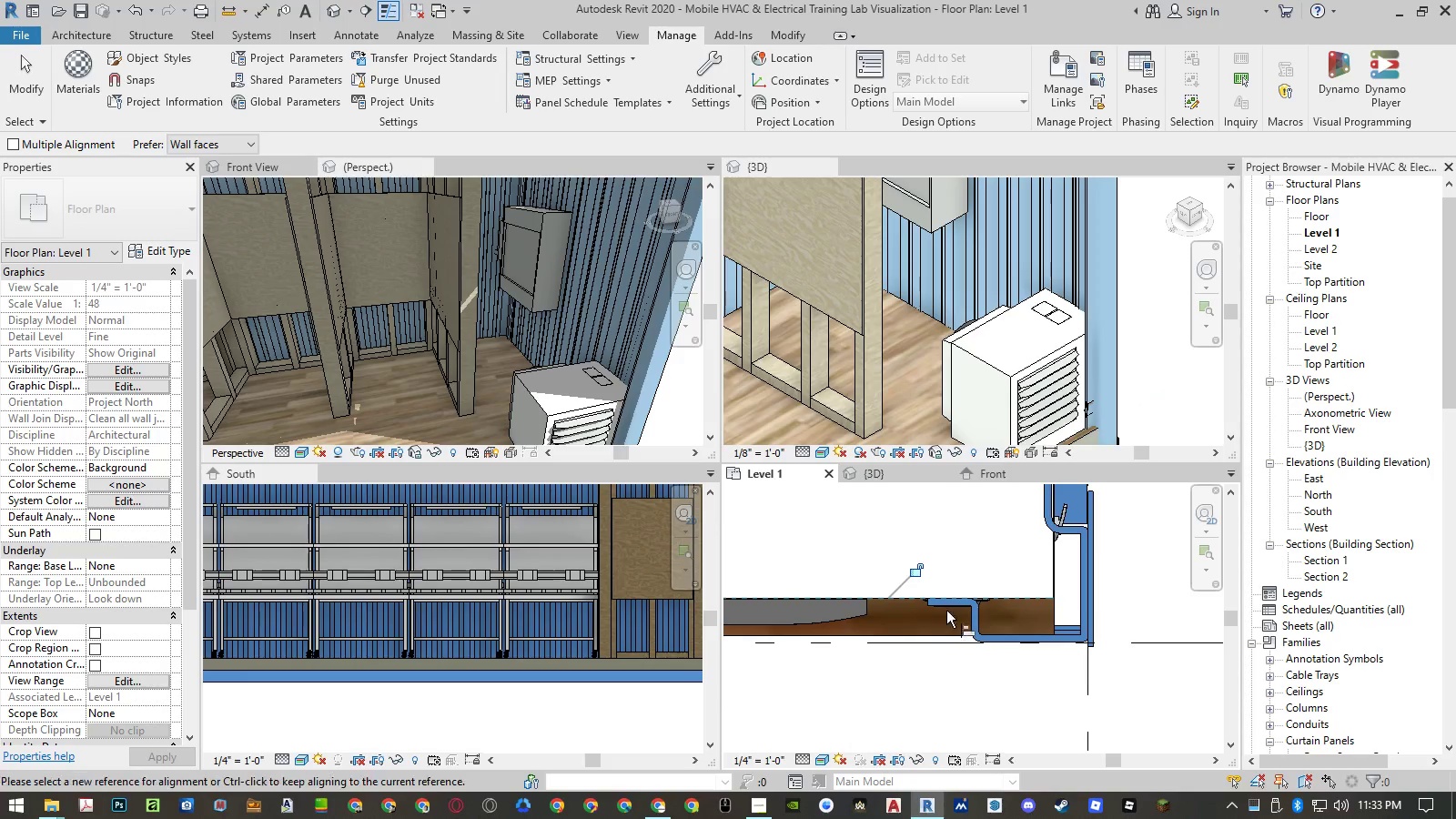 
key(Escape)
 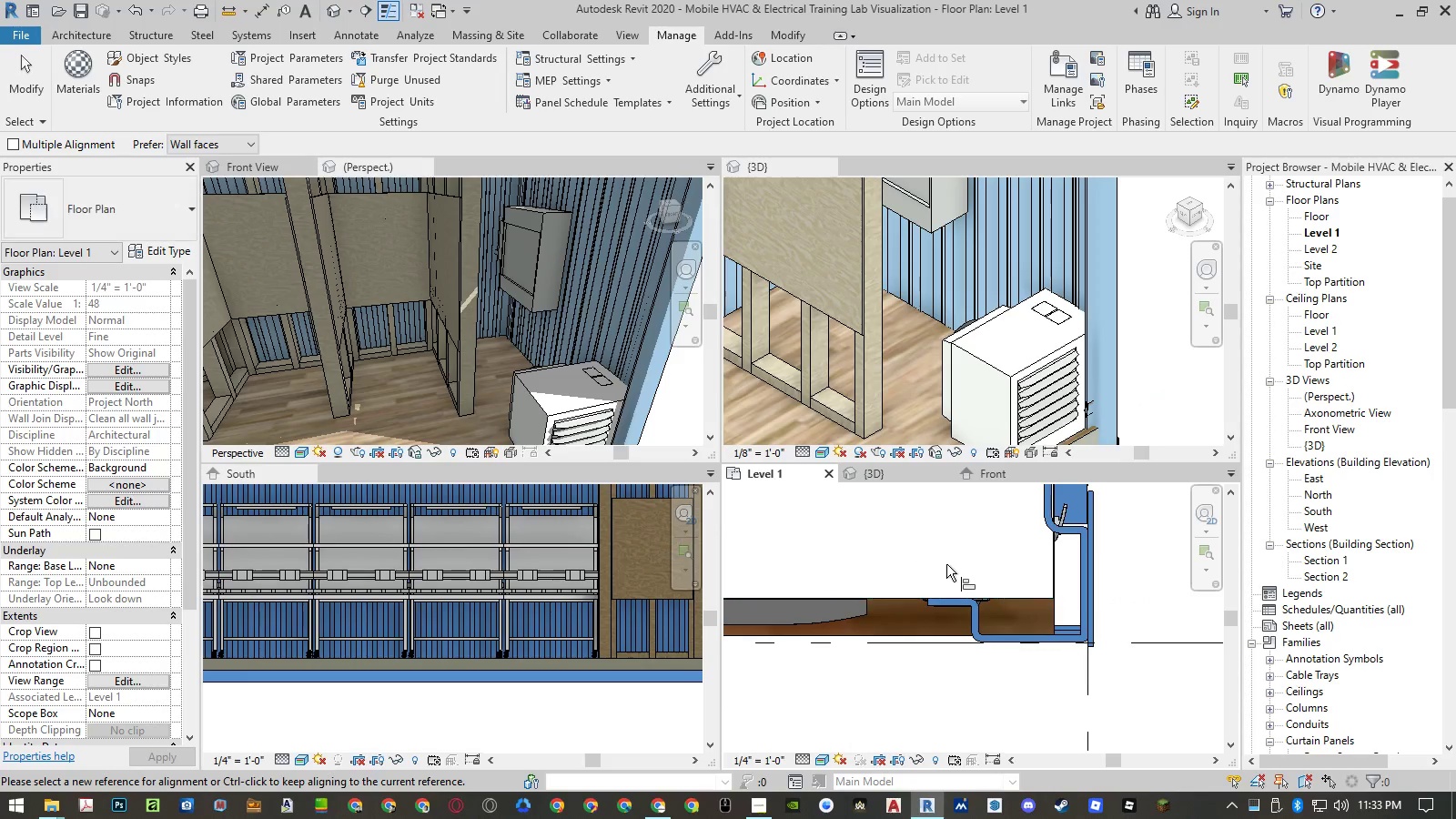 
key(Escape)
 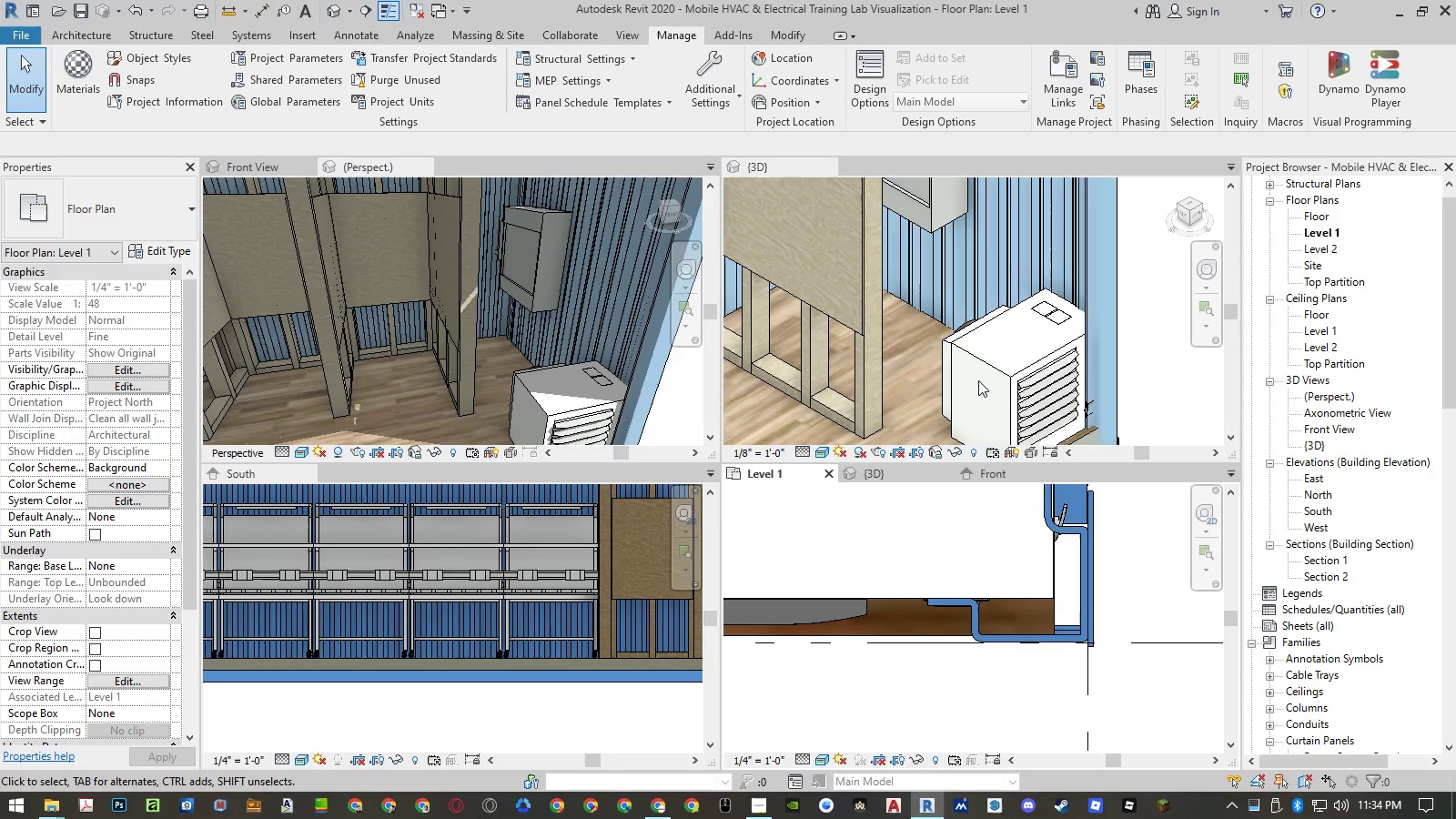 
scroll: coordinate [977, 374], scroll_direction: down, amount: 4.0
 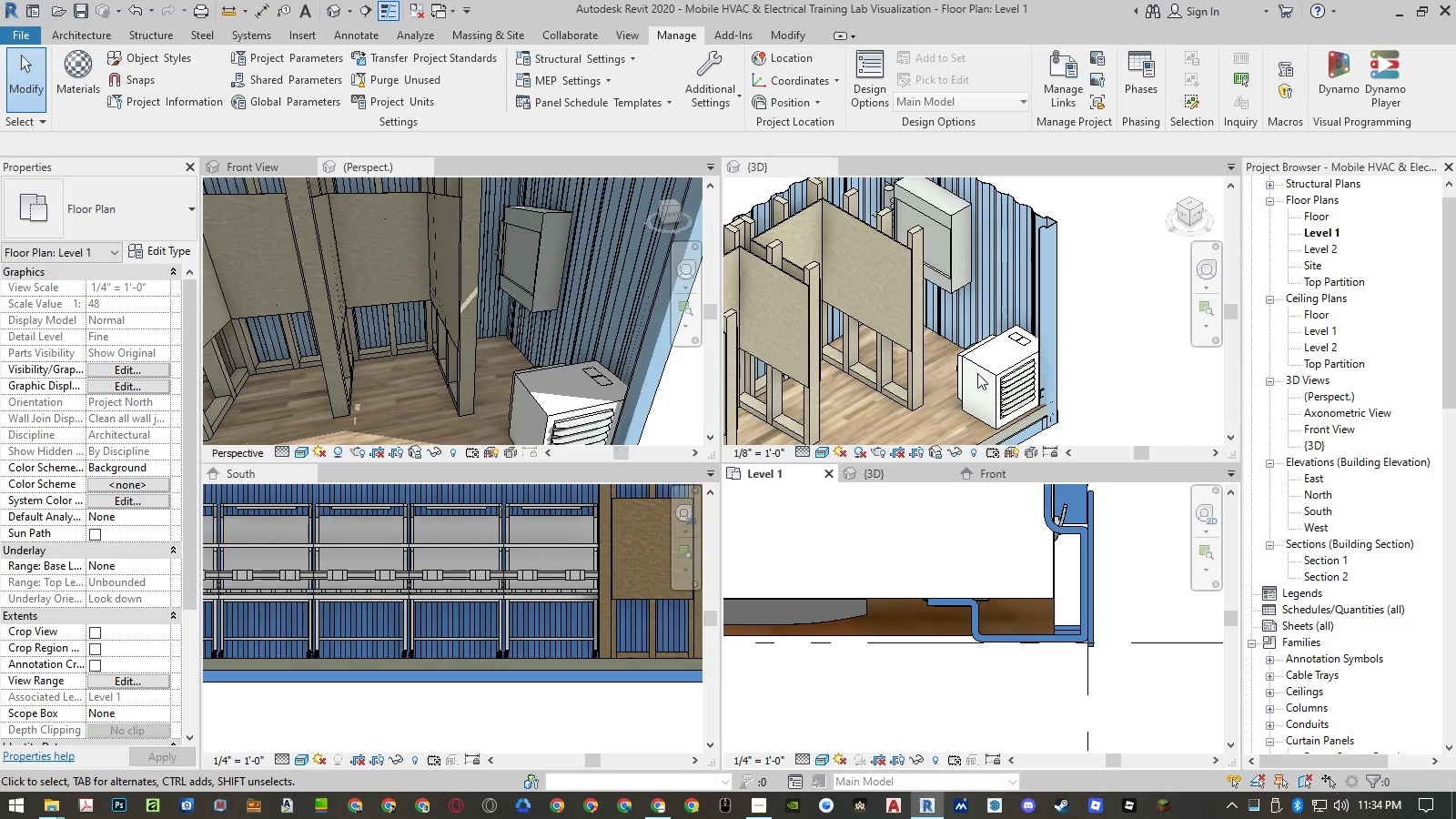 
key(Control+Z)
 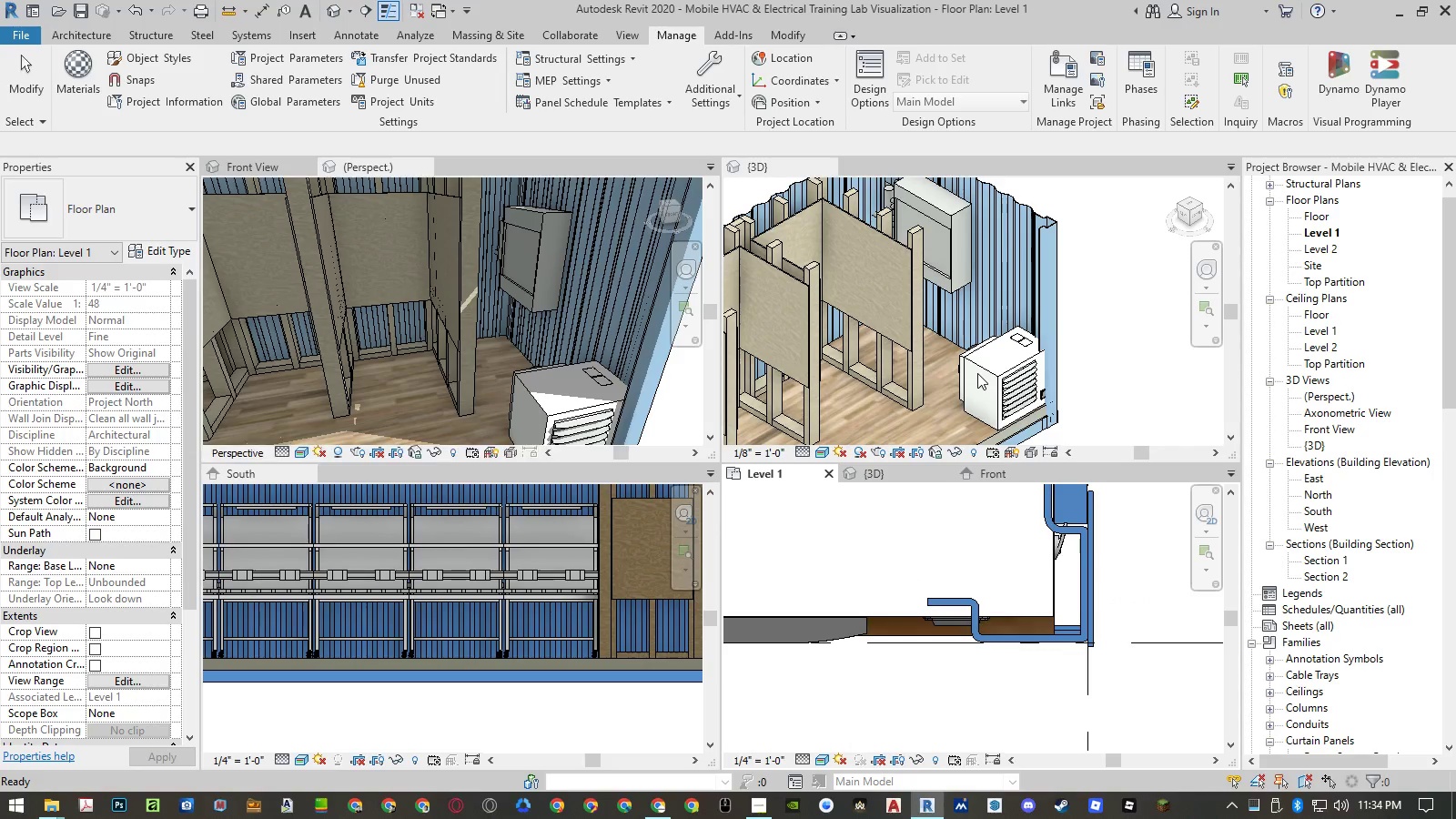 
key(Control+ControlLeft)
 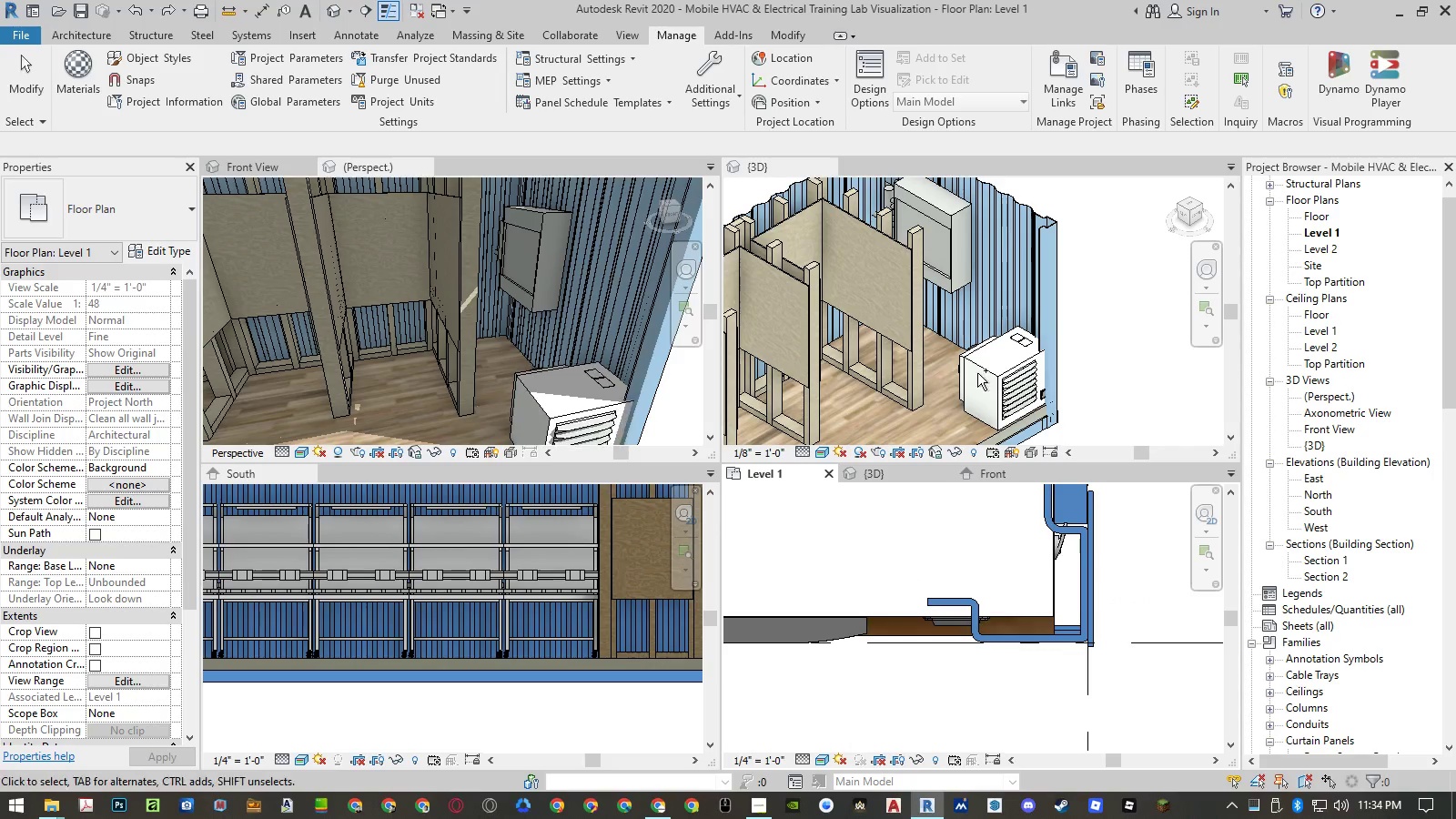 
key(Control+Z)
 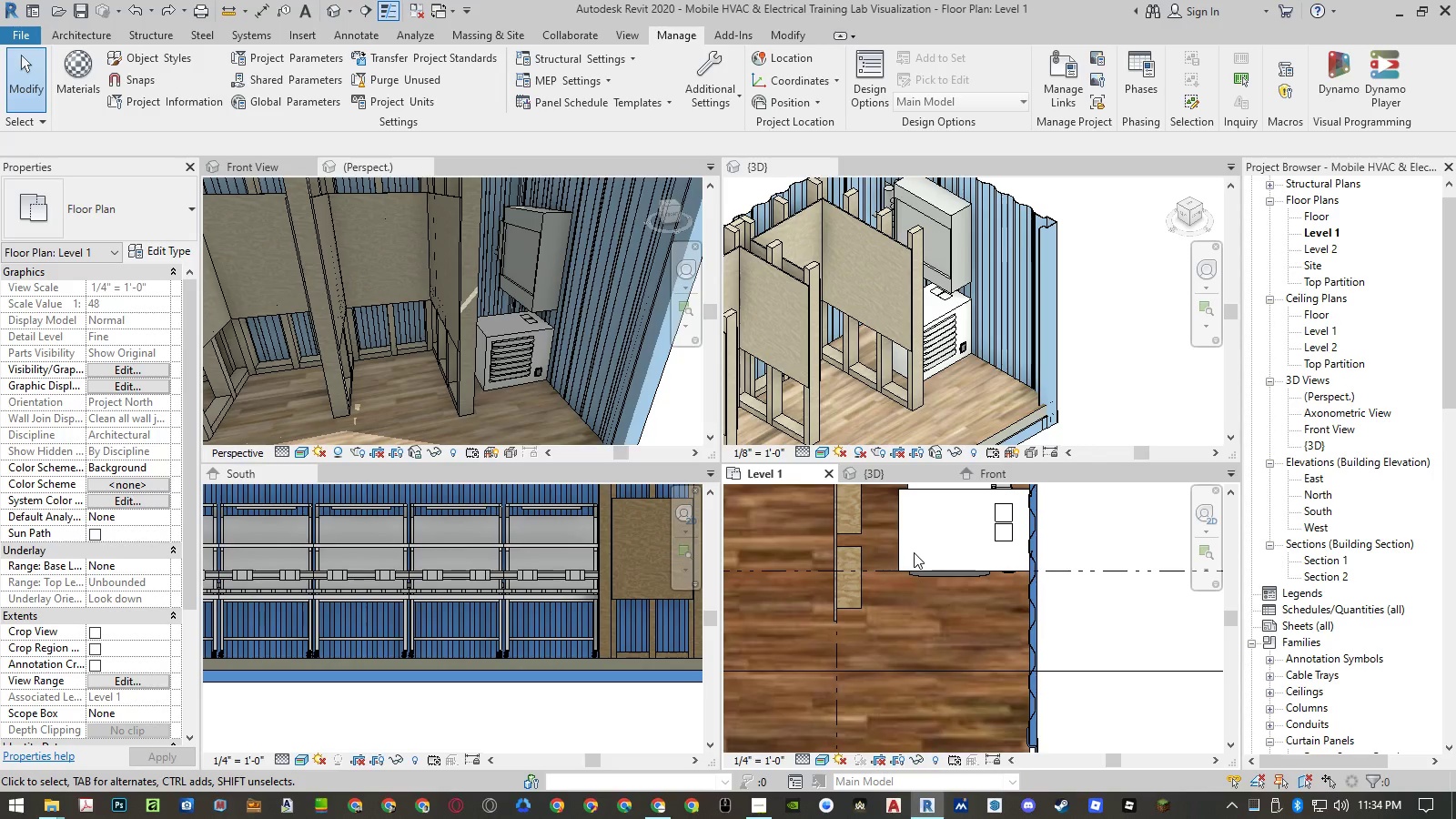 
scroll: coordinate [1065, 602], scroll_direction: down, amount: 14.0
 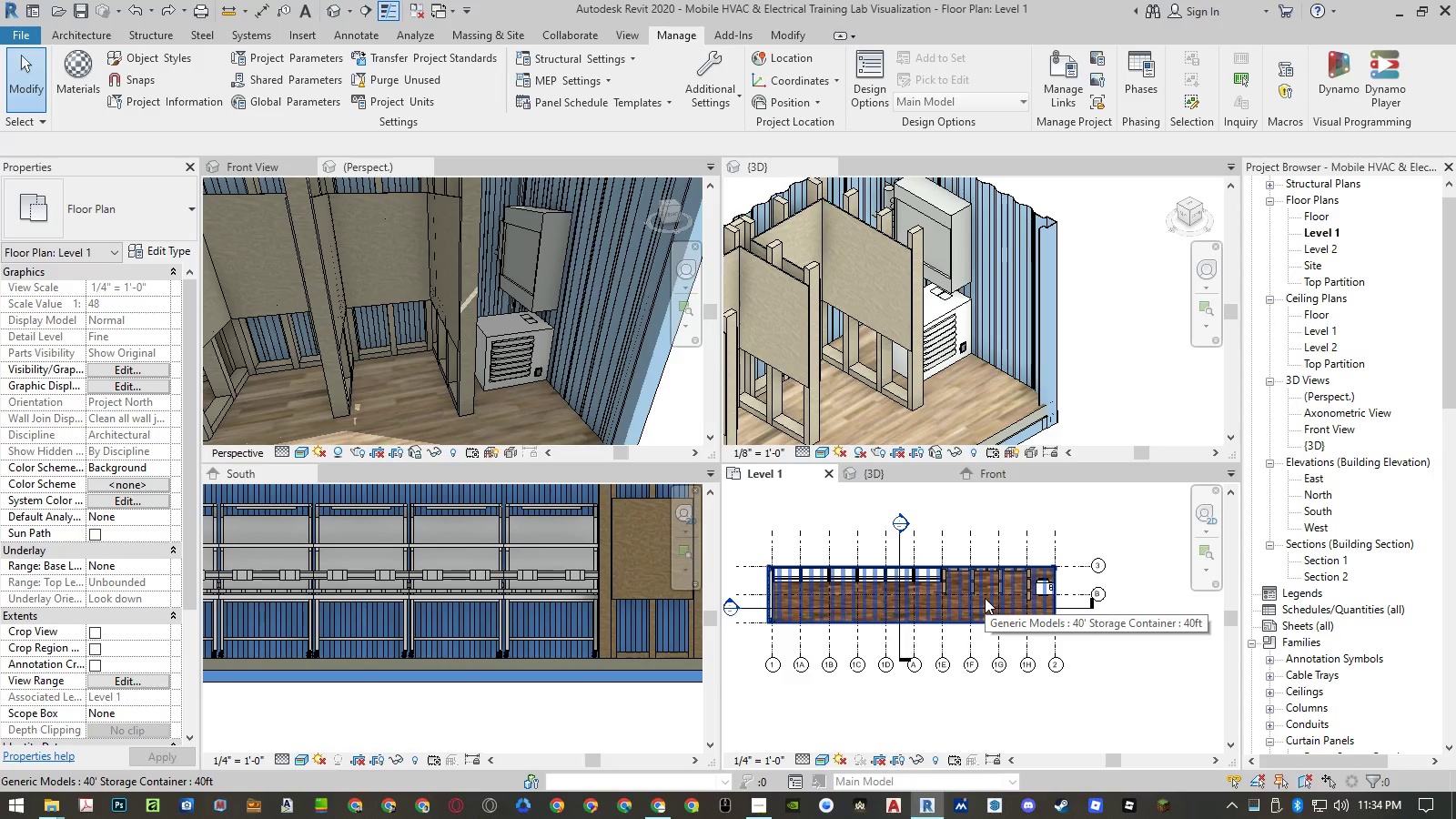 
scroll: coordinate [556, 319], scroll_direction: up, amount: 10.0
 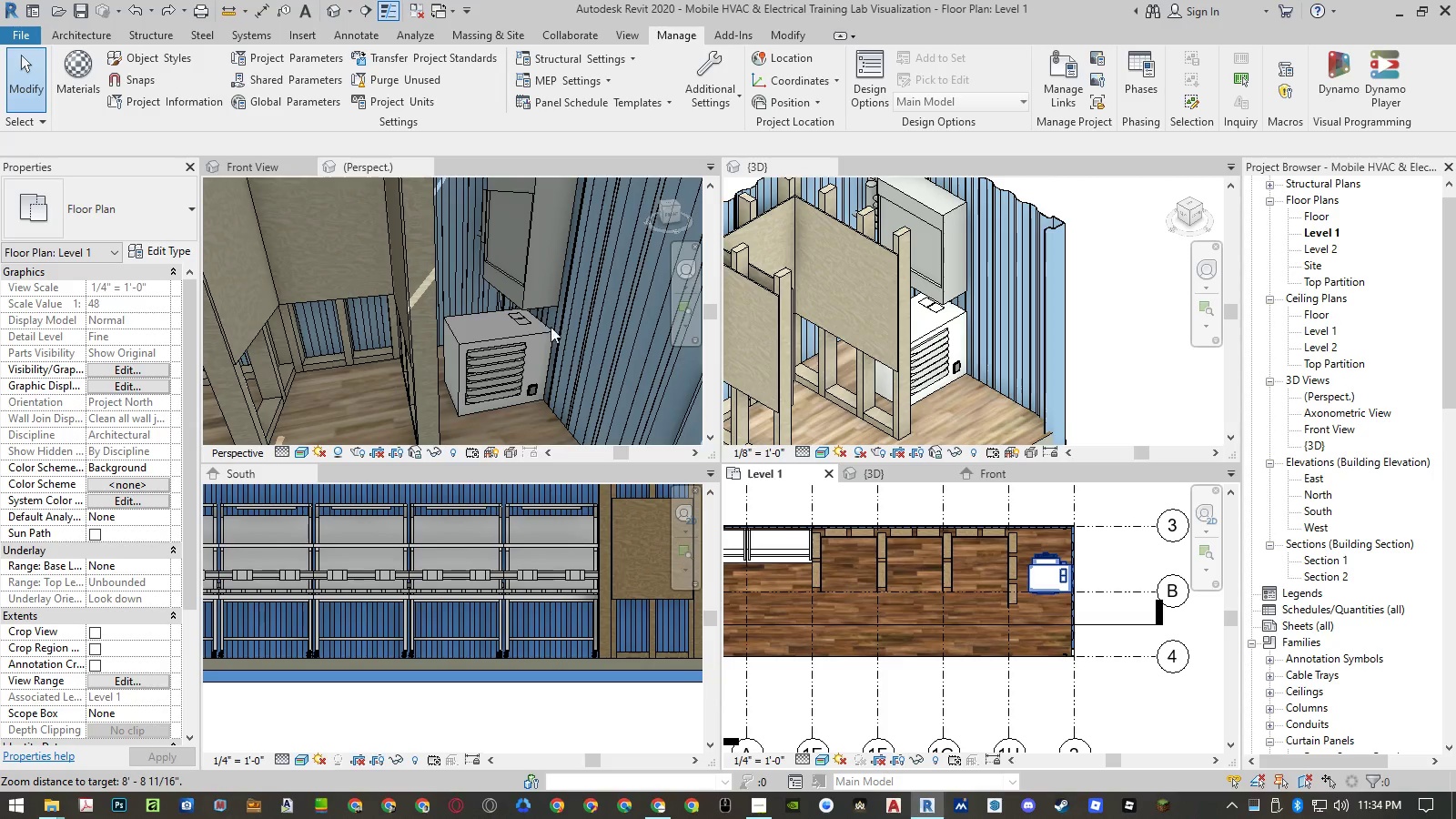 
scroll: coordinate [507, 302], scroll_direction: down, amount: 2.0
 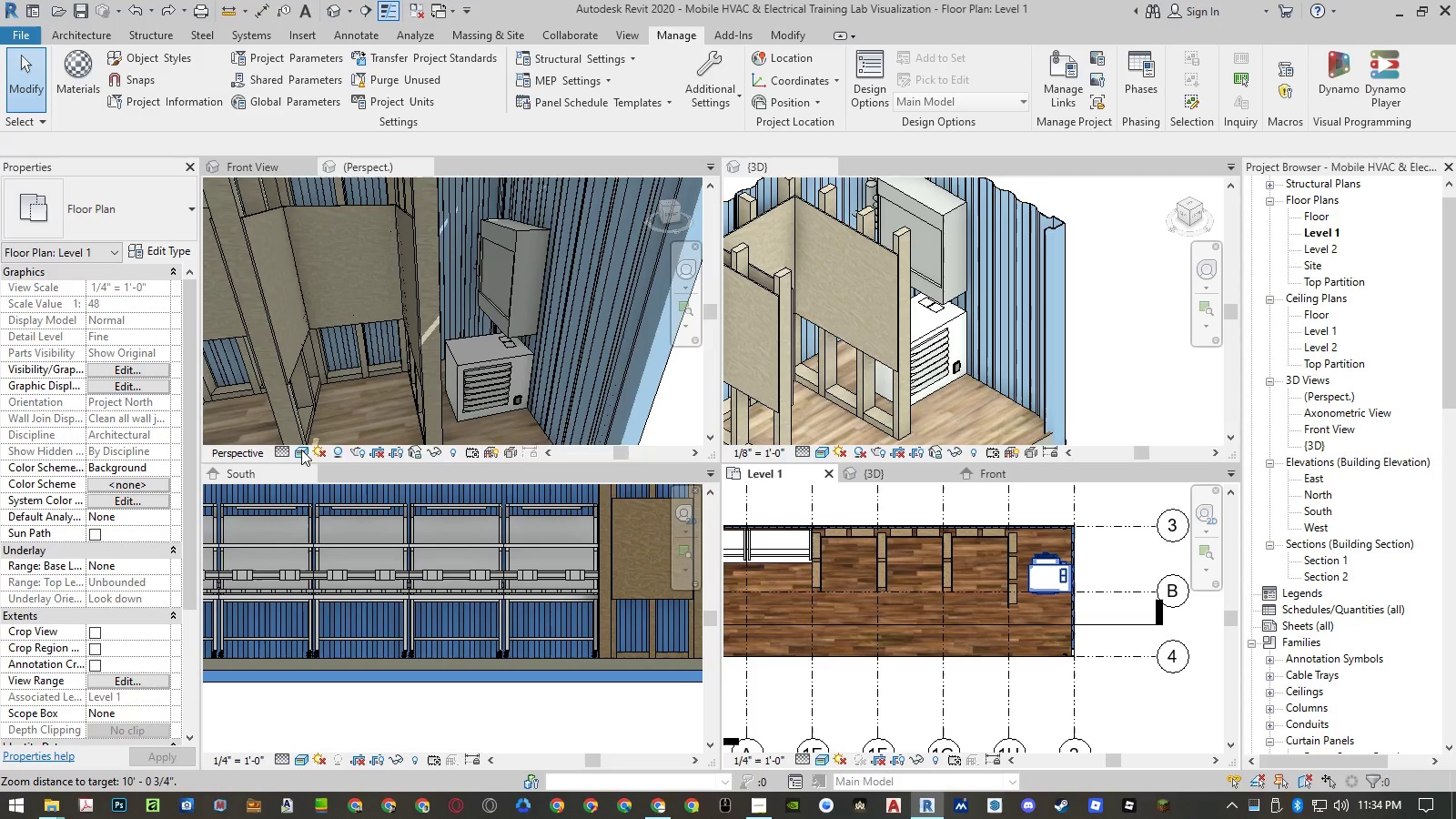 
left_click([301, 450])
 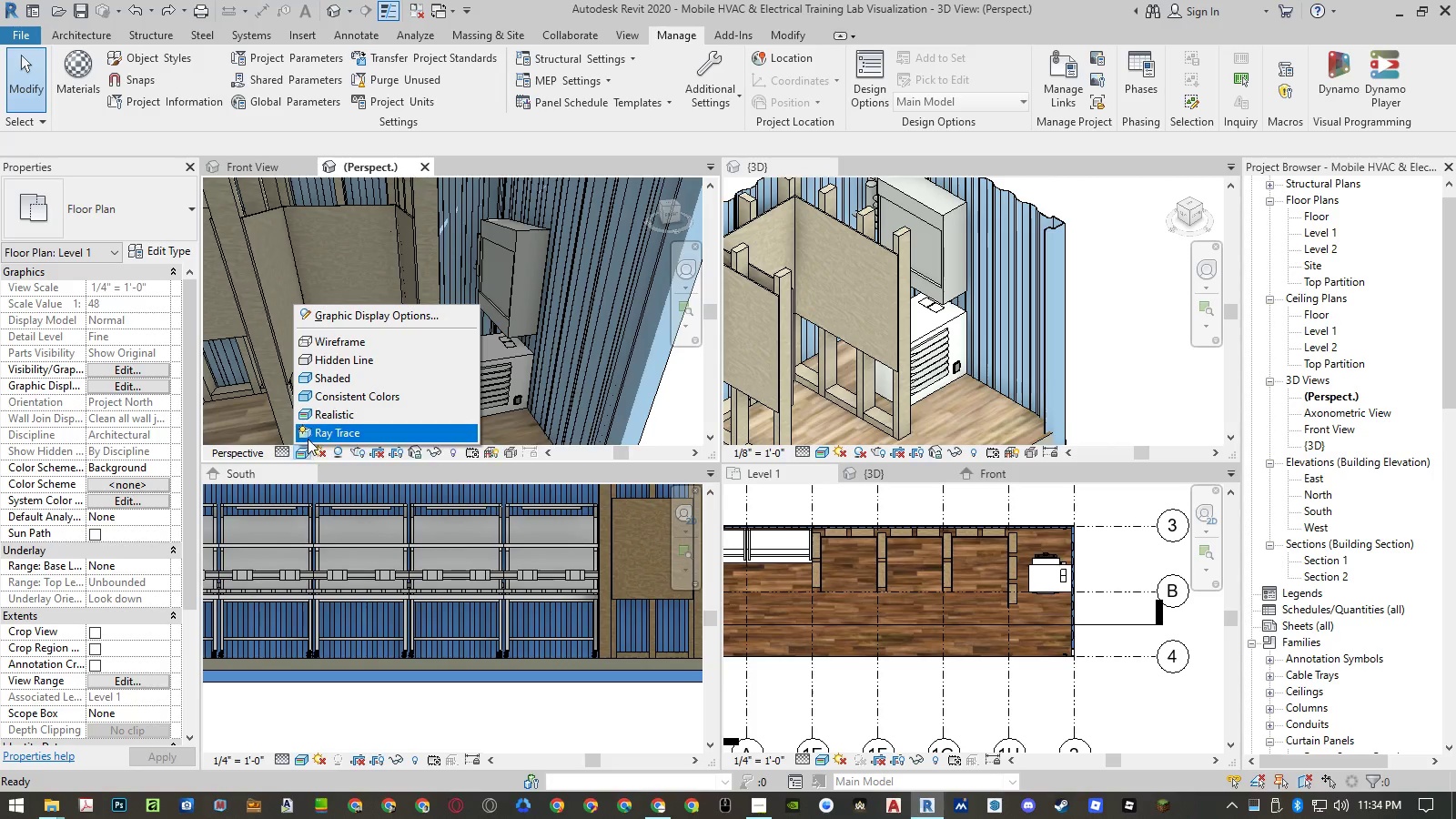 
left_click([308, 438])
 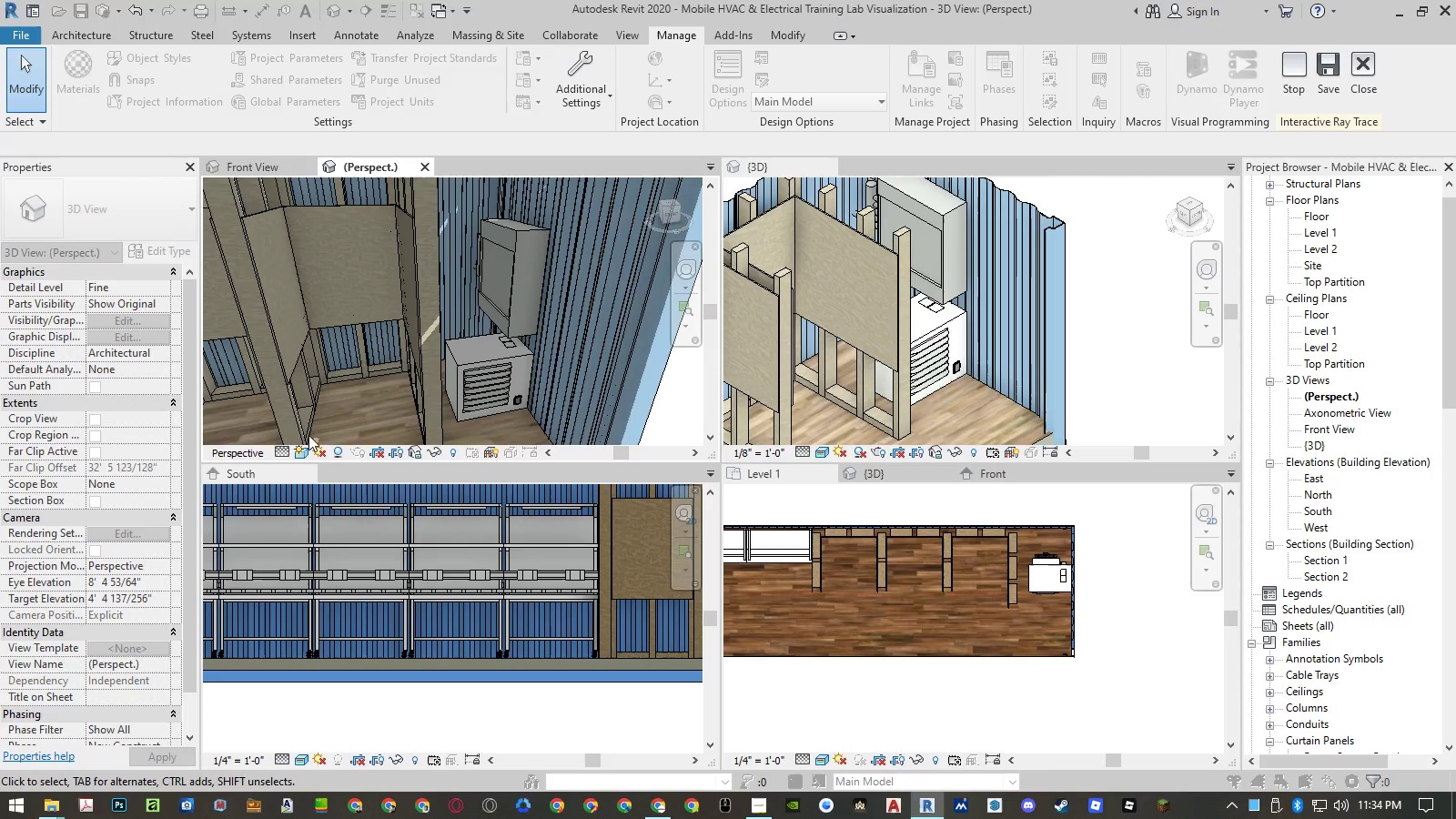 
wait(19.53)
 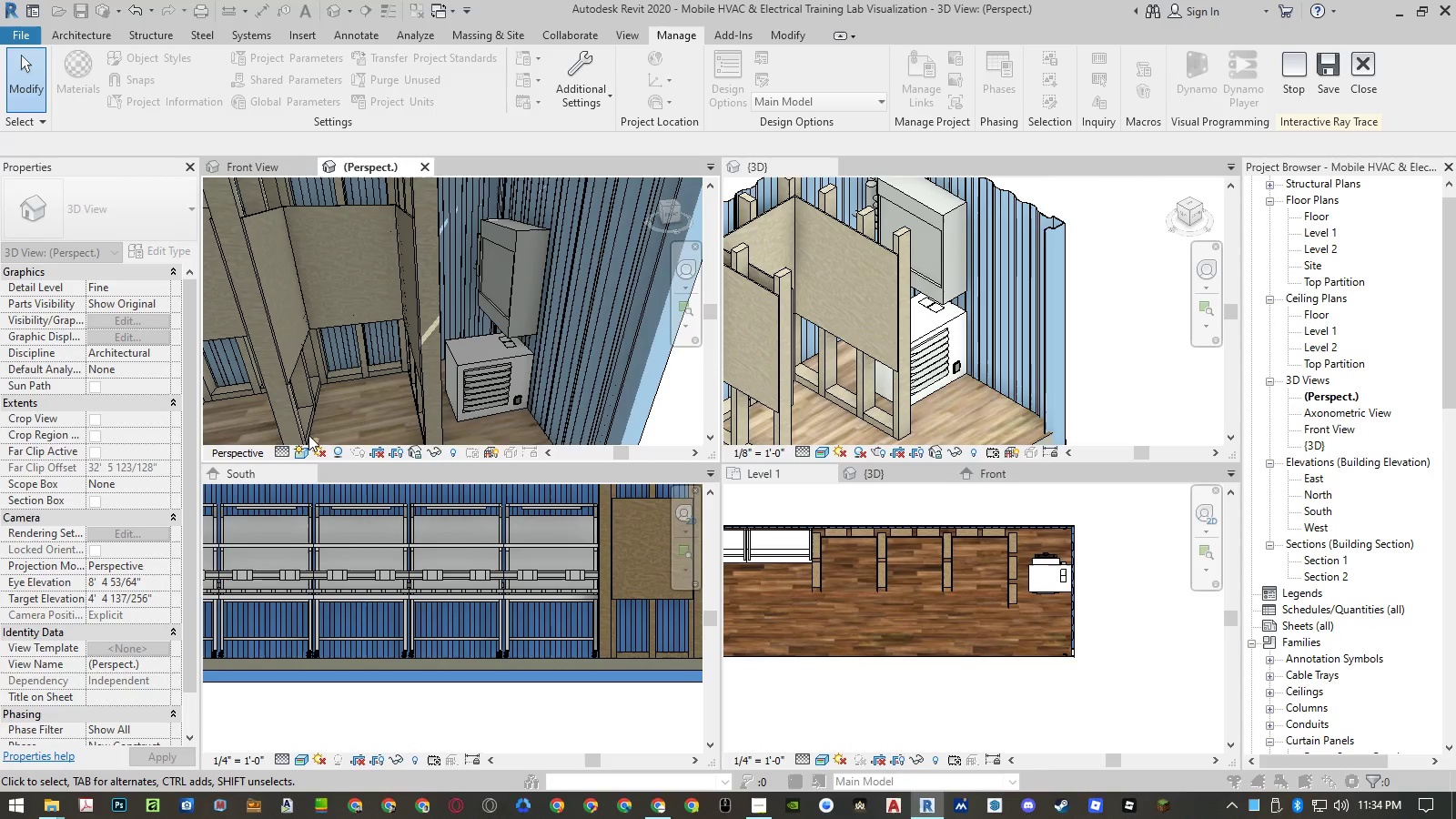 
left_click([338, 450])
 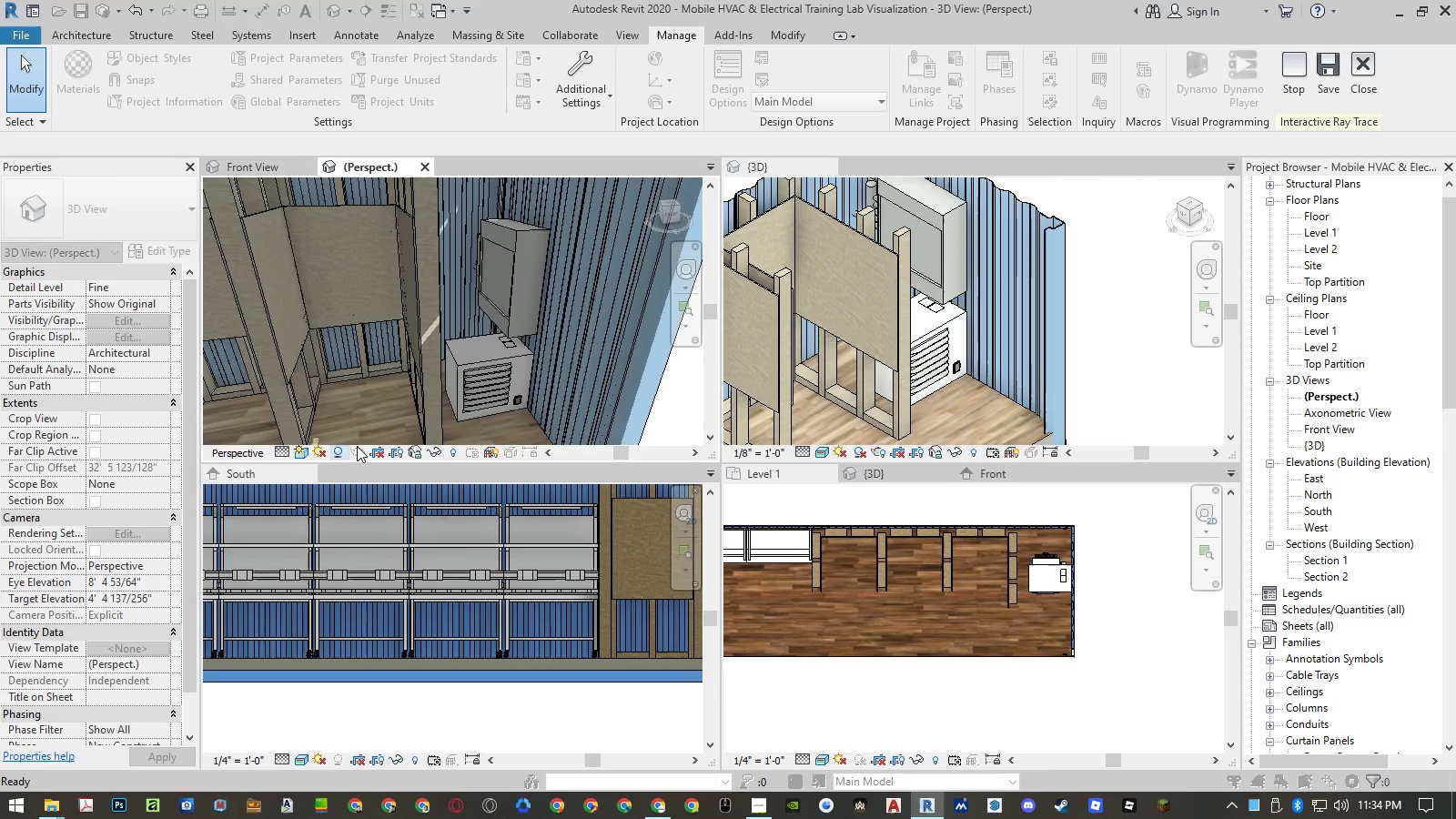 
left_click([339, 456])
 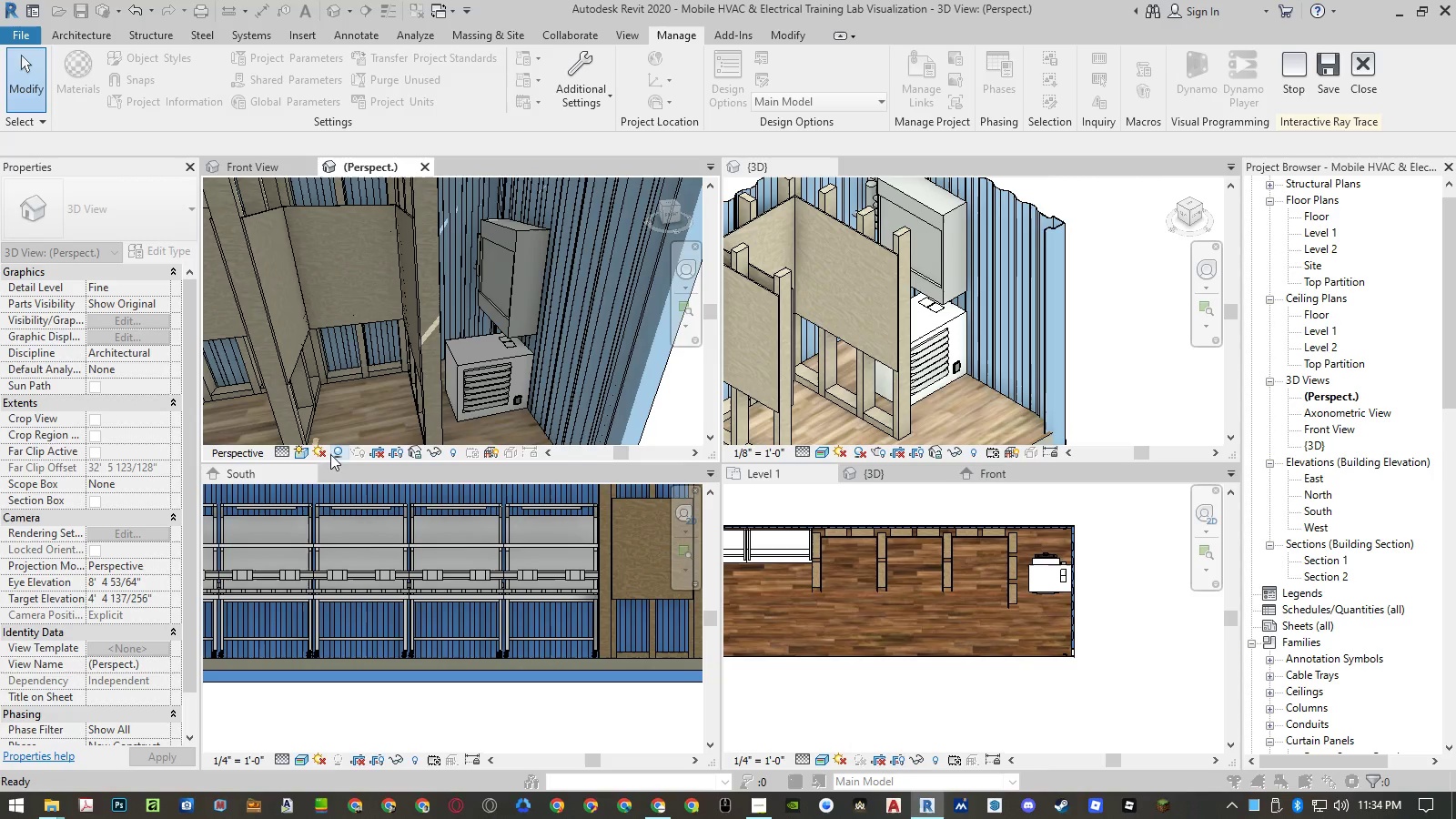 
left_click([300, 455])
 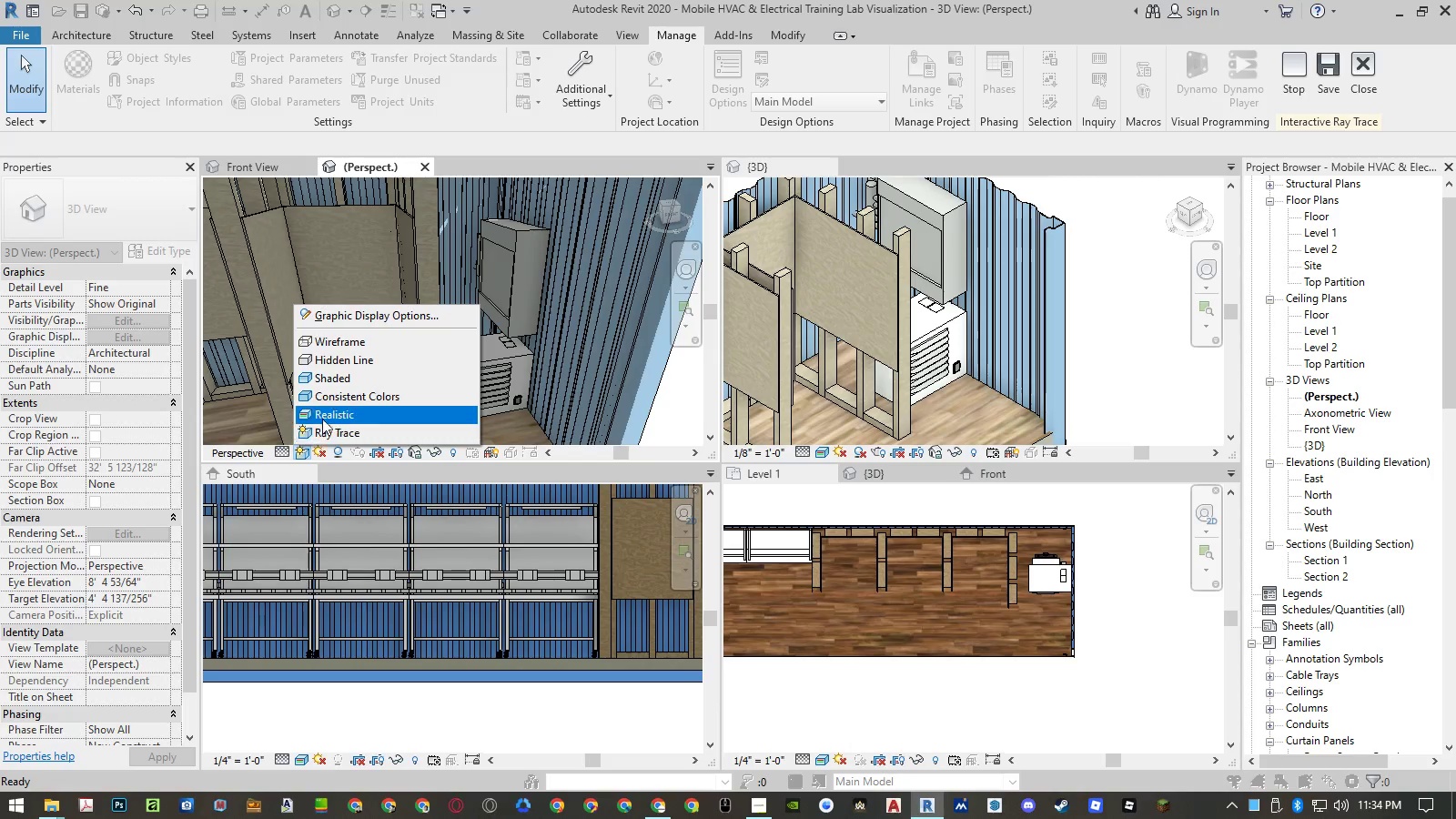 
left_click([326, 411])
 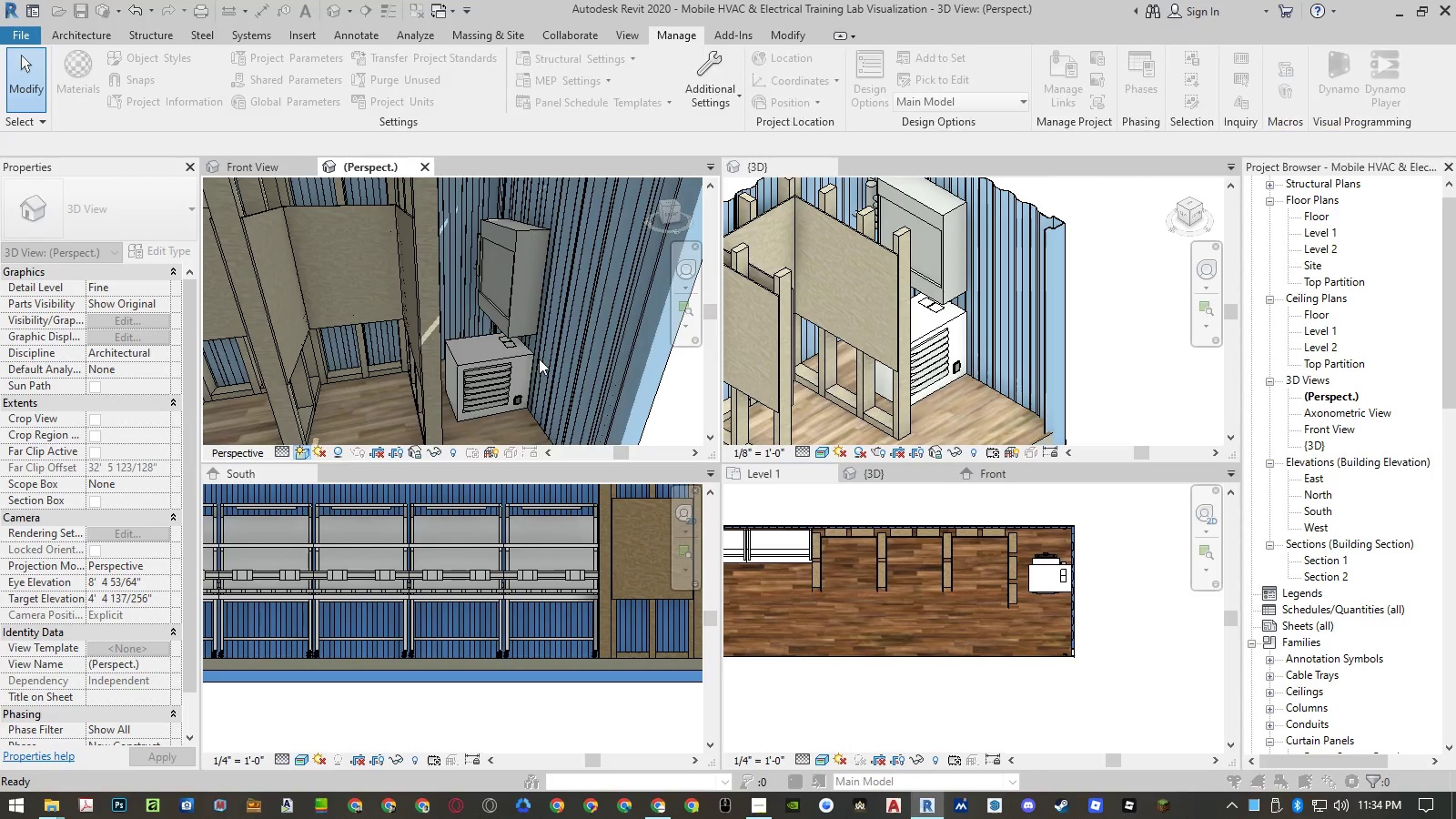 
scroll: coordinate [539, 357], scroll_direction: down, amount: 3.0
 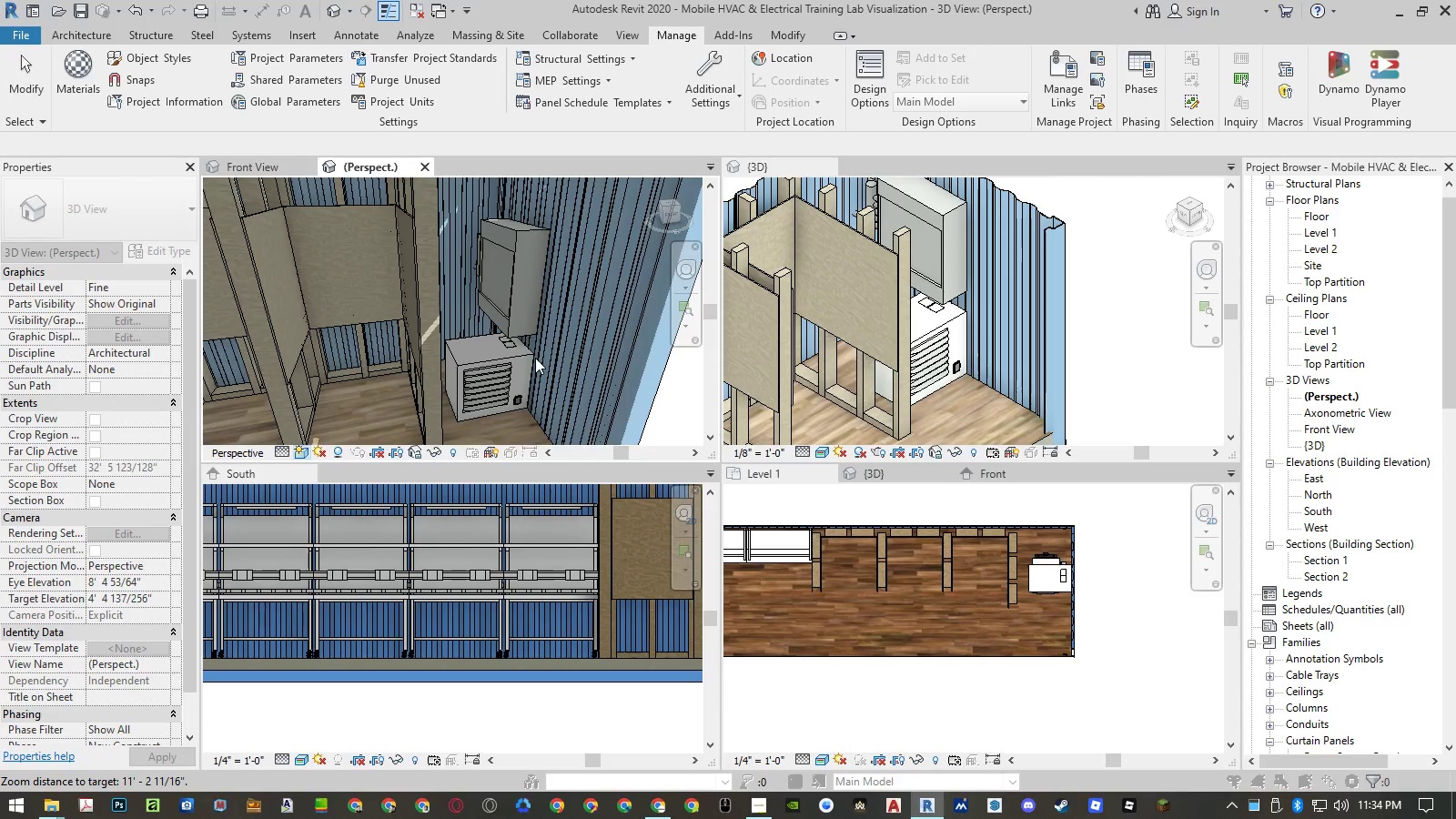 
left_click([603, 369])
 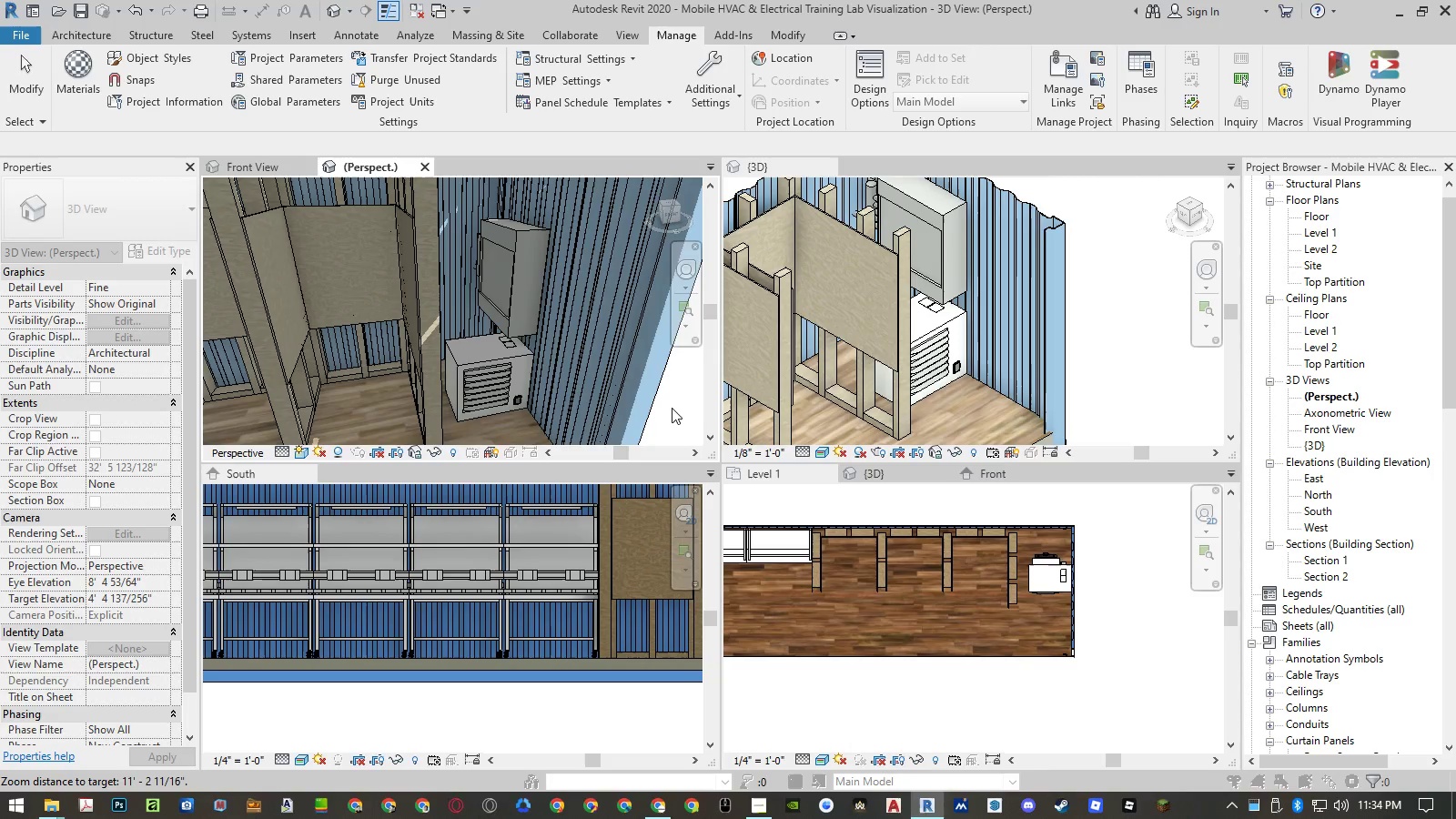 
scroll: coordinate [626, 389], scroll_direction: down, amount: 5.0
 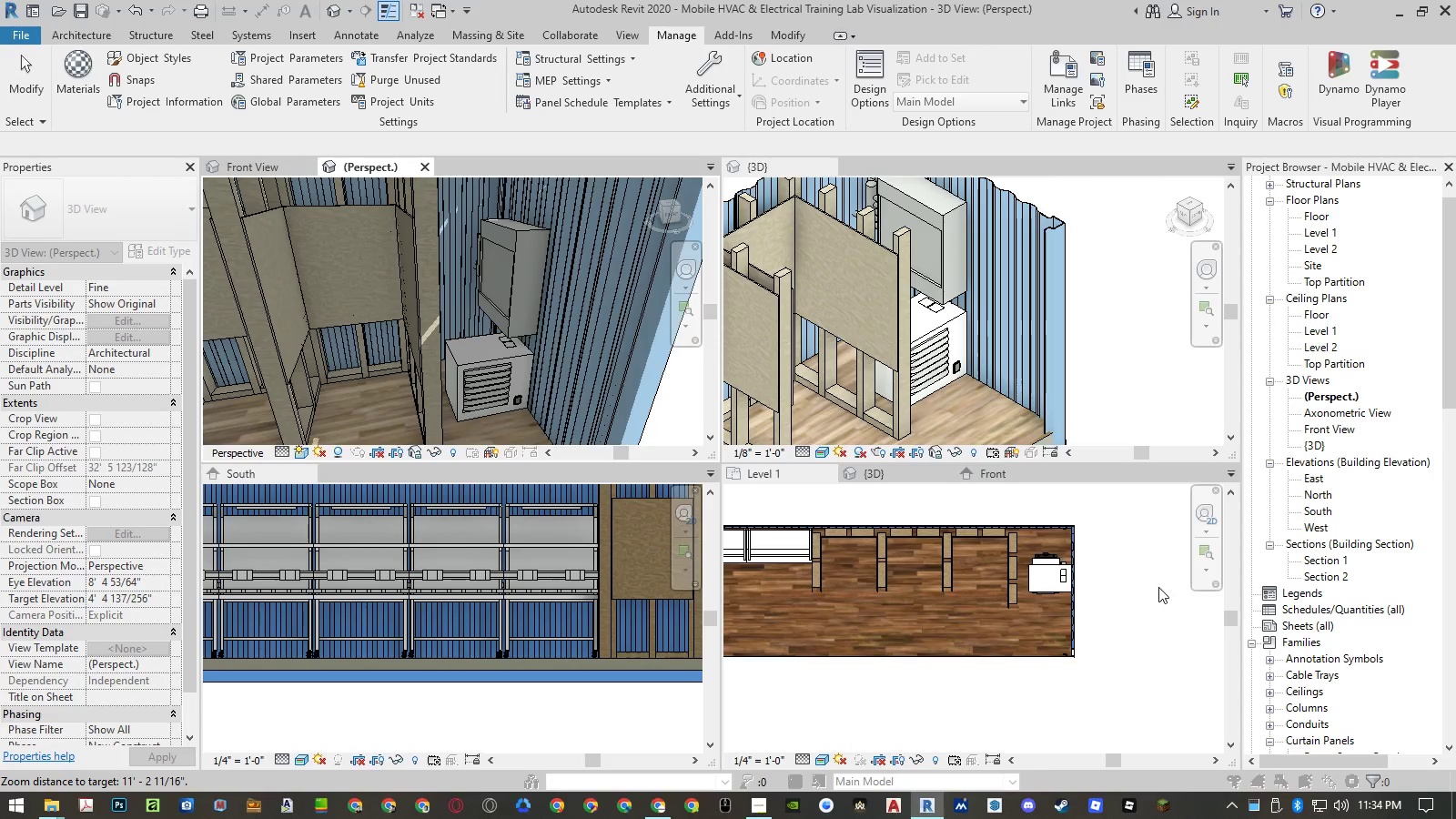 
left_click([1127, 613])
 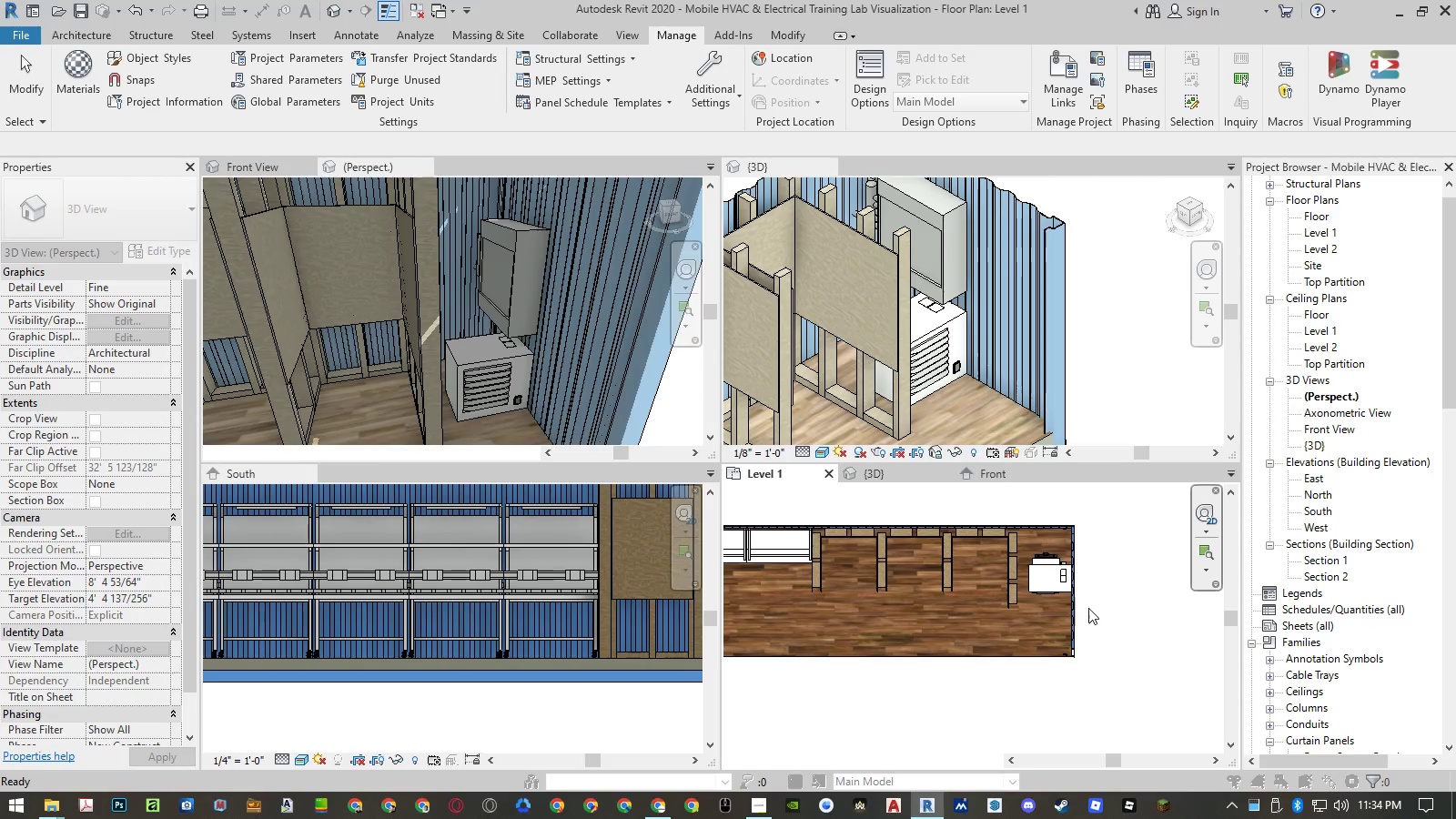 
scroll: coordinate [1089, 611], scroll_direction: up, amount: 1.0
 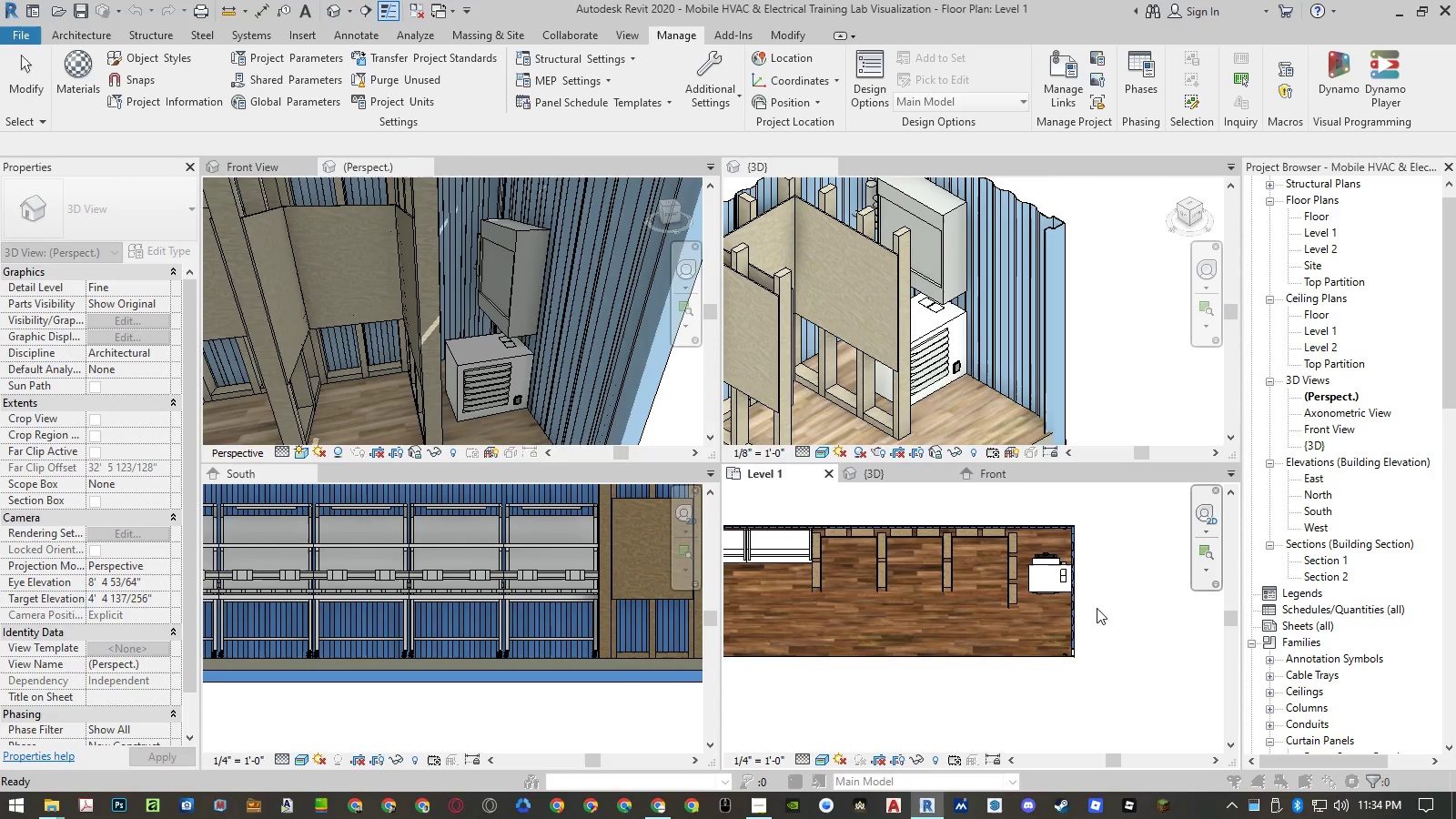 
left_click([1100, 606])
 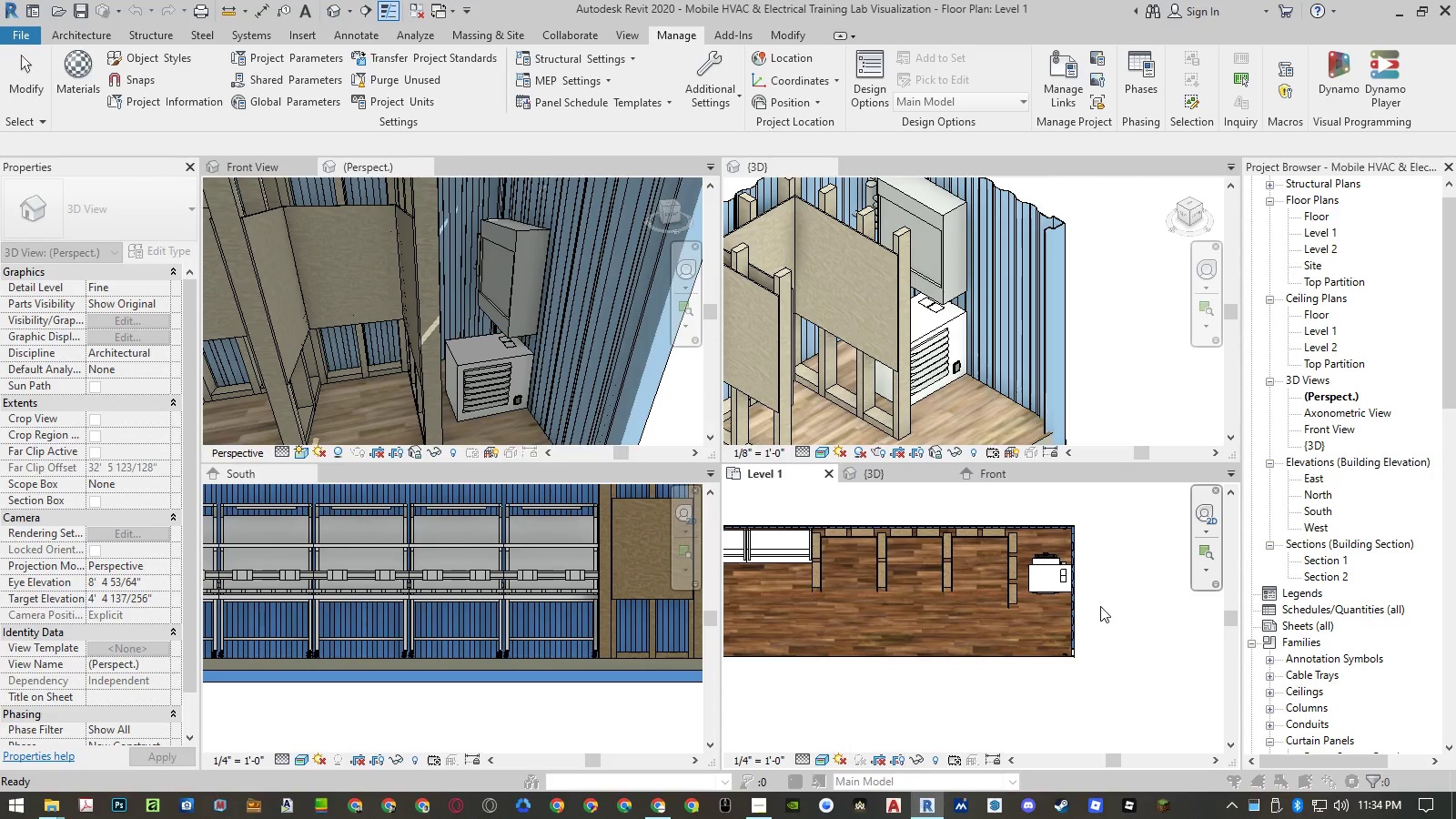 
key(Control+S)
 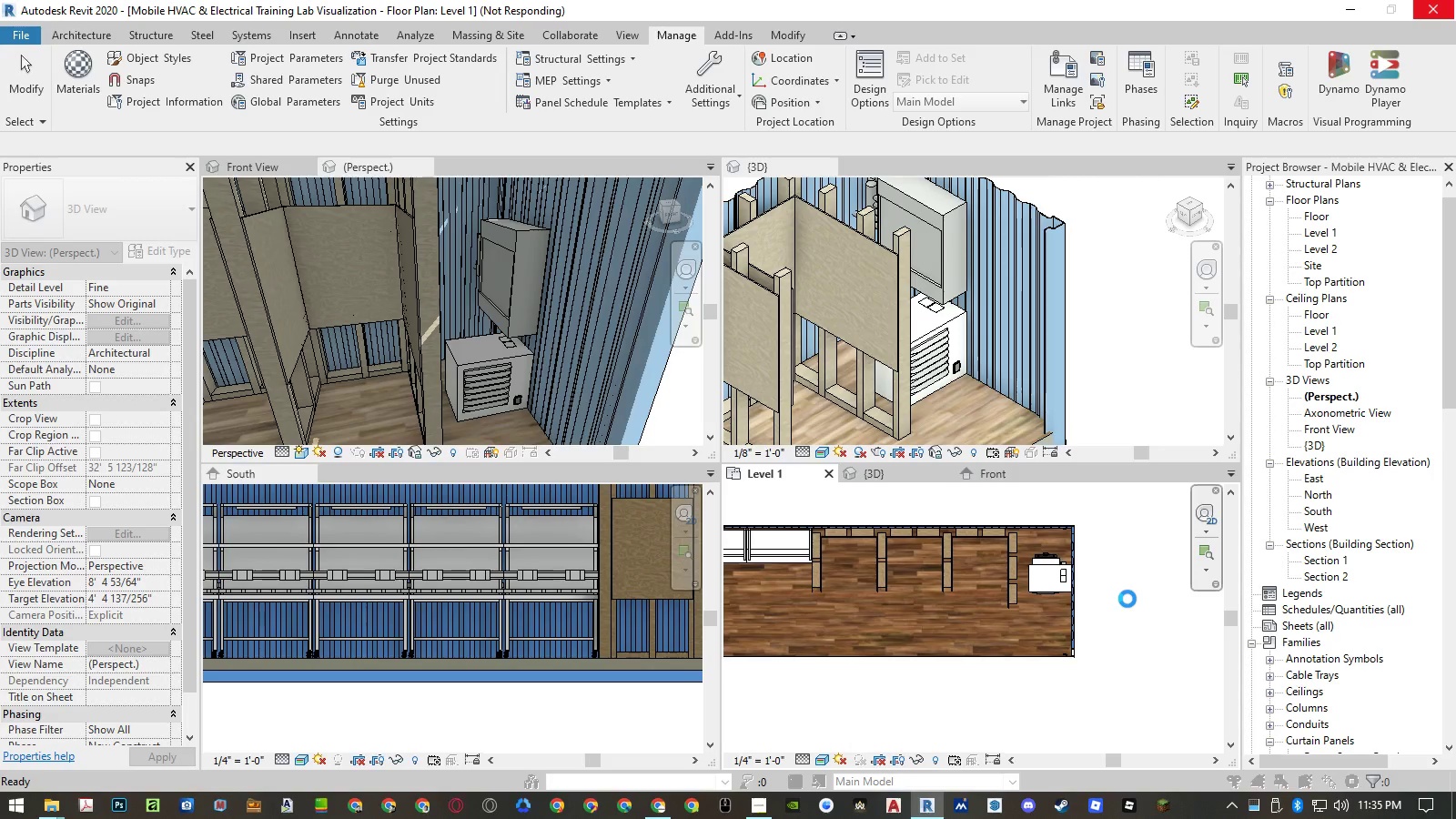 
wait(24.03)
 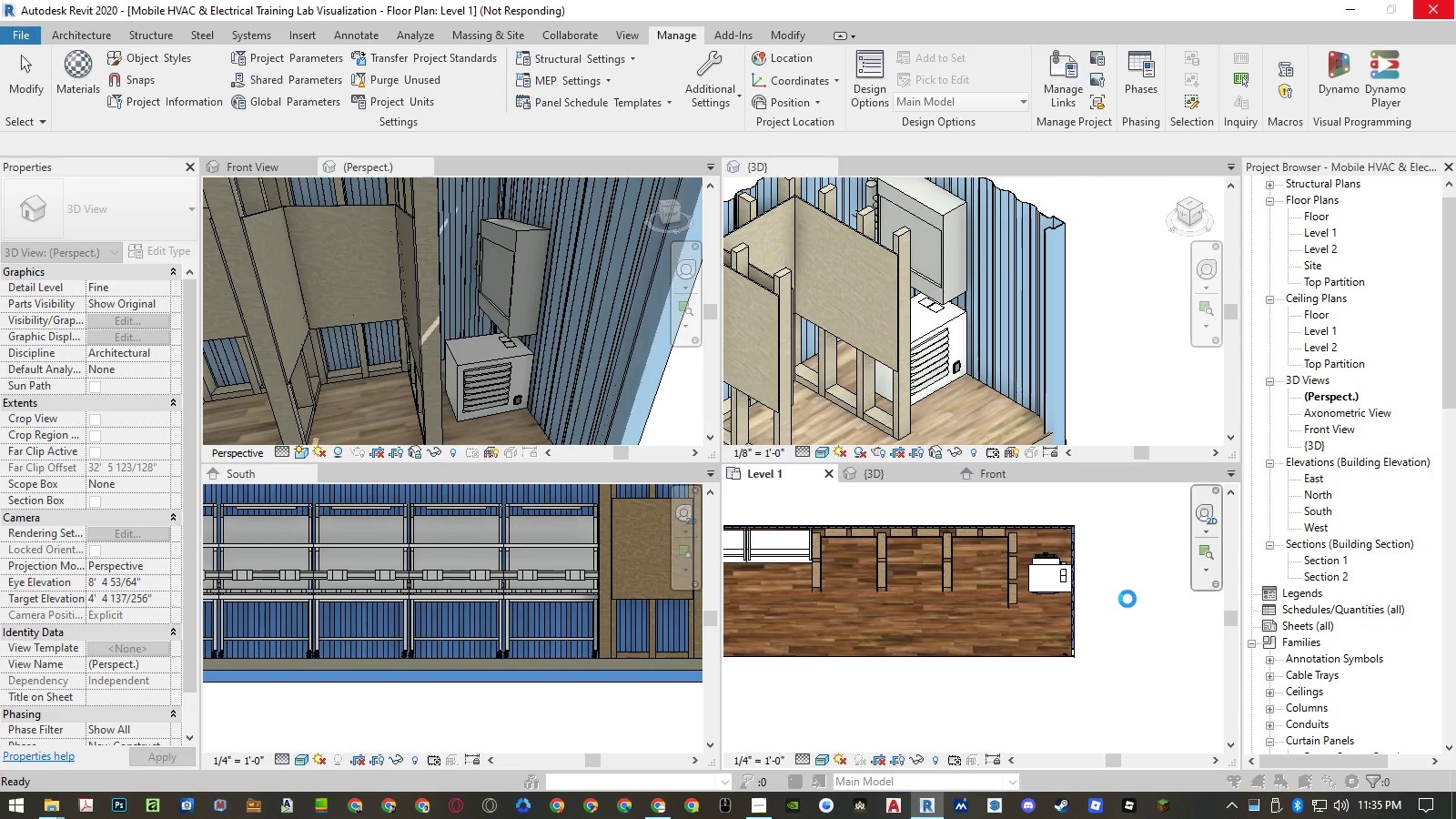 
left_click([928, 804])
 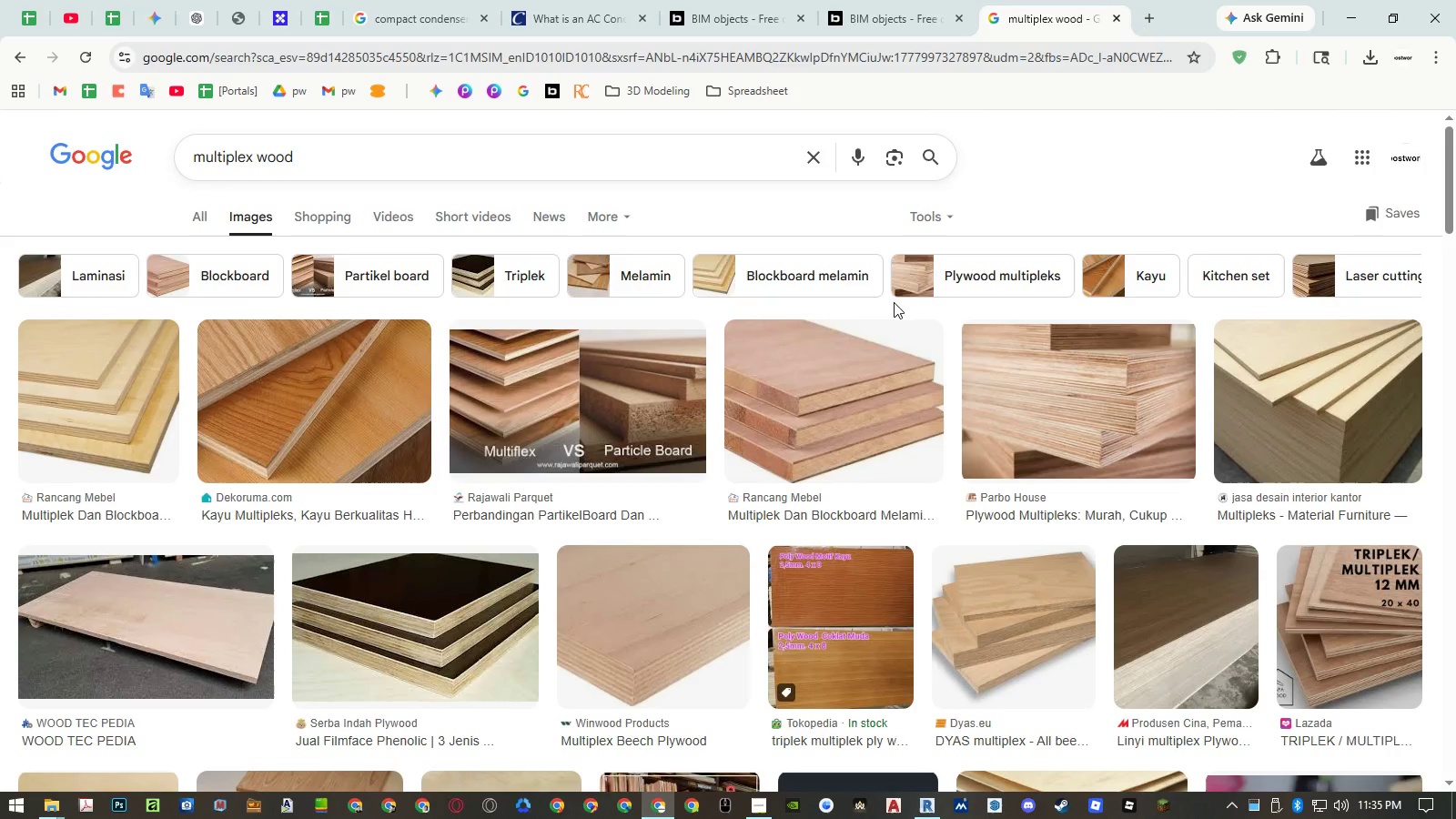 
middle_click([1046, 19])
 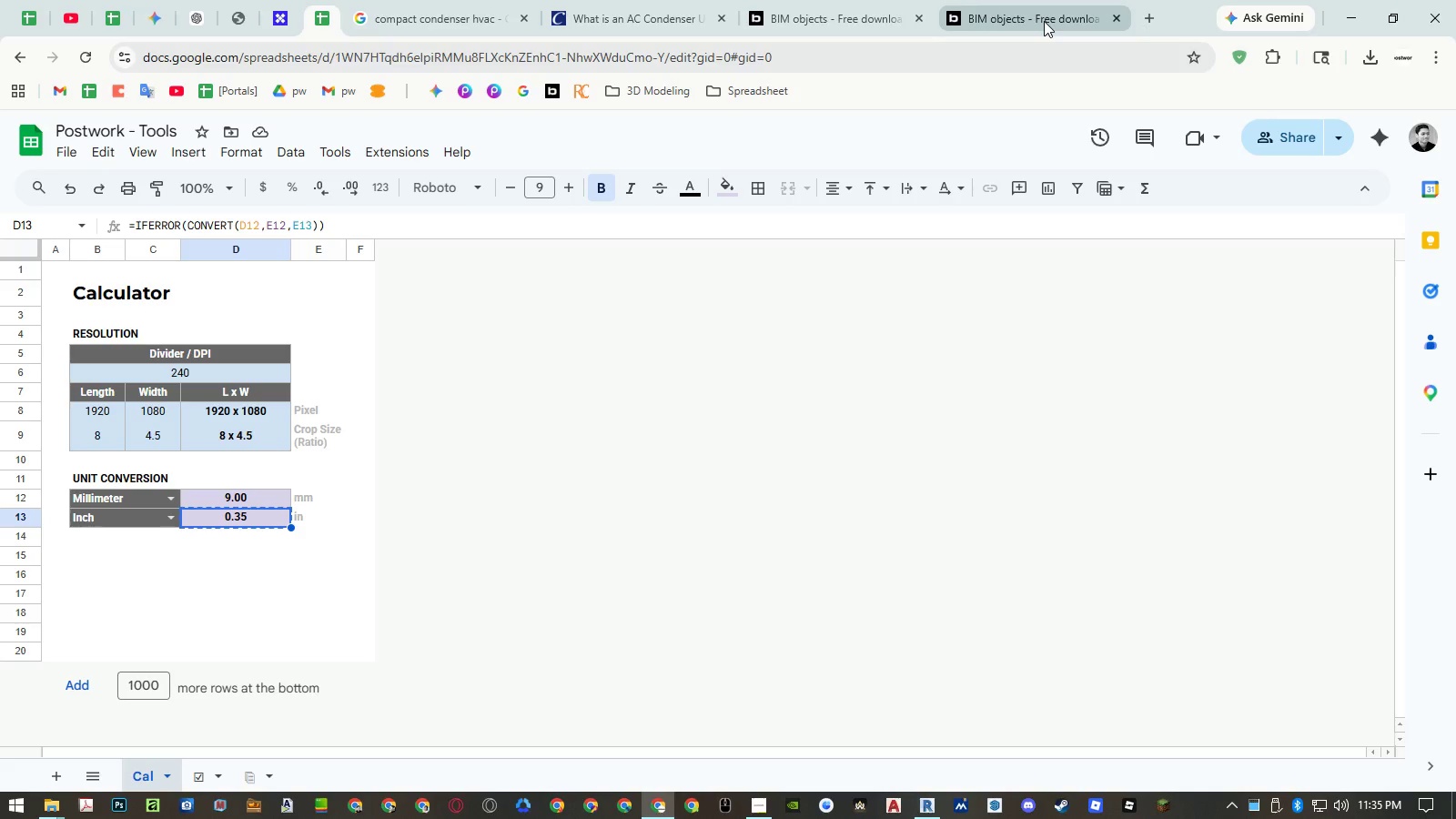 
left_click([1026, 22])
 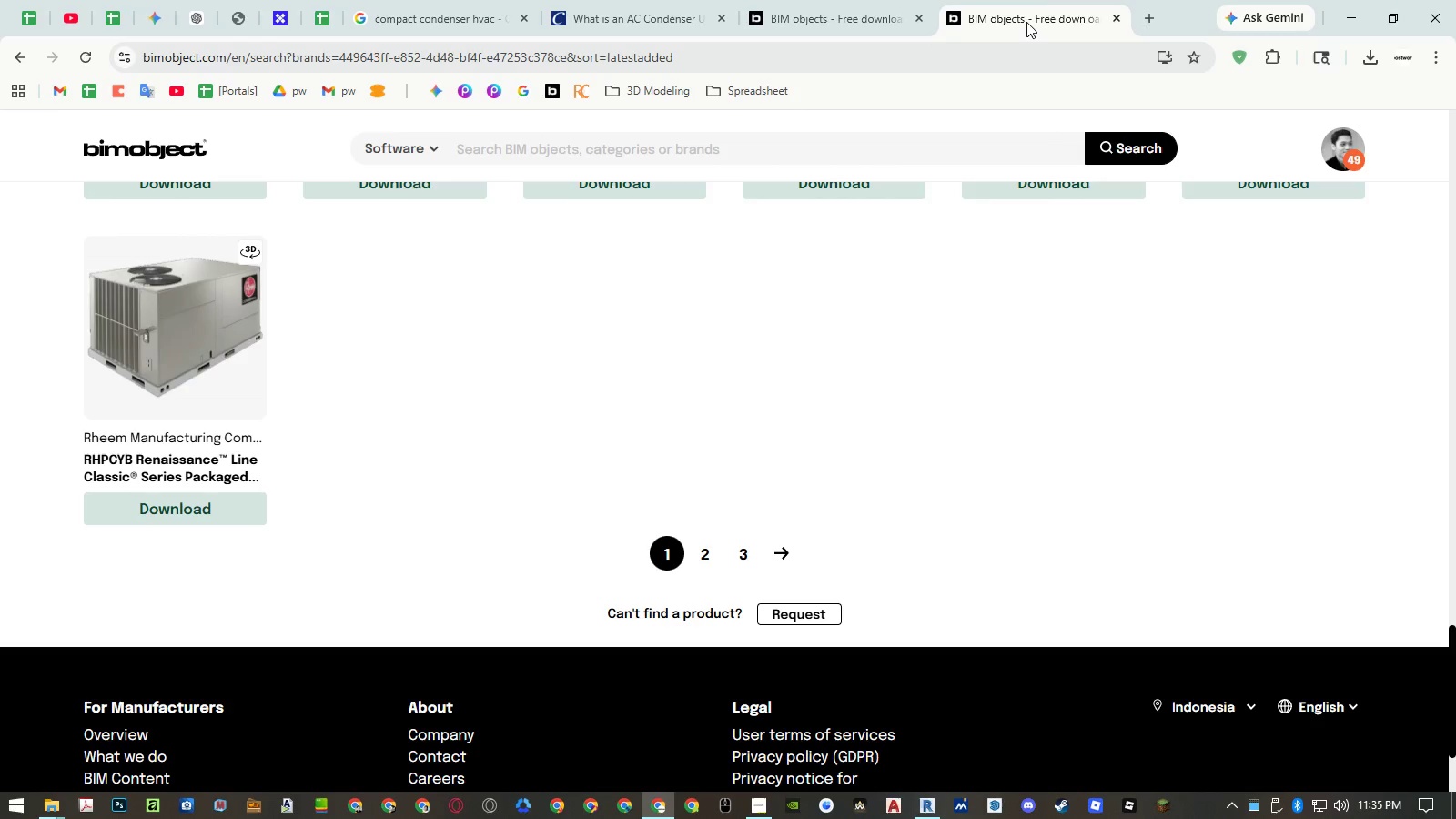 
middle_click([1026, 22])
 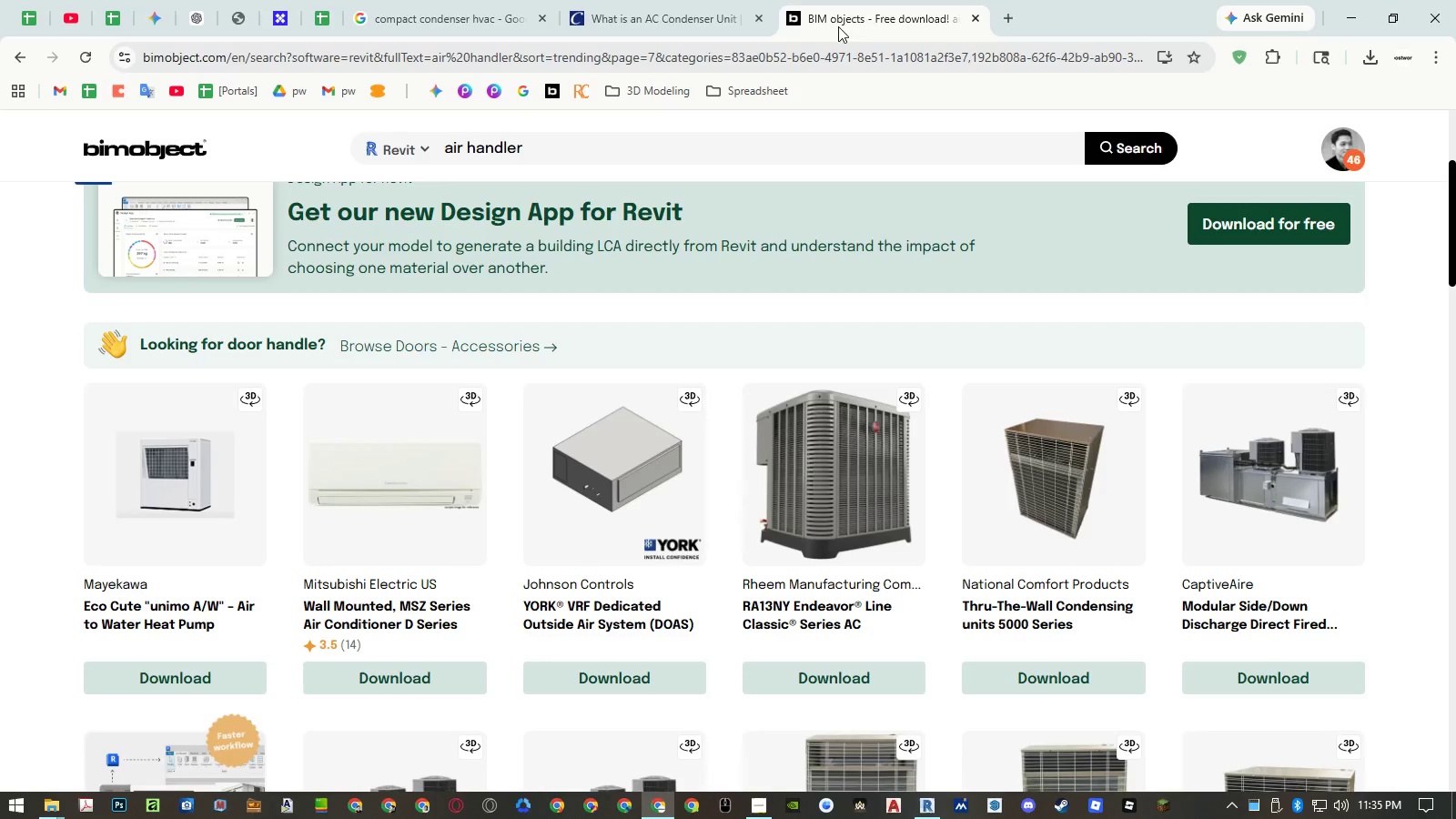 
left_click([681, 21])
 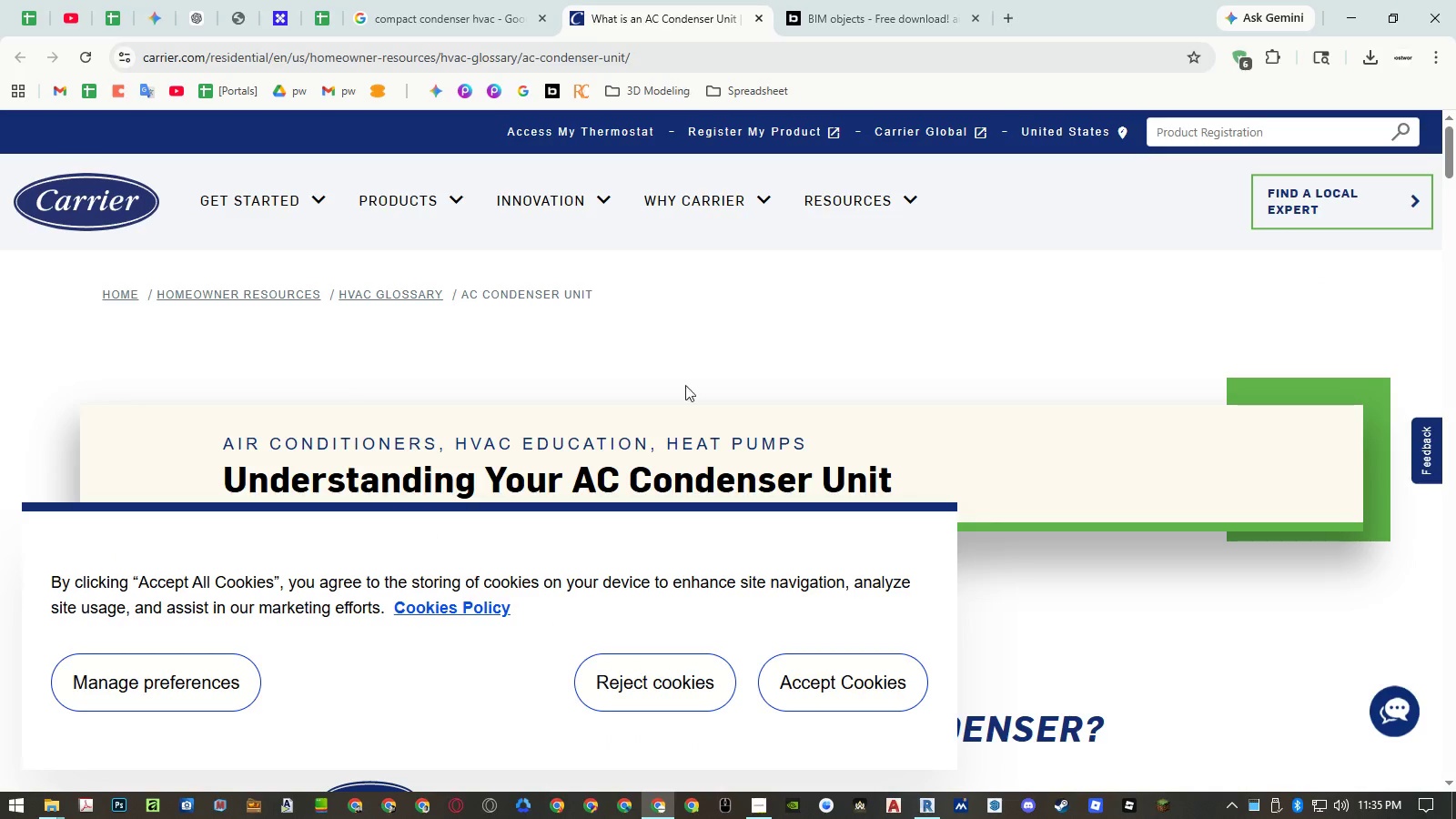 
left_click([891, 699])
 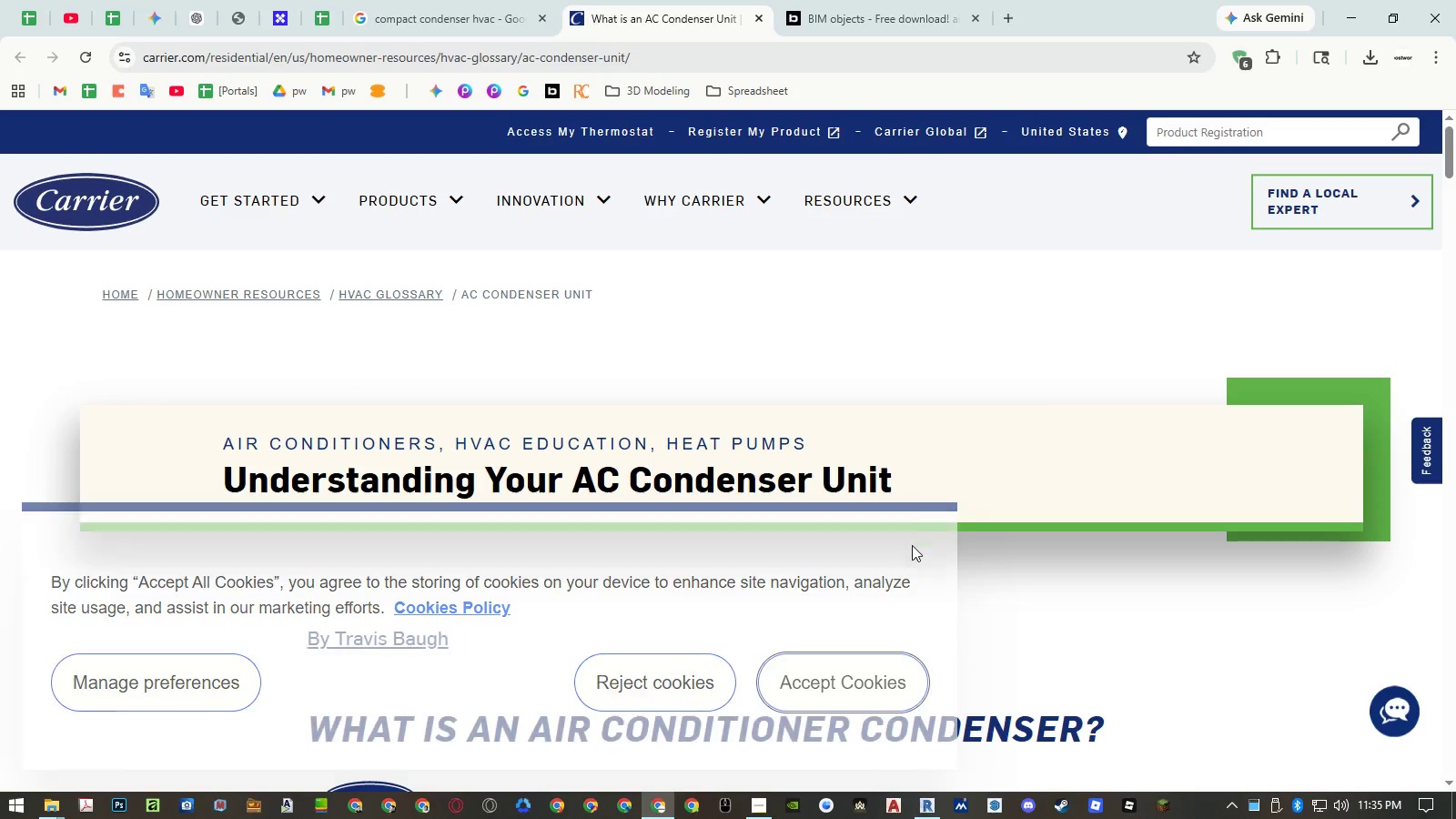 
scroll: coordinate [920, 503], scroll_direction: down, amount: 12.0
 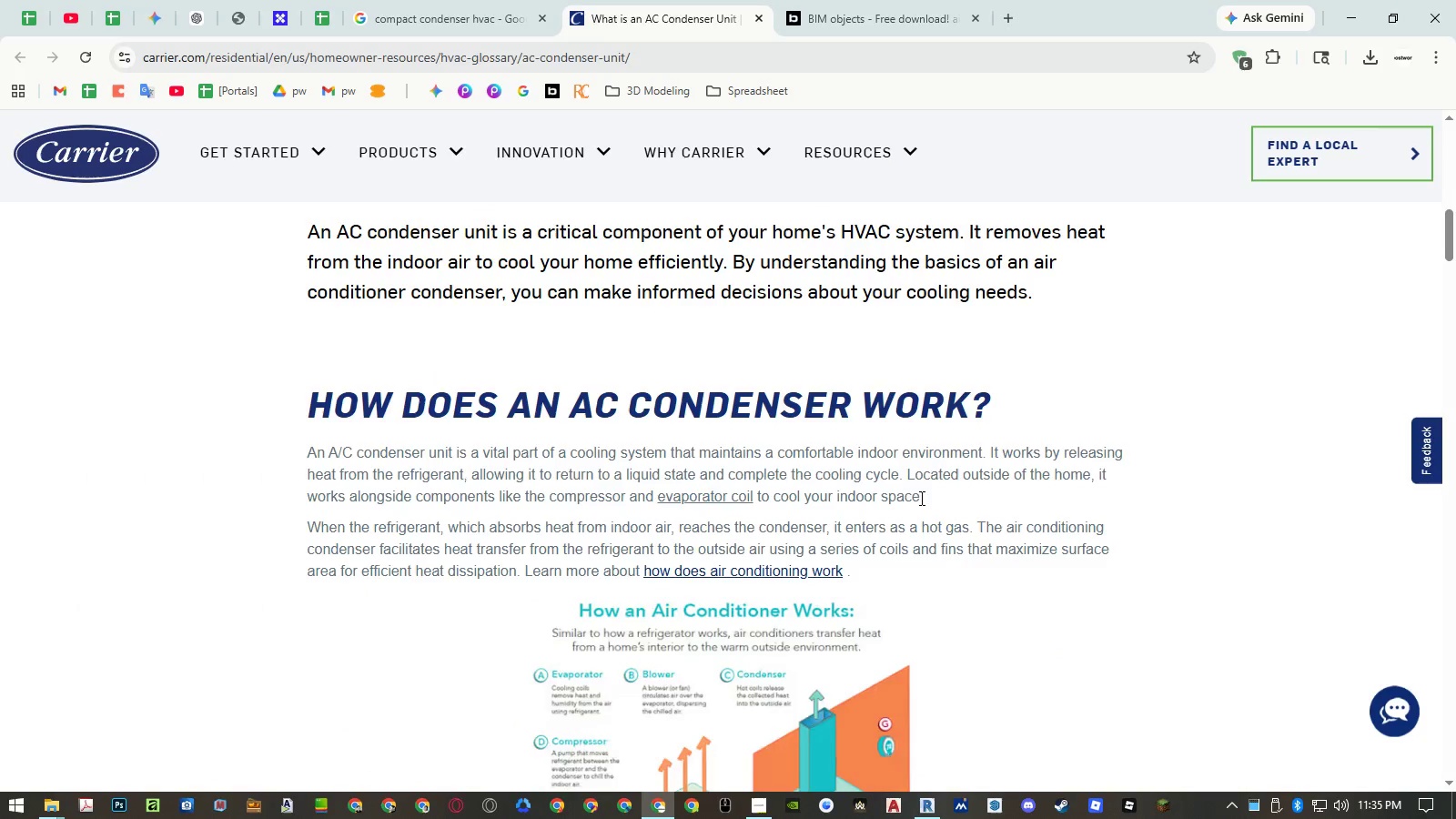 
scroll: coordinate [920, 498], scroll_direction: up, amount: 6.0
 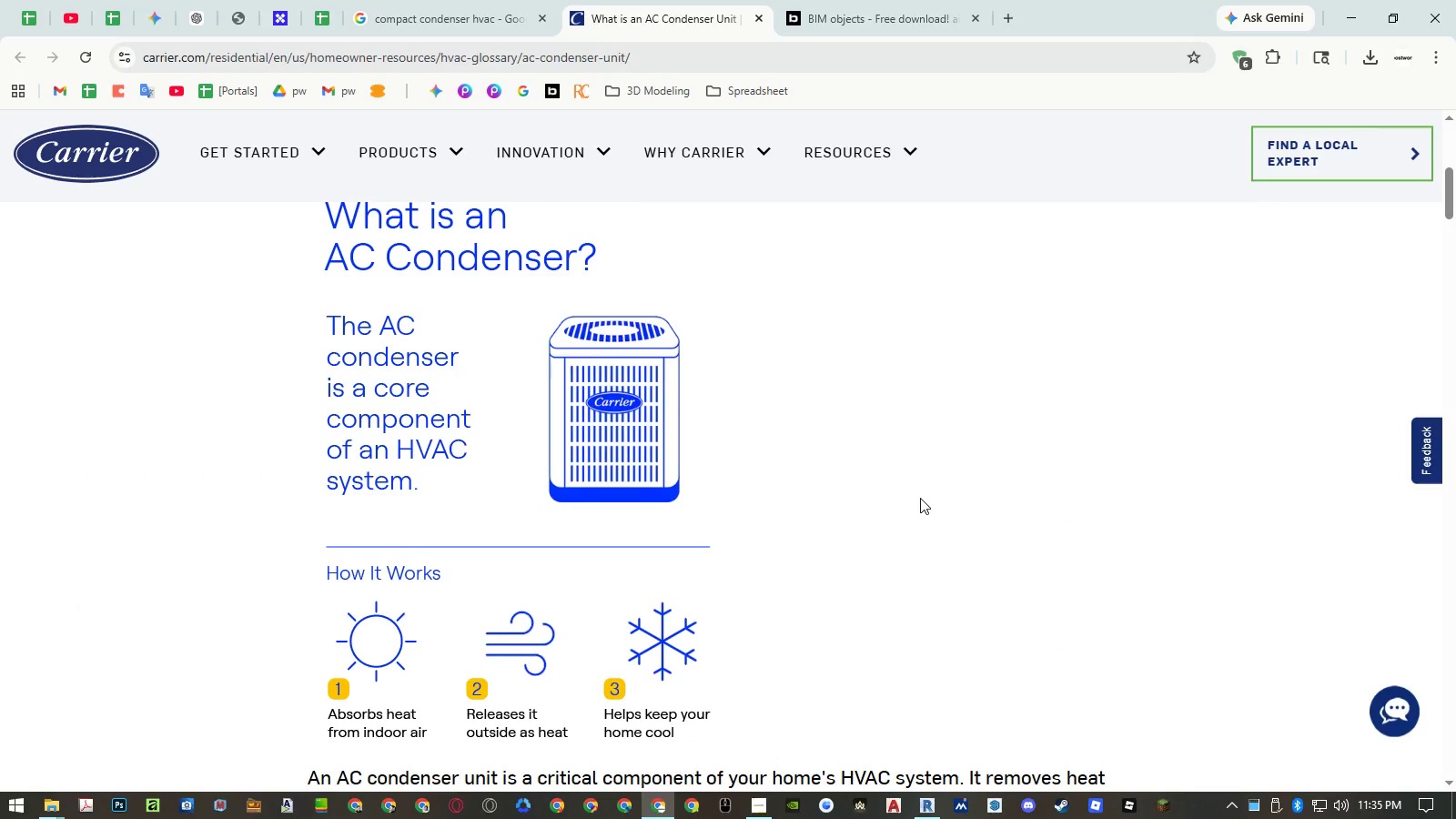 
scroll: coordinate [920, 495], scroll_direction: down, amount: 18.0
 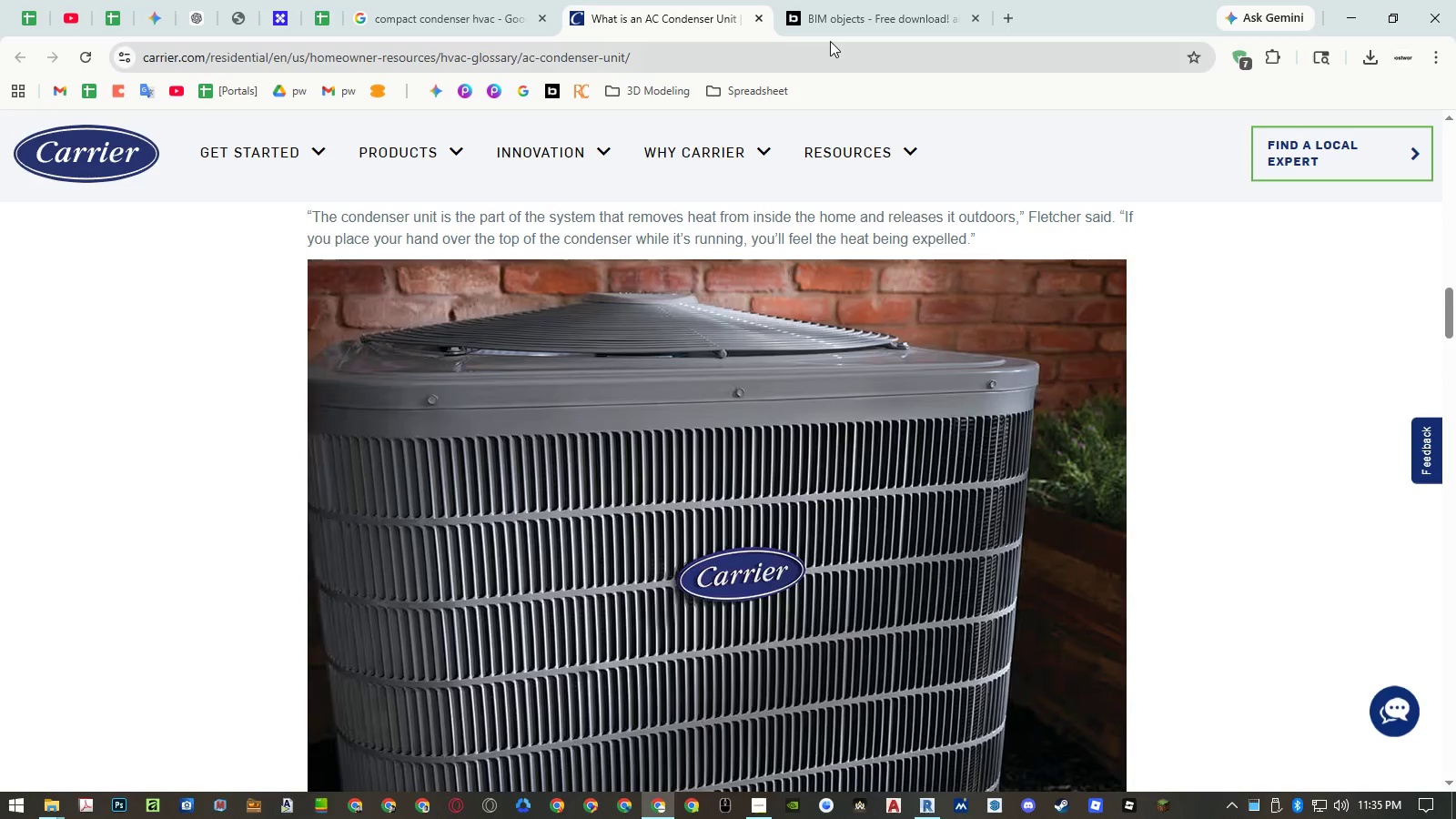 
middle_click([734, 22])
 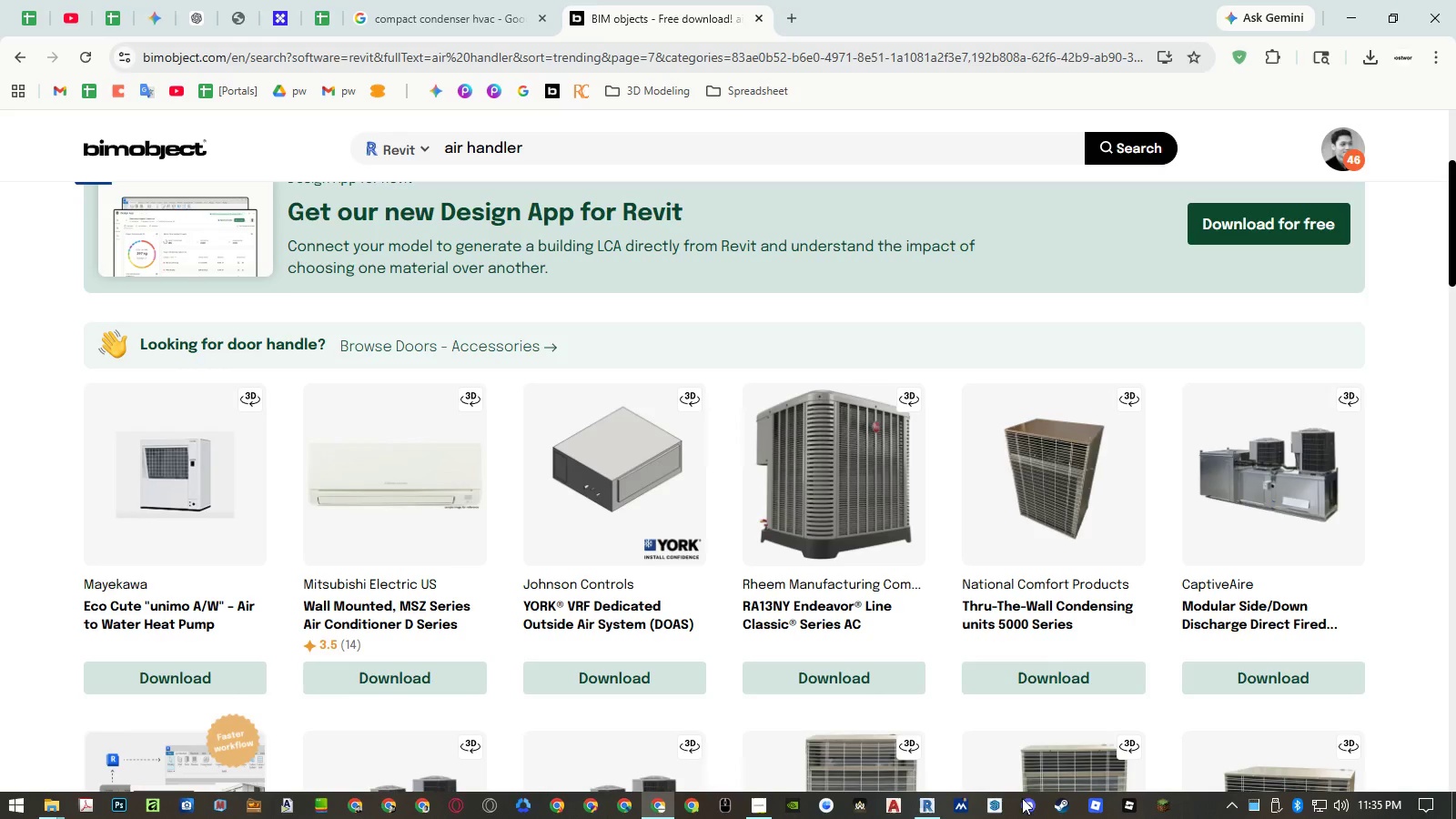 
left_click([934, 806])
 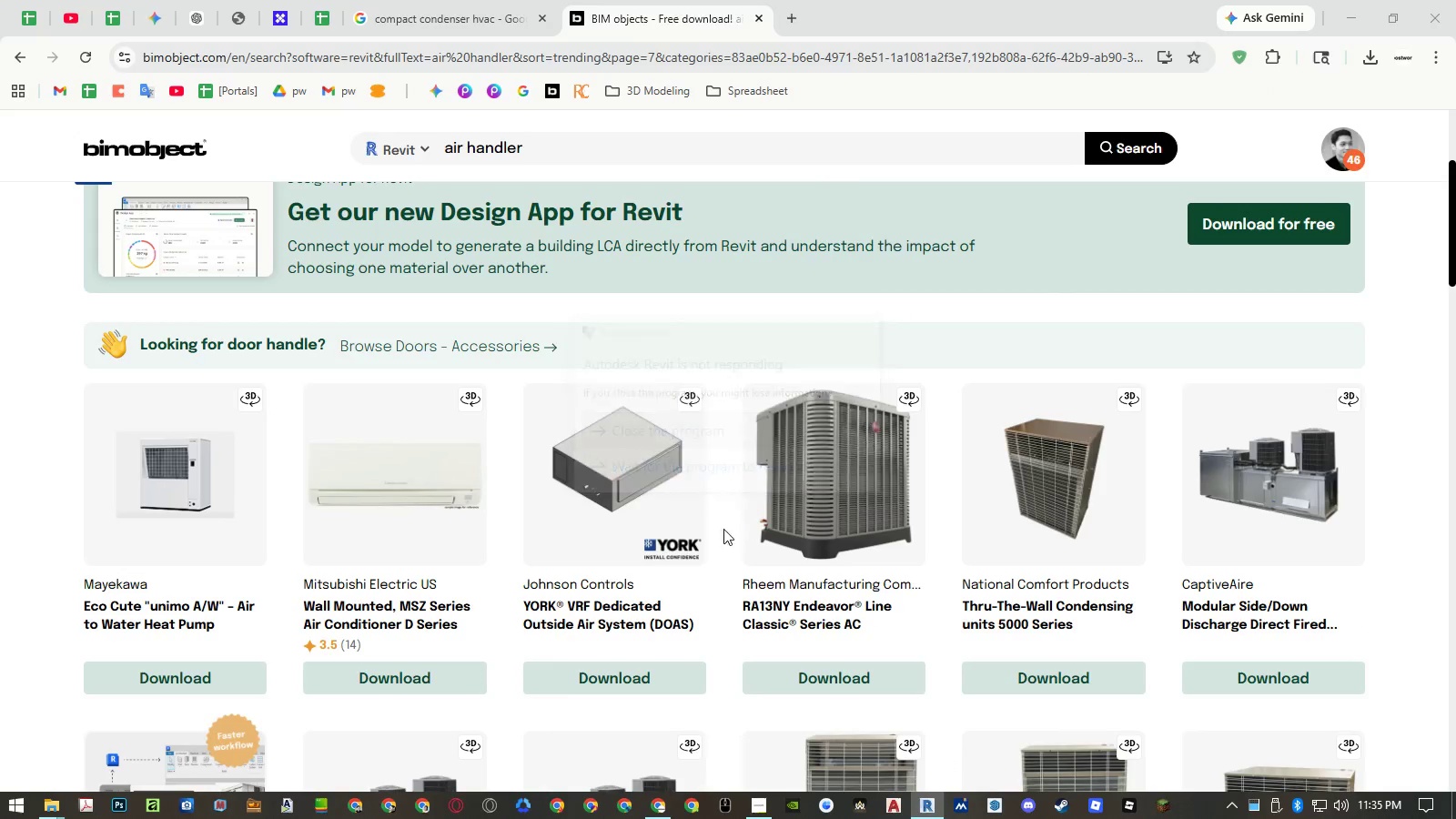 
wait(6.61)
 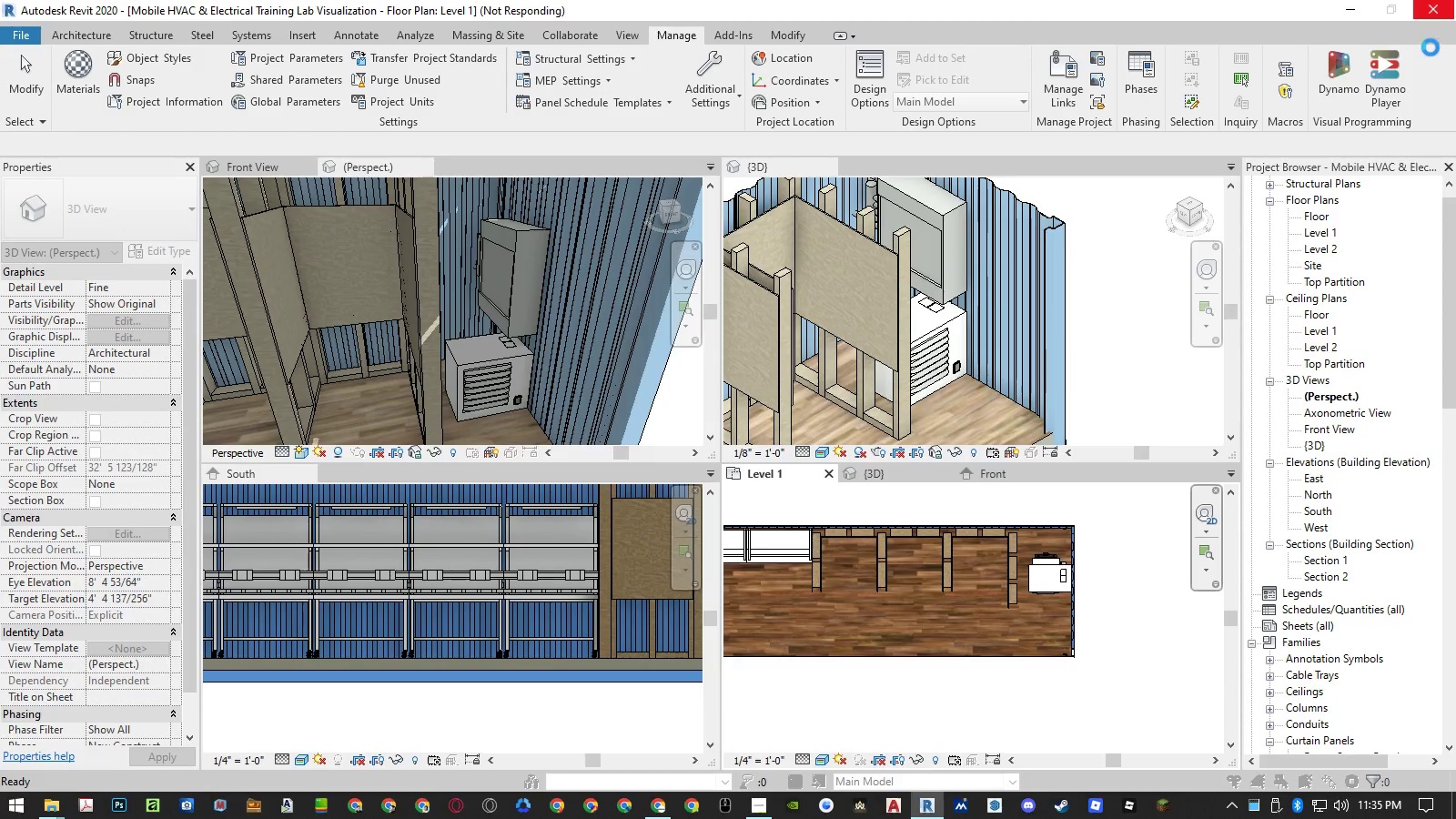 
left_click([65, 805])
 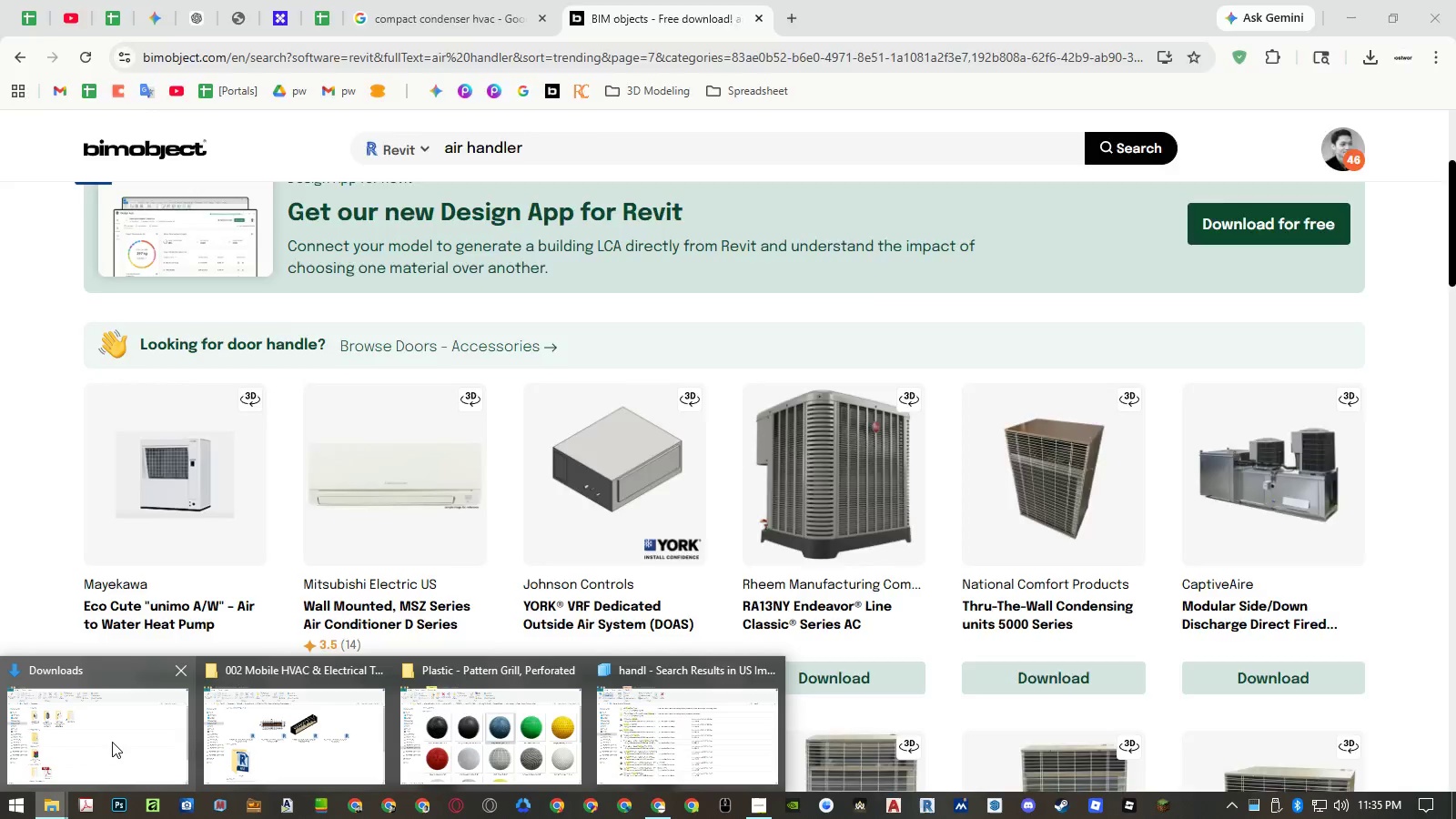 
left_click([279, 739])
 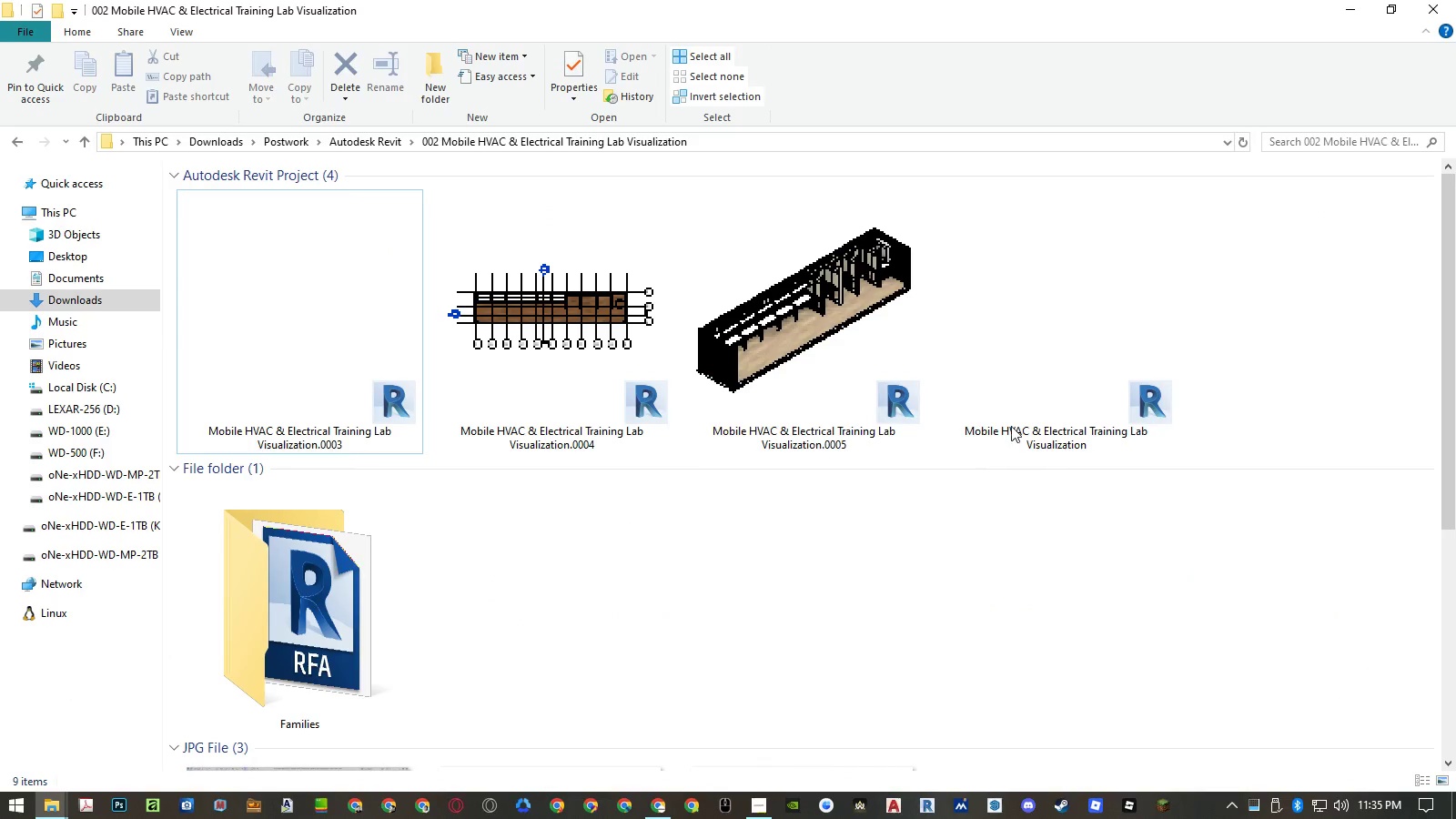 
left_click([1036, 366])
 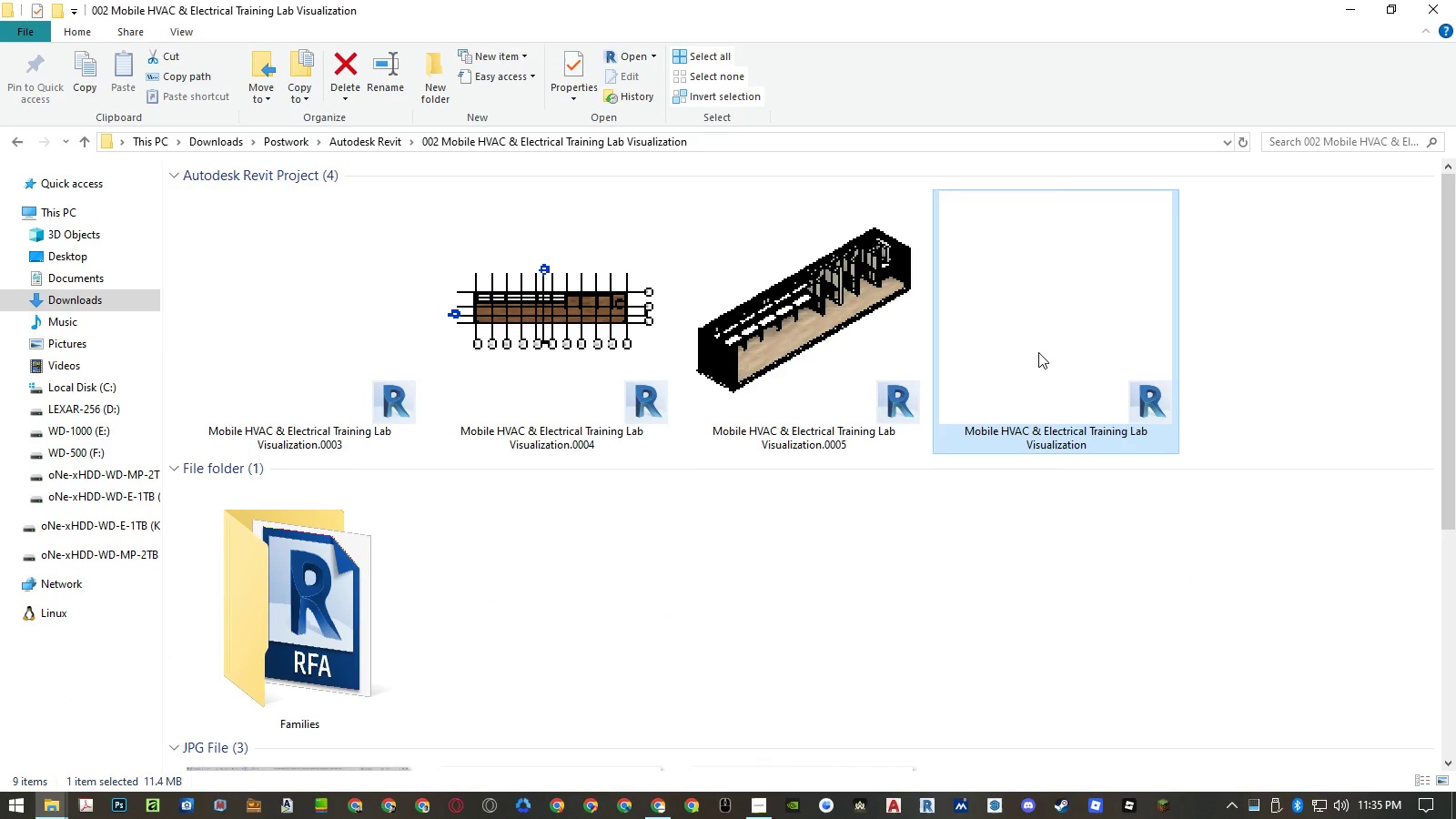 
double_click([1039, 351])
 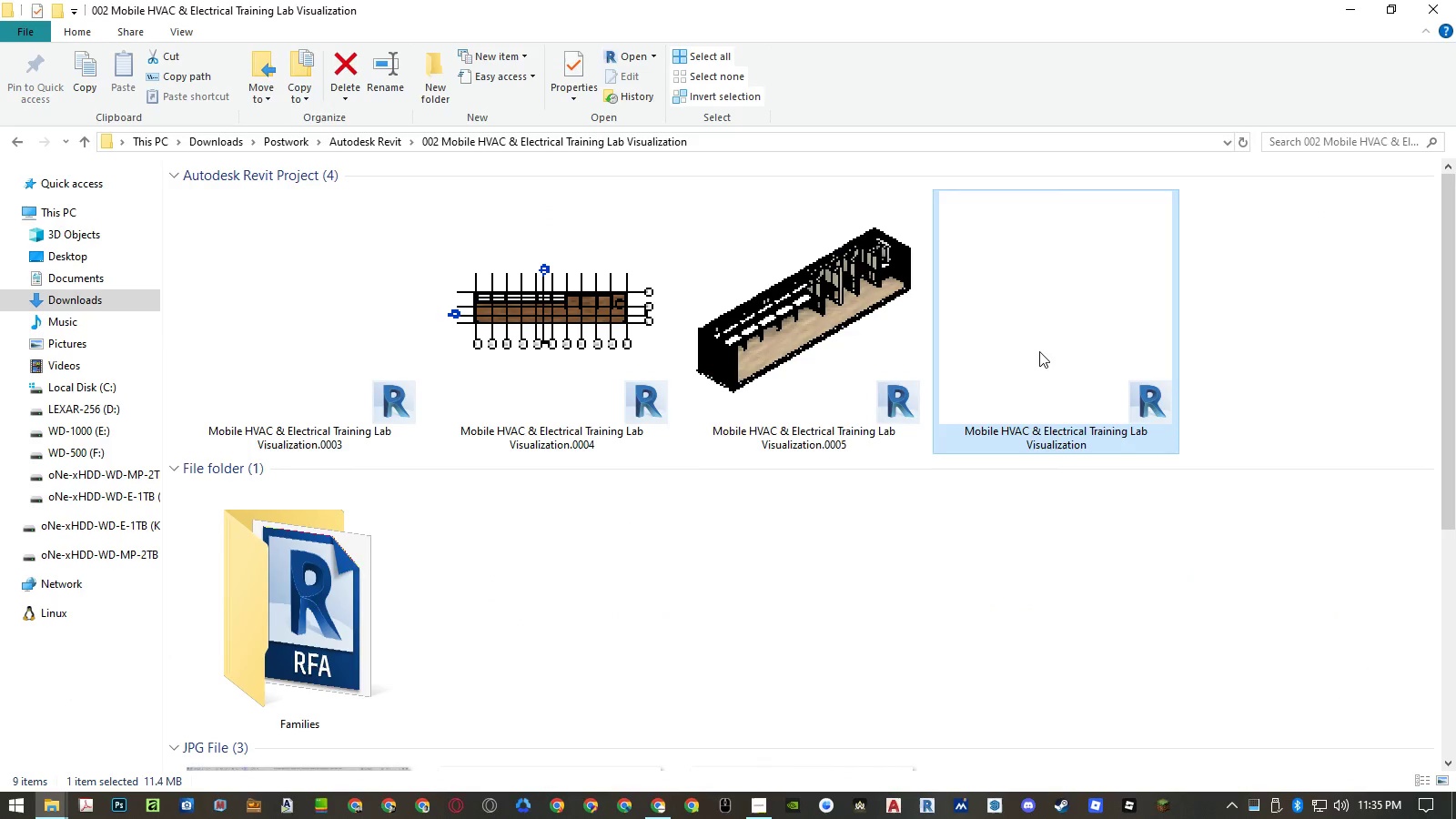 
triple_click([1039, 351])
 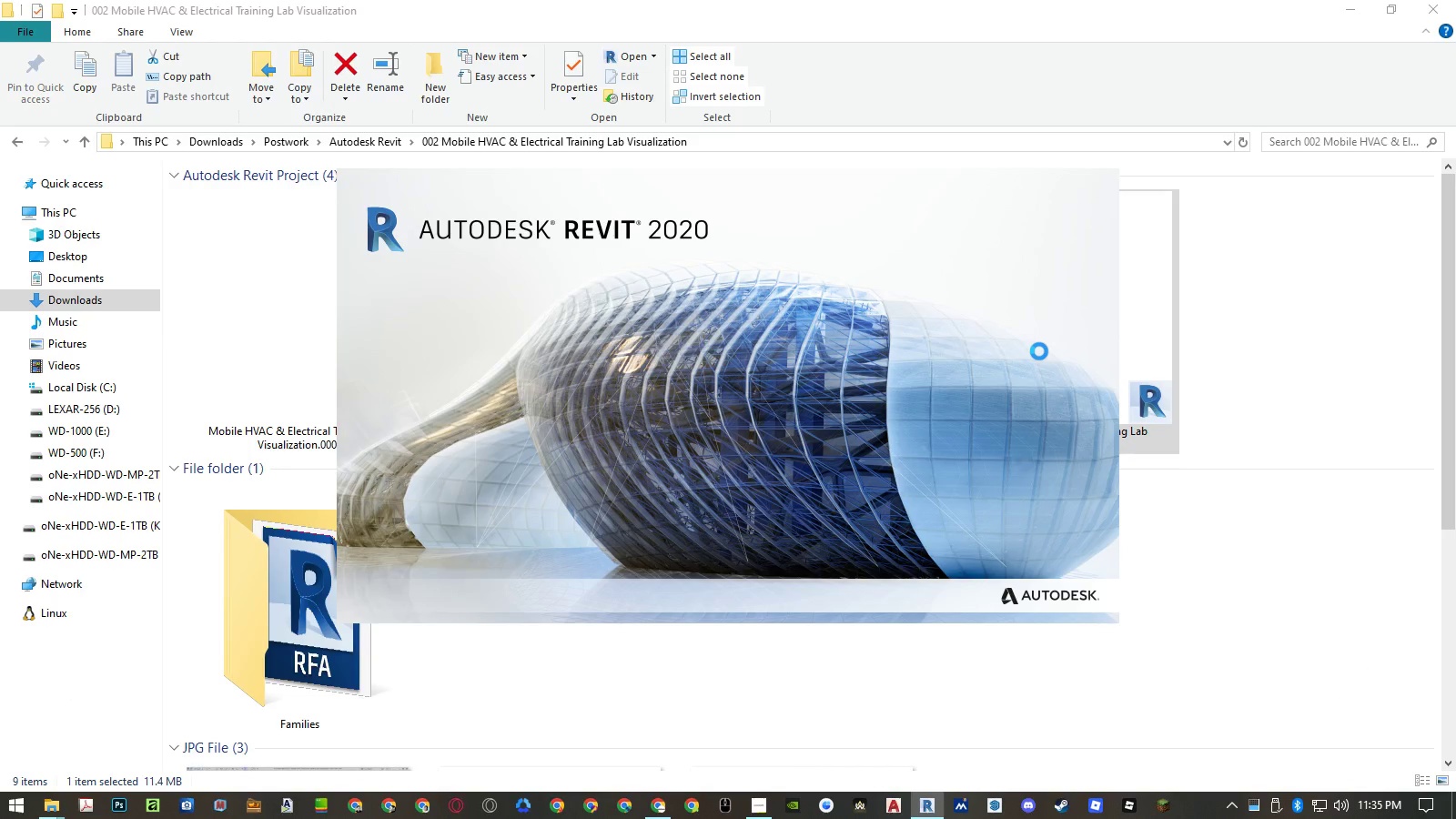 
wait(8.17)
 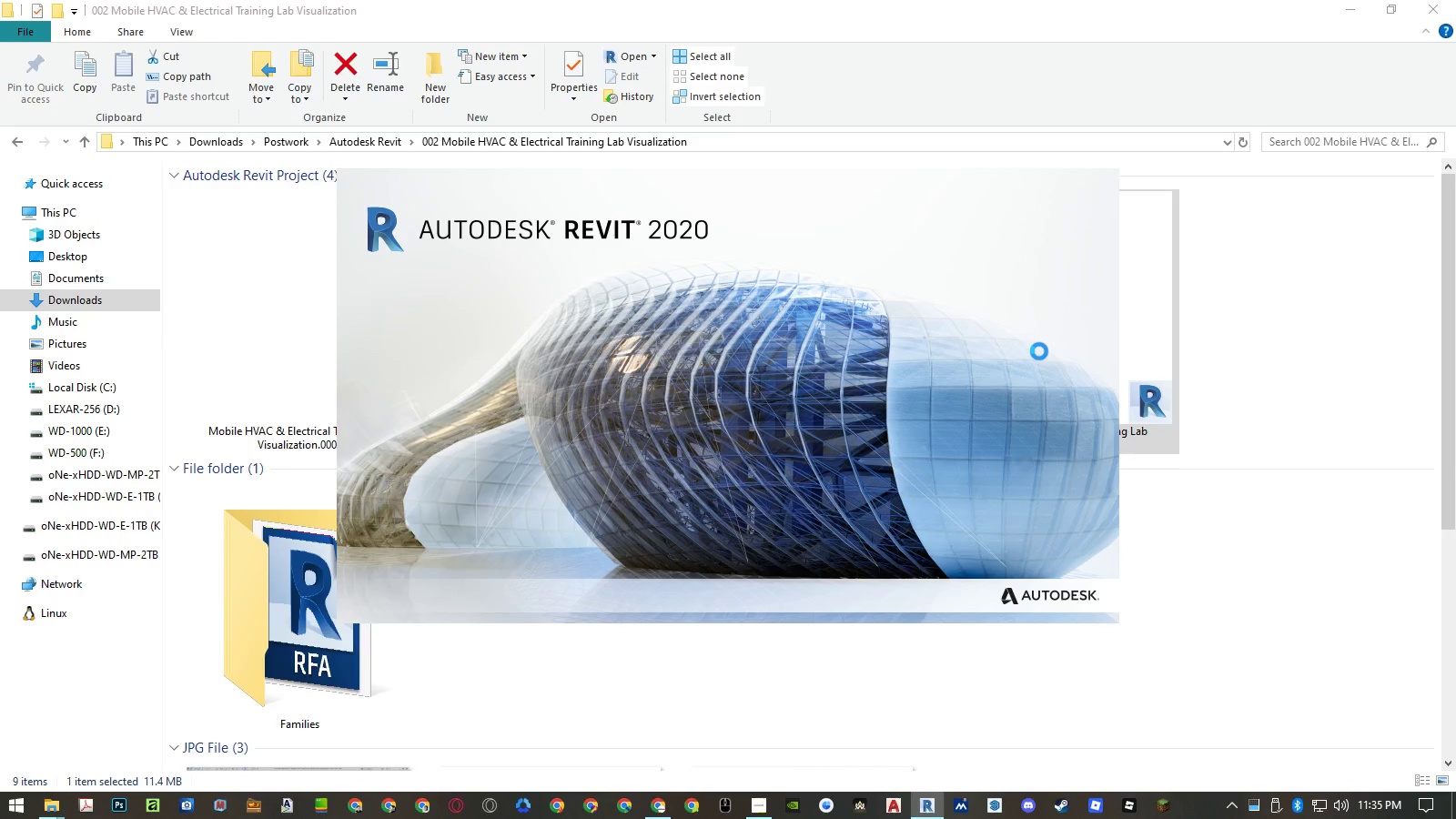 
left_click([1238, 340])
 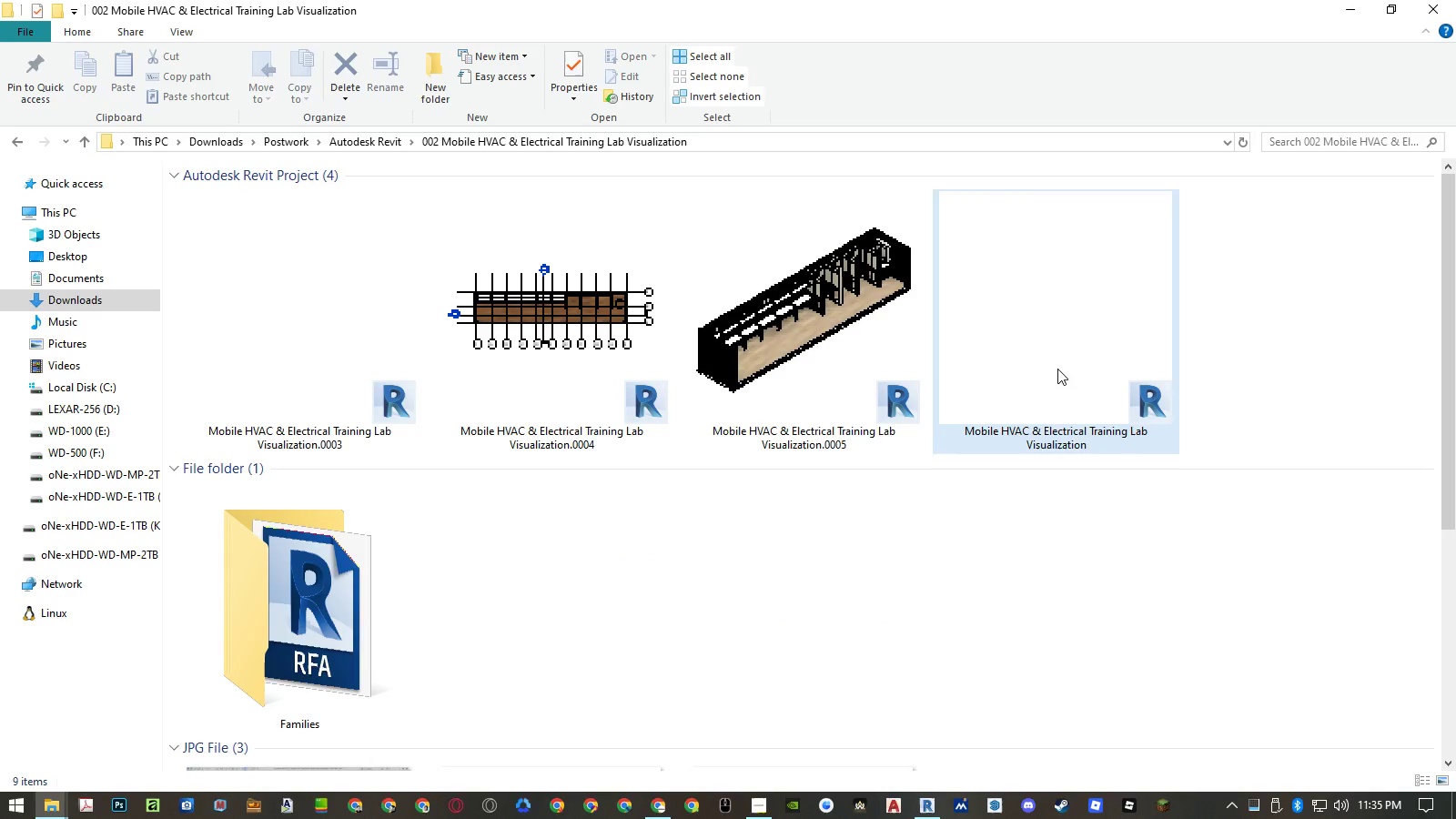 
left_click([1057, 369])
 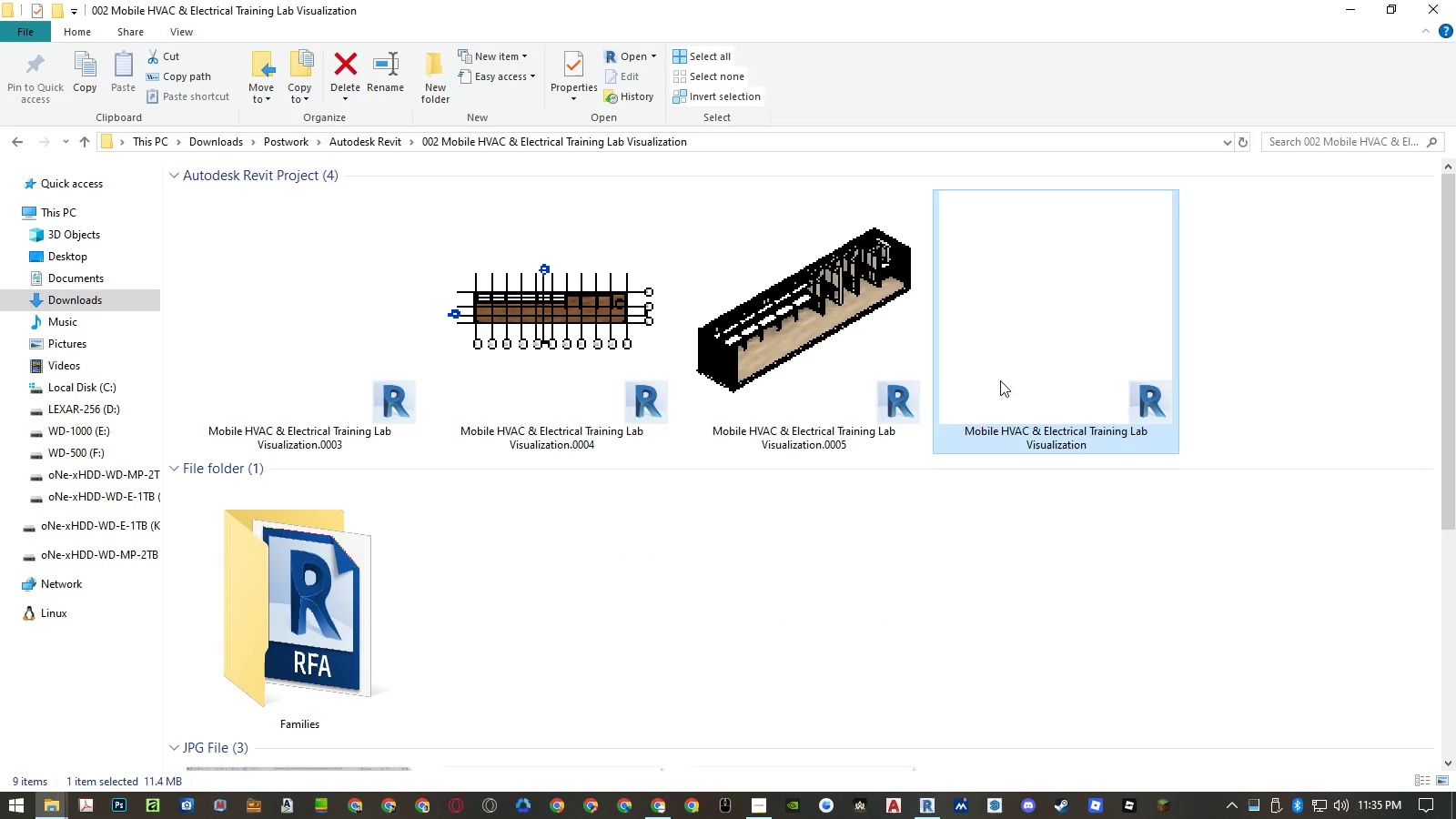 
mouse_move([915, 376])
 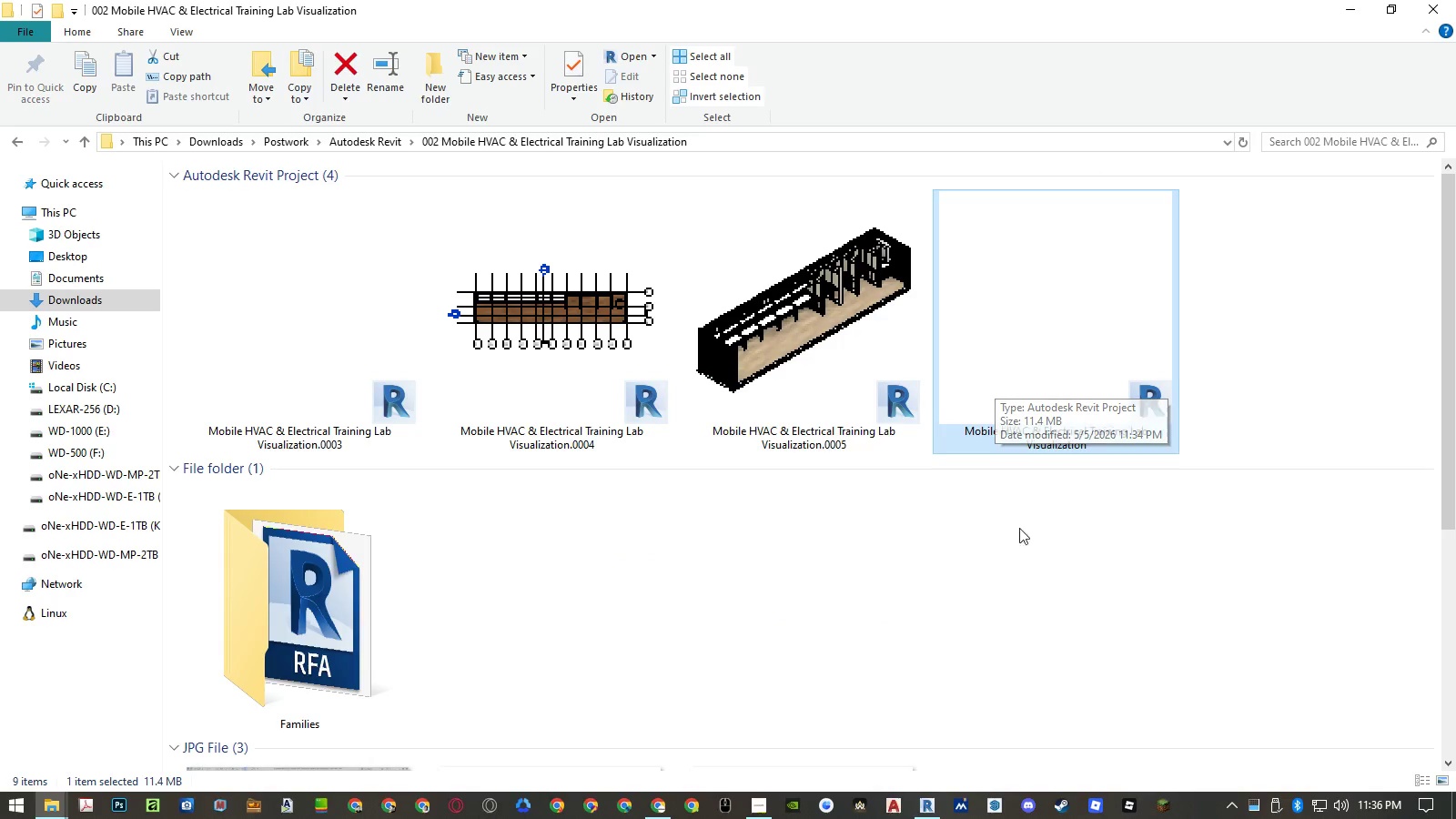 
wait(5.34)
 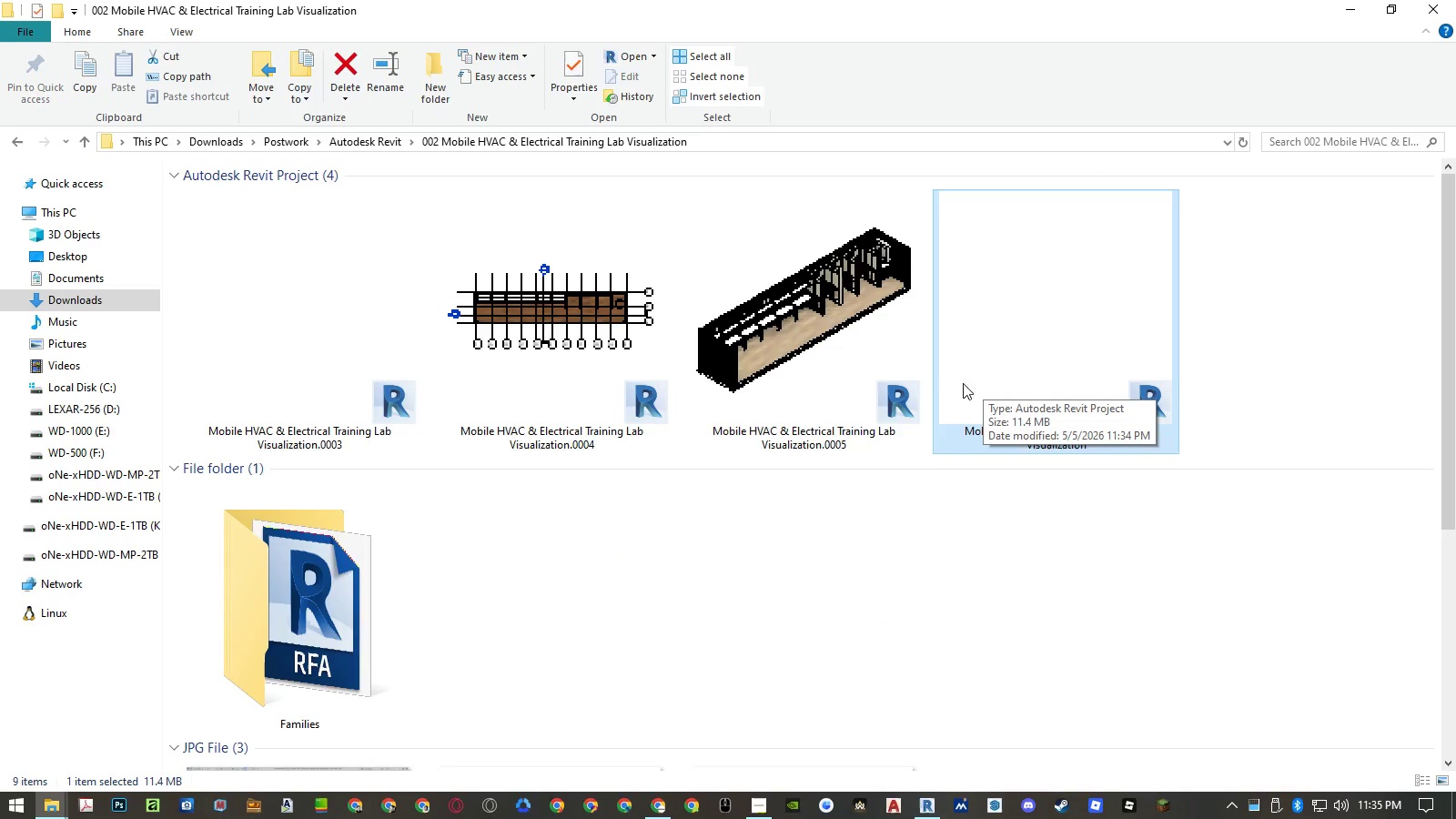 
left_click([927, 800])
 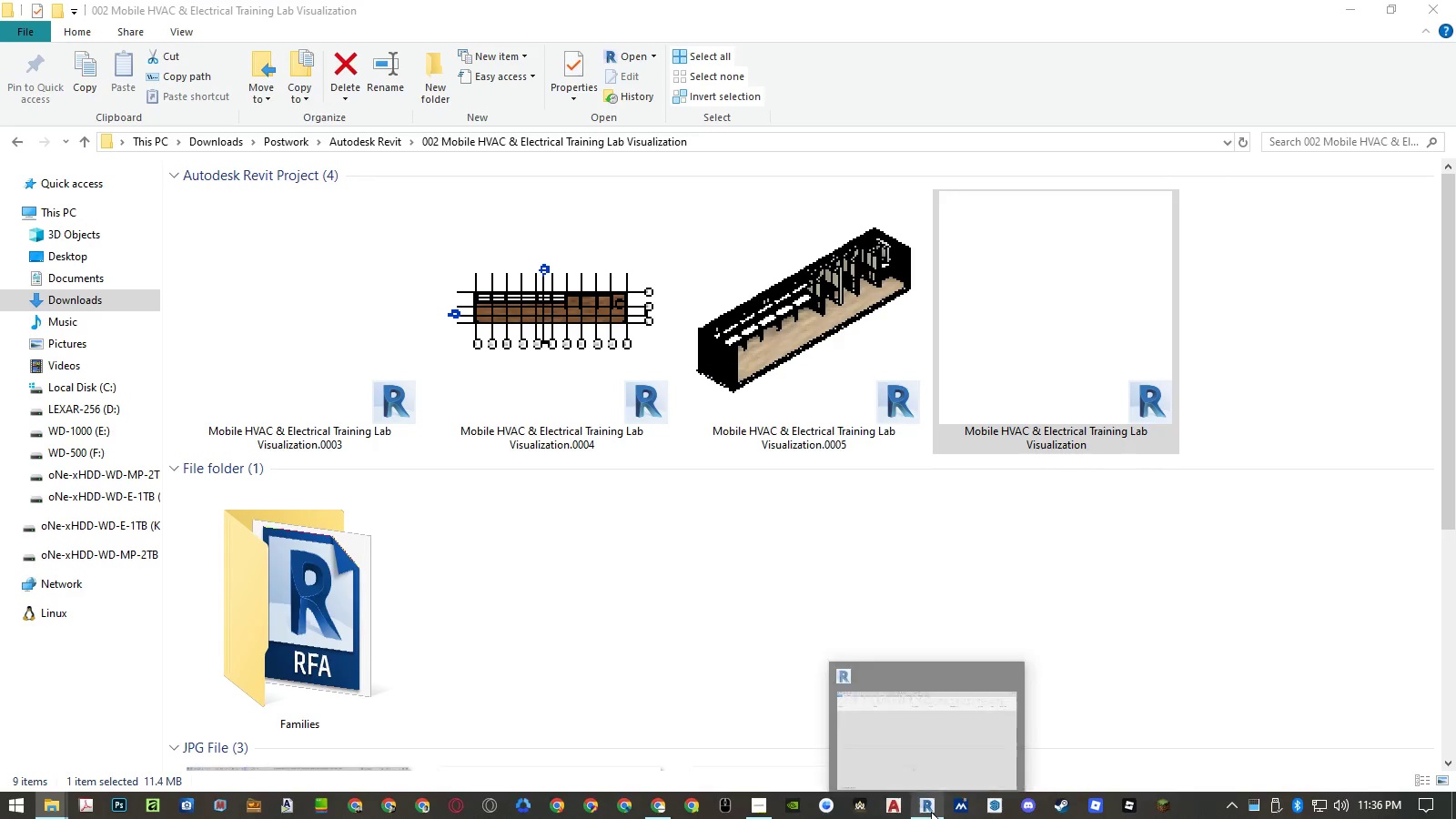 
left_click([931, 812])
 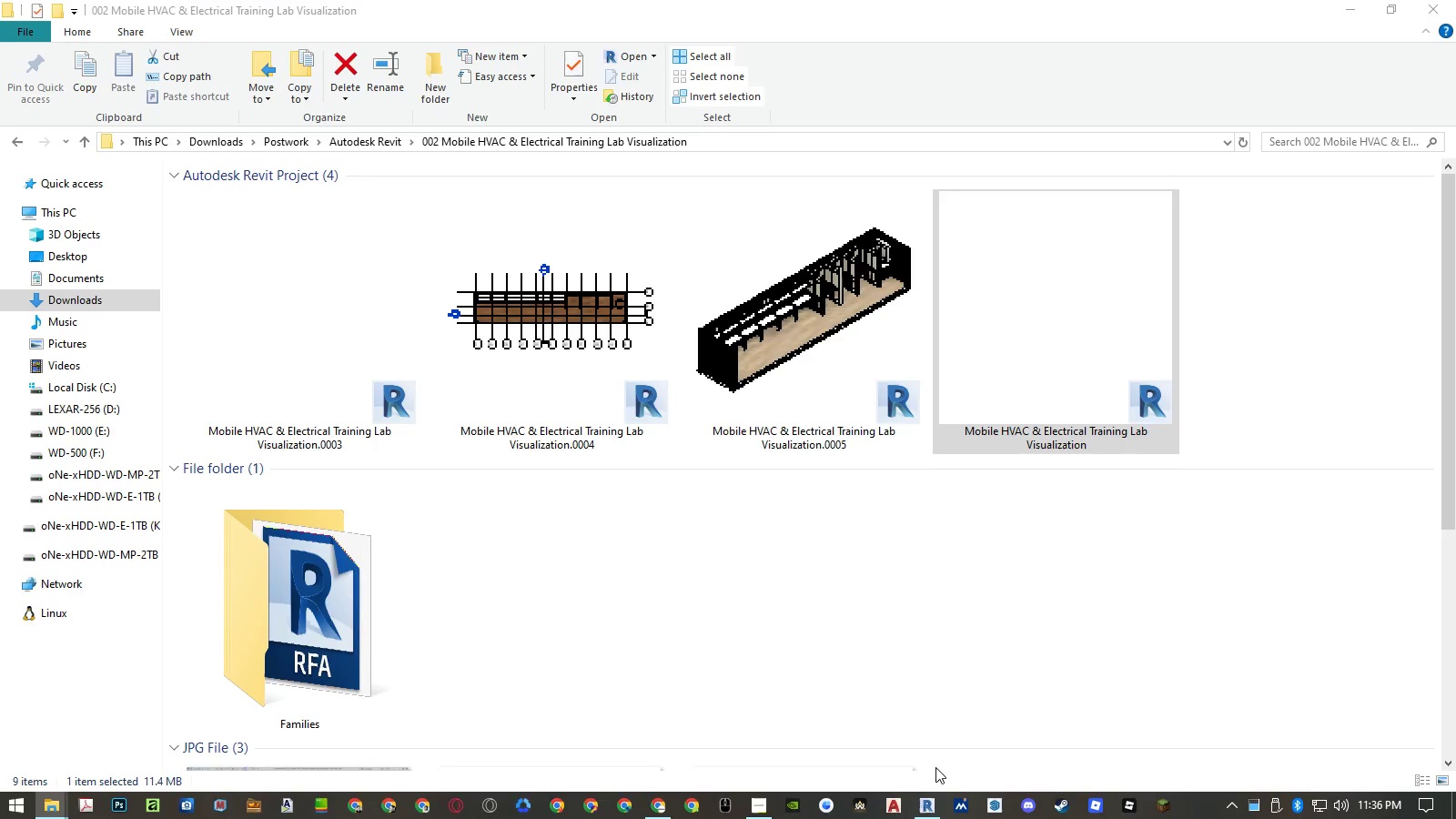 
left_click([925, 814])
 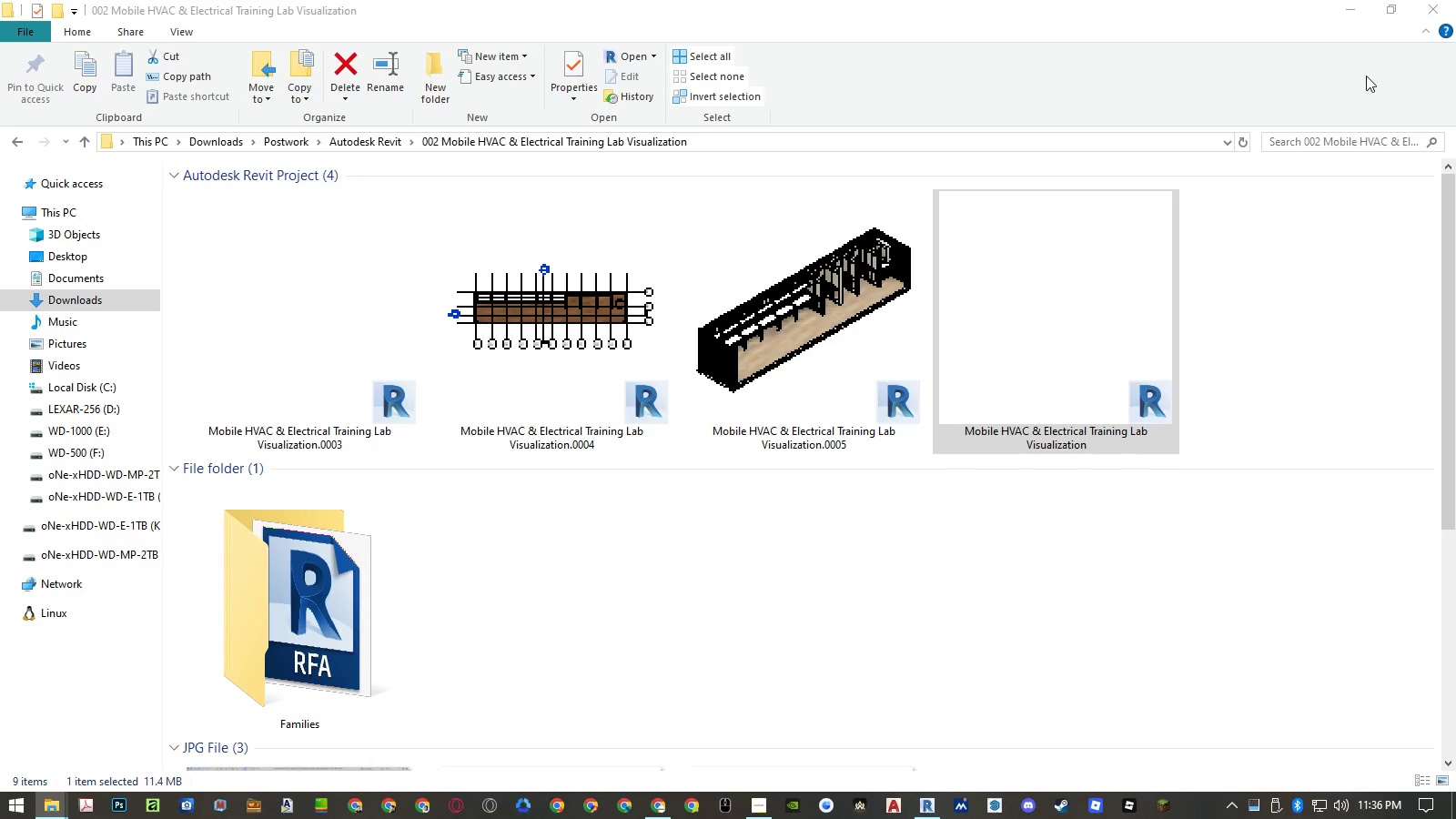 
left_click([1357, 11])
 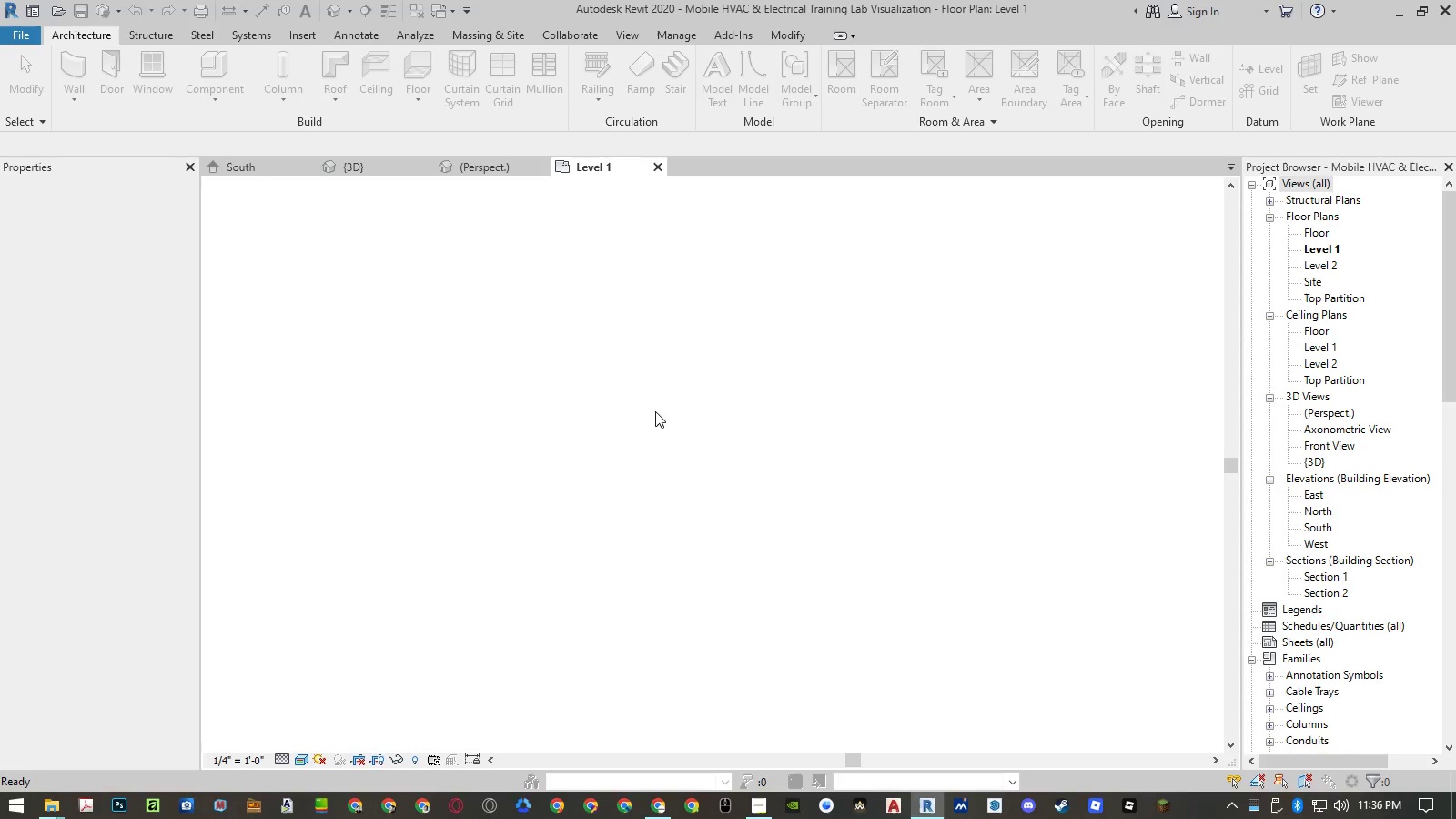 
wait(7.5)
 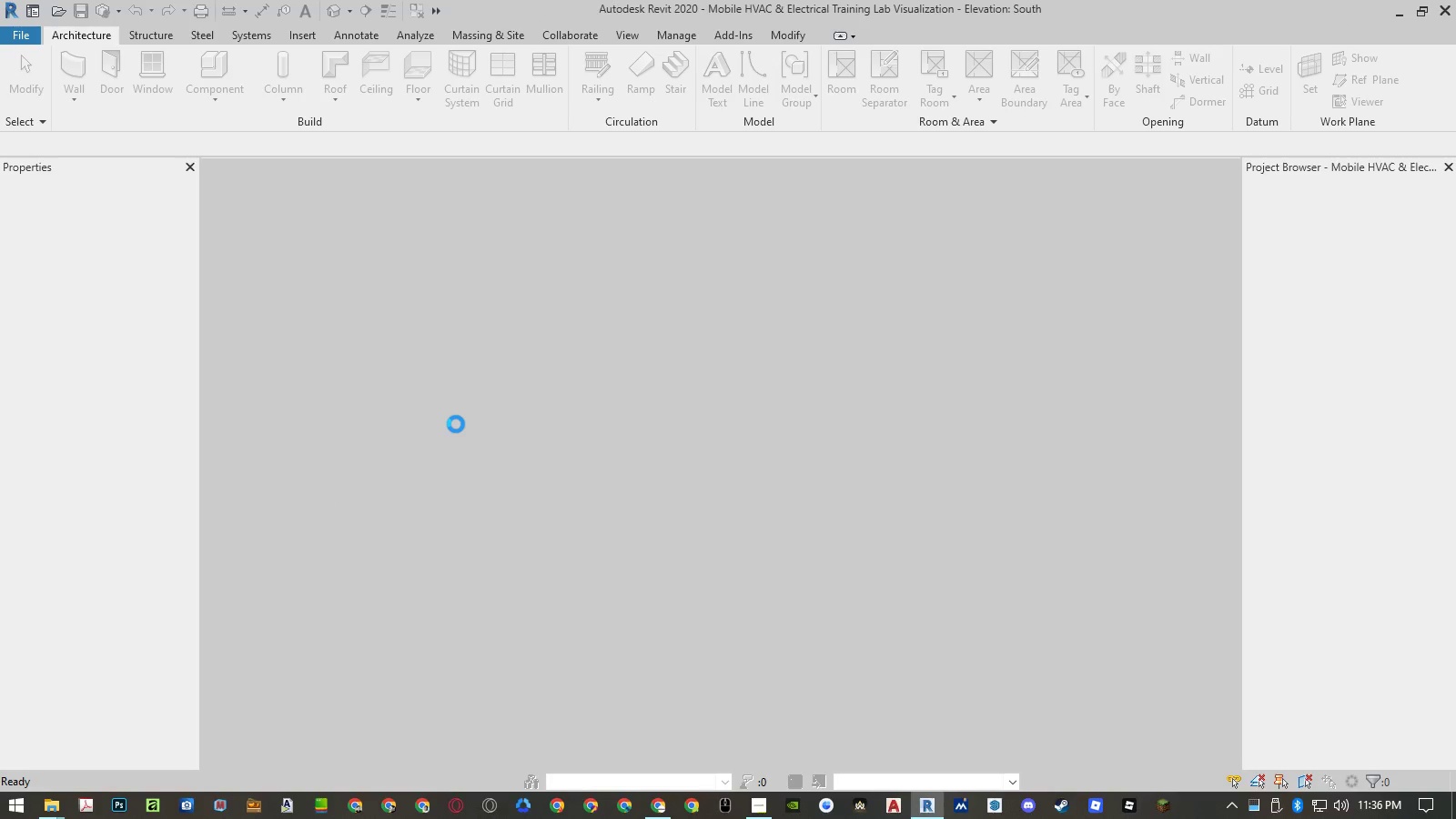 
left_click([617, 37])
 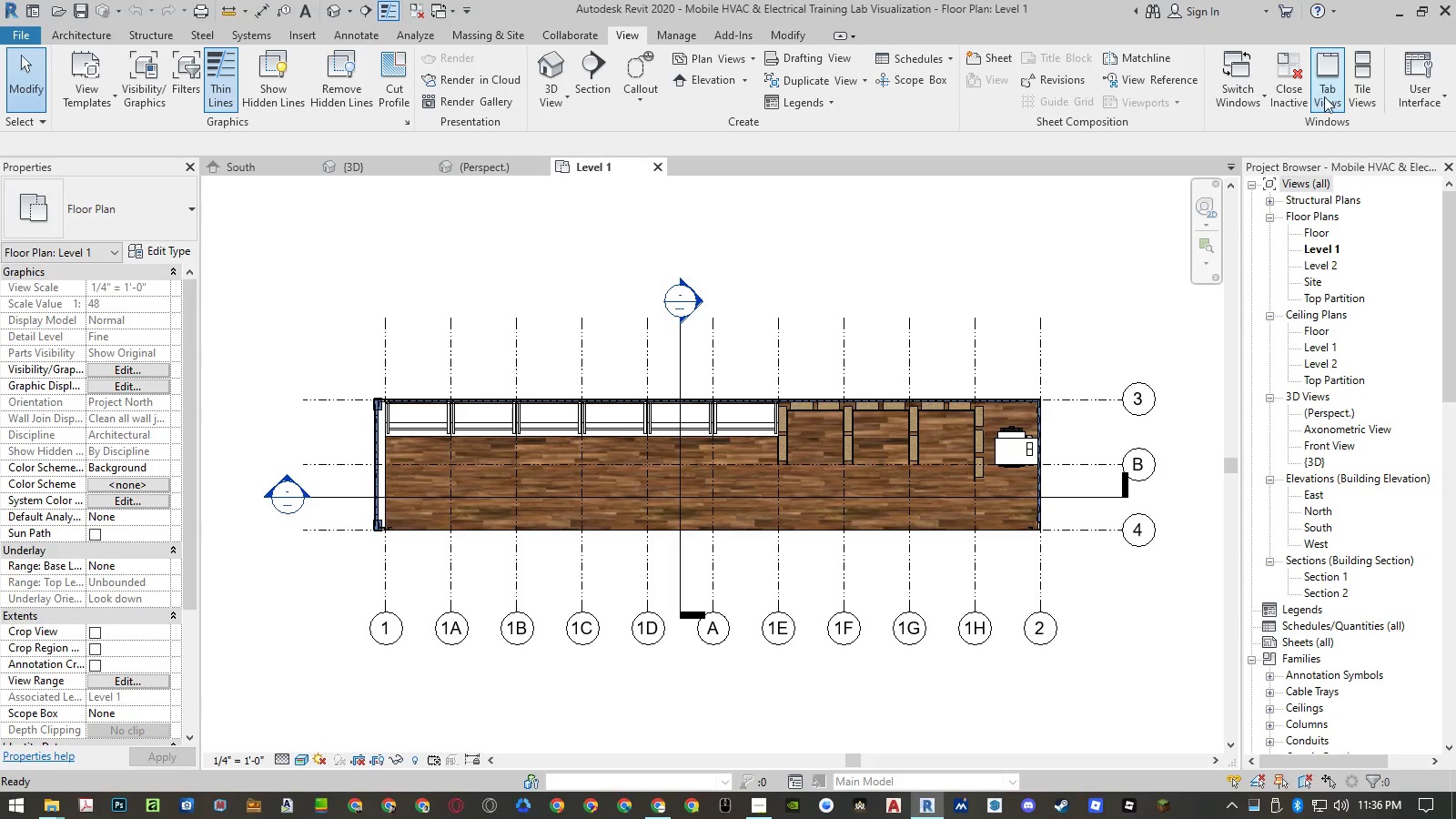 
left_click([1348, 101])
 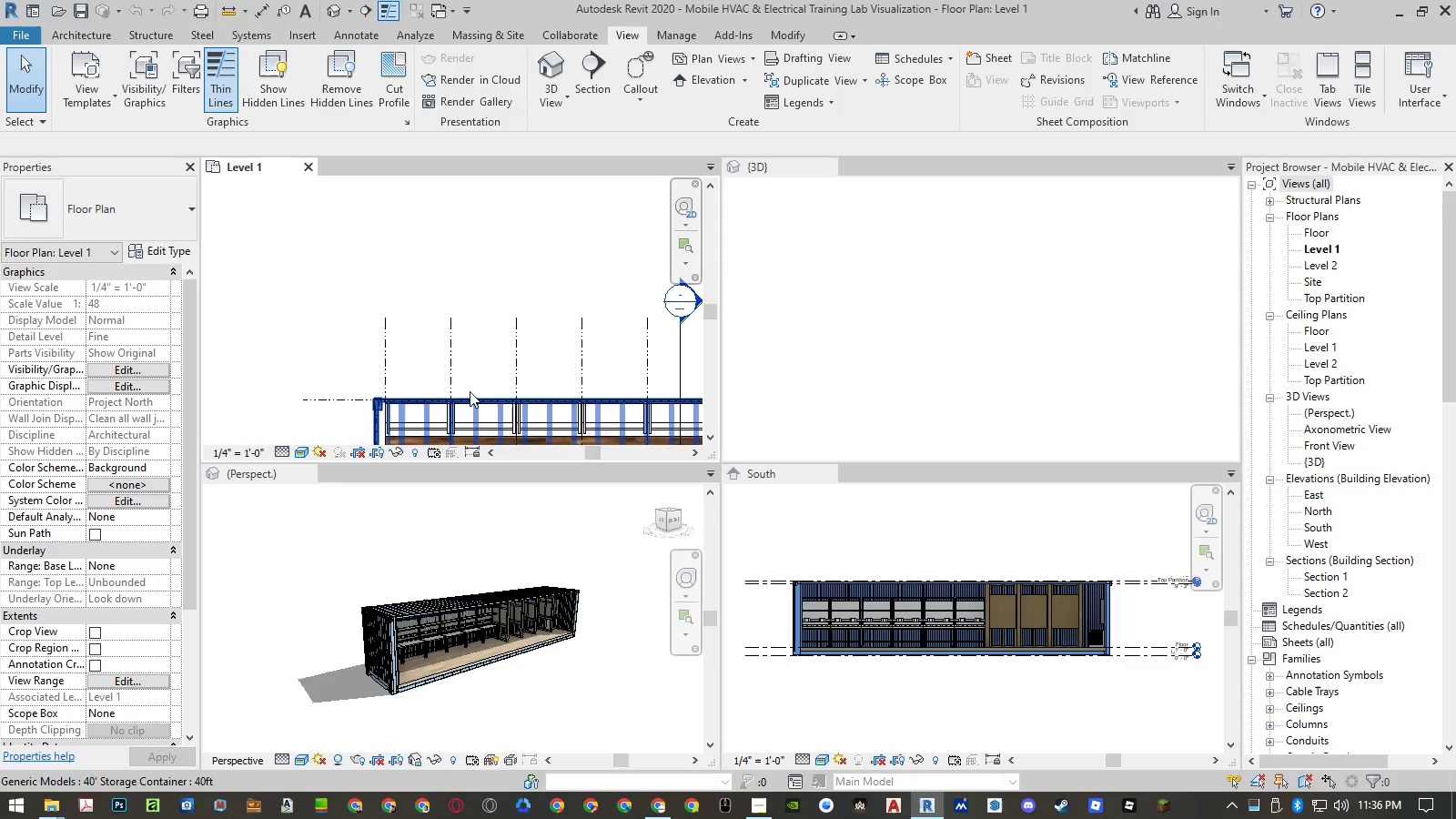 
left_click([340, 242])
 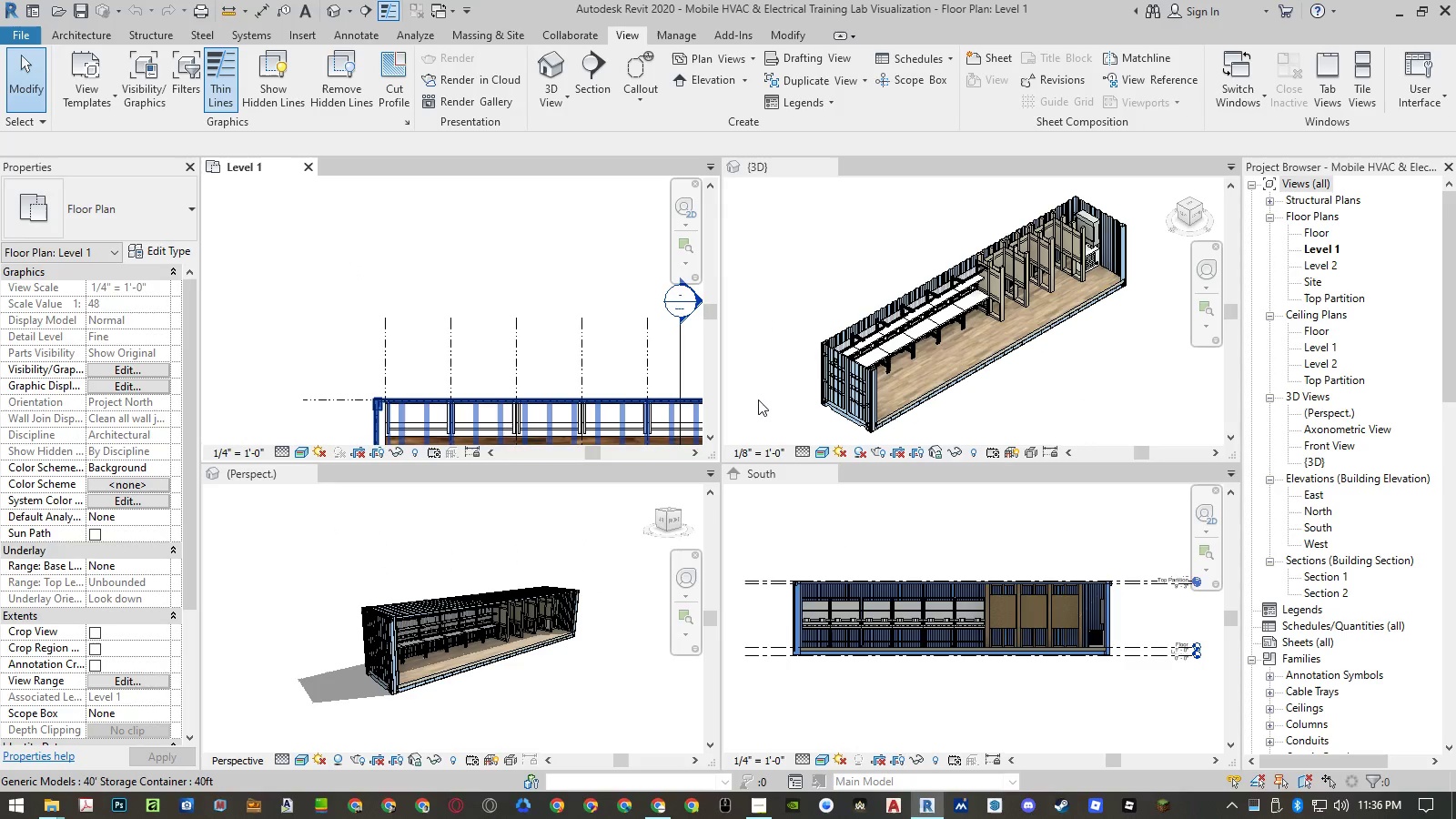 
left_click([762, 396])
 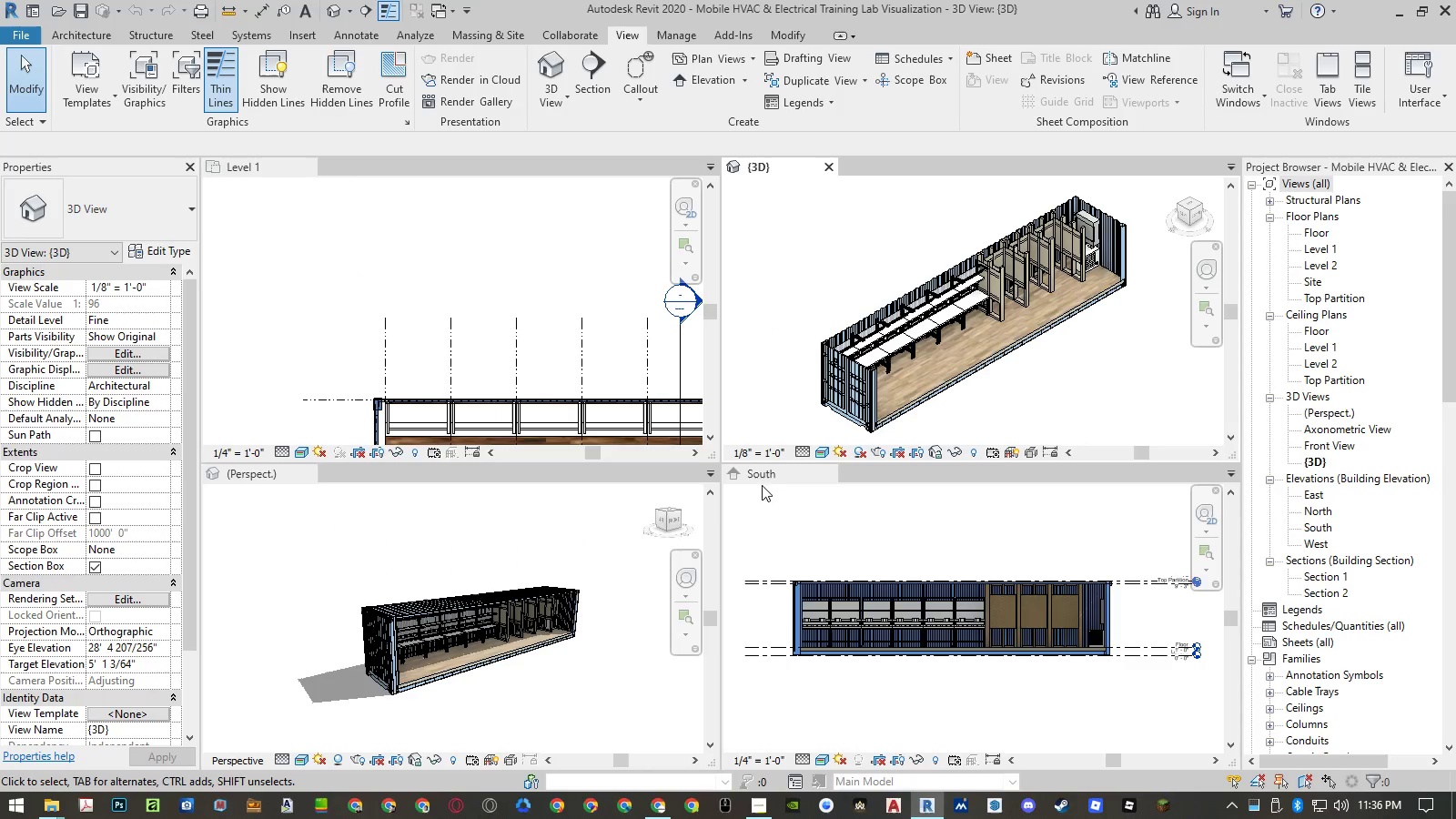 
left_click([762, 510])
 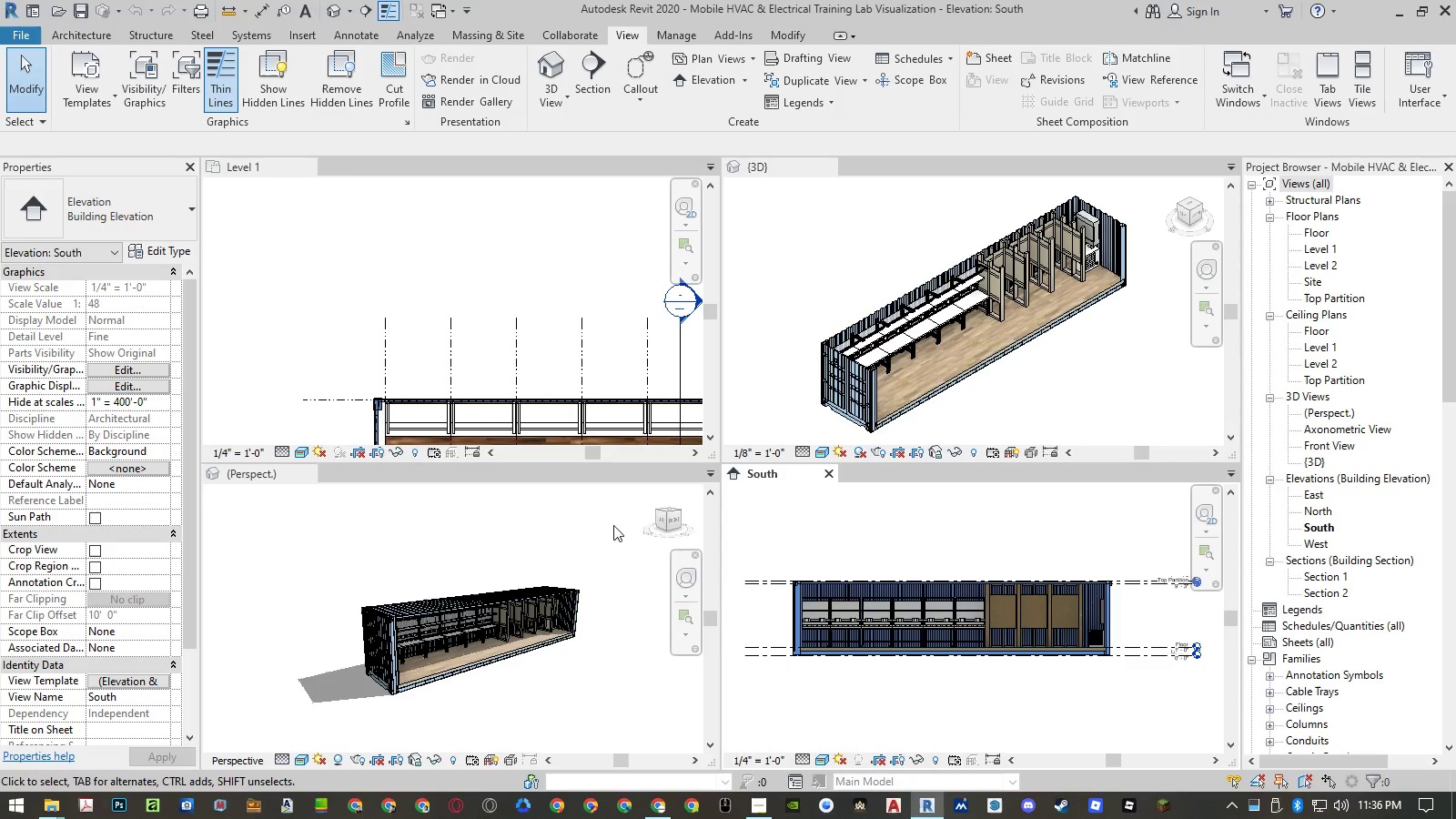 
double_click([537, 527])
 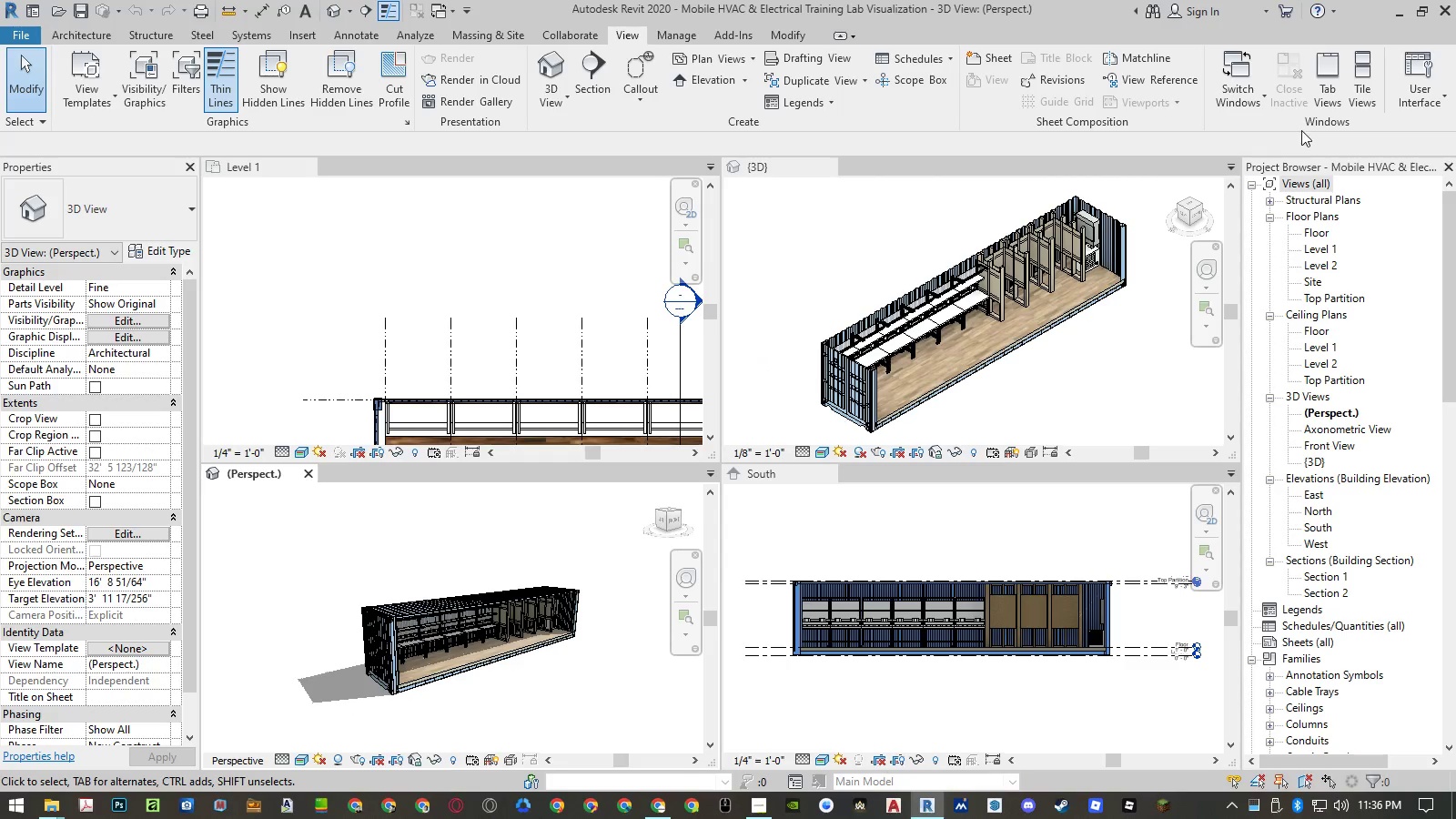 
left_click([1361, 104])
 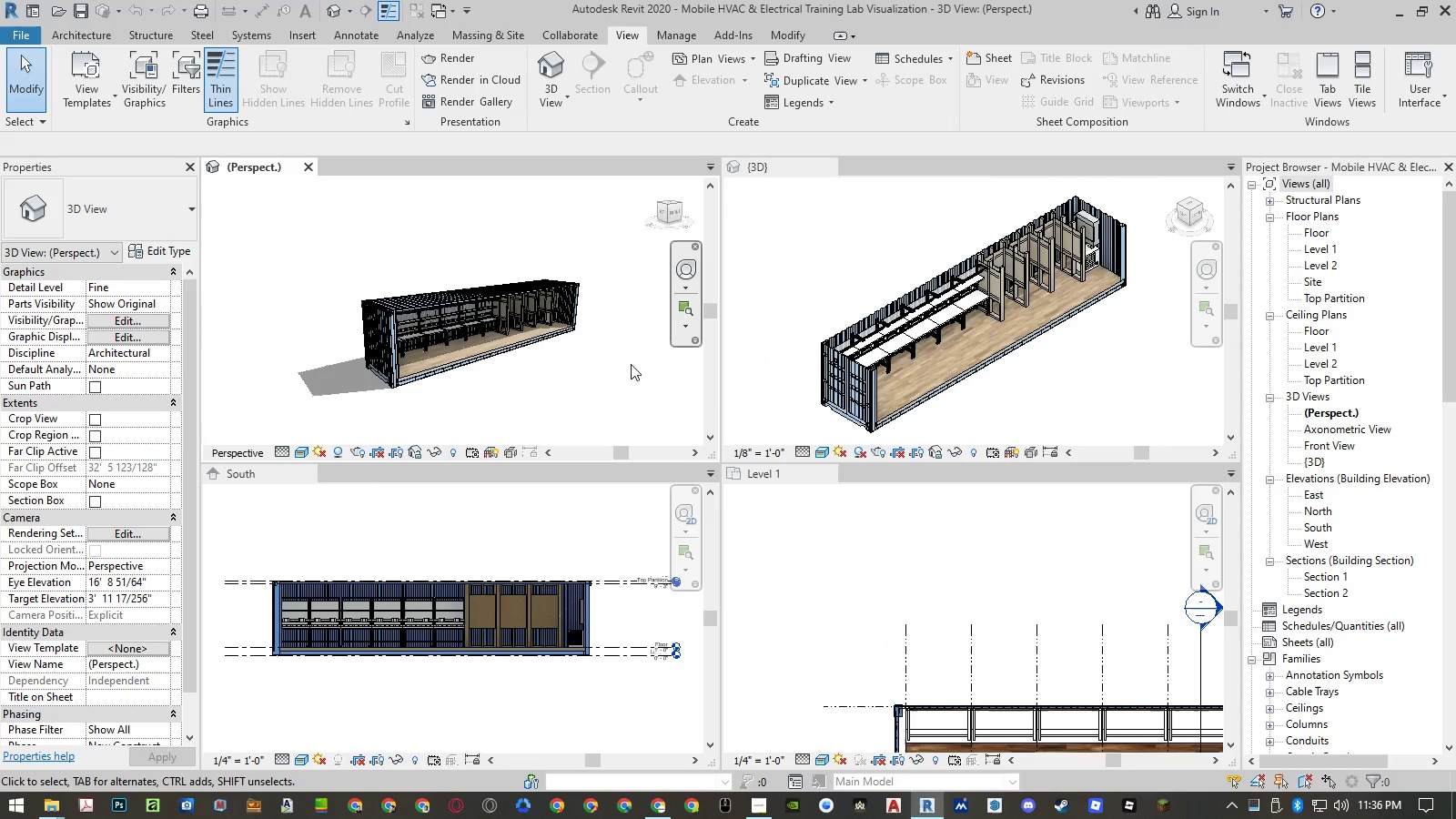 
double_click([627, 364])
 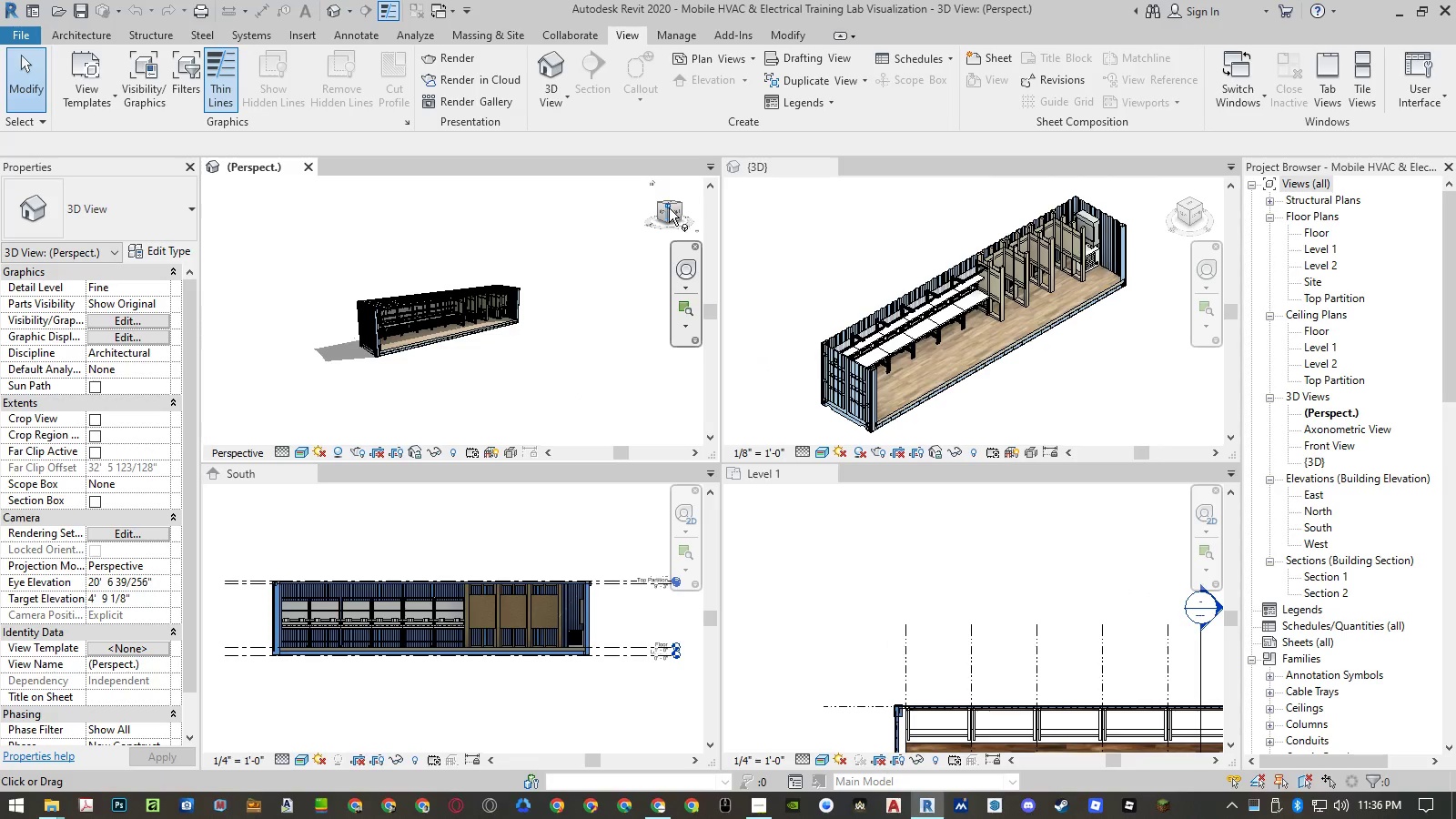 
scroll: coordinate [475, 282], scroll_direction: up, amount: 29.0
 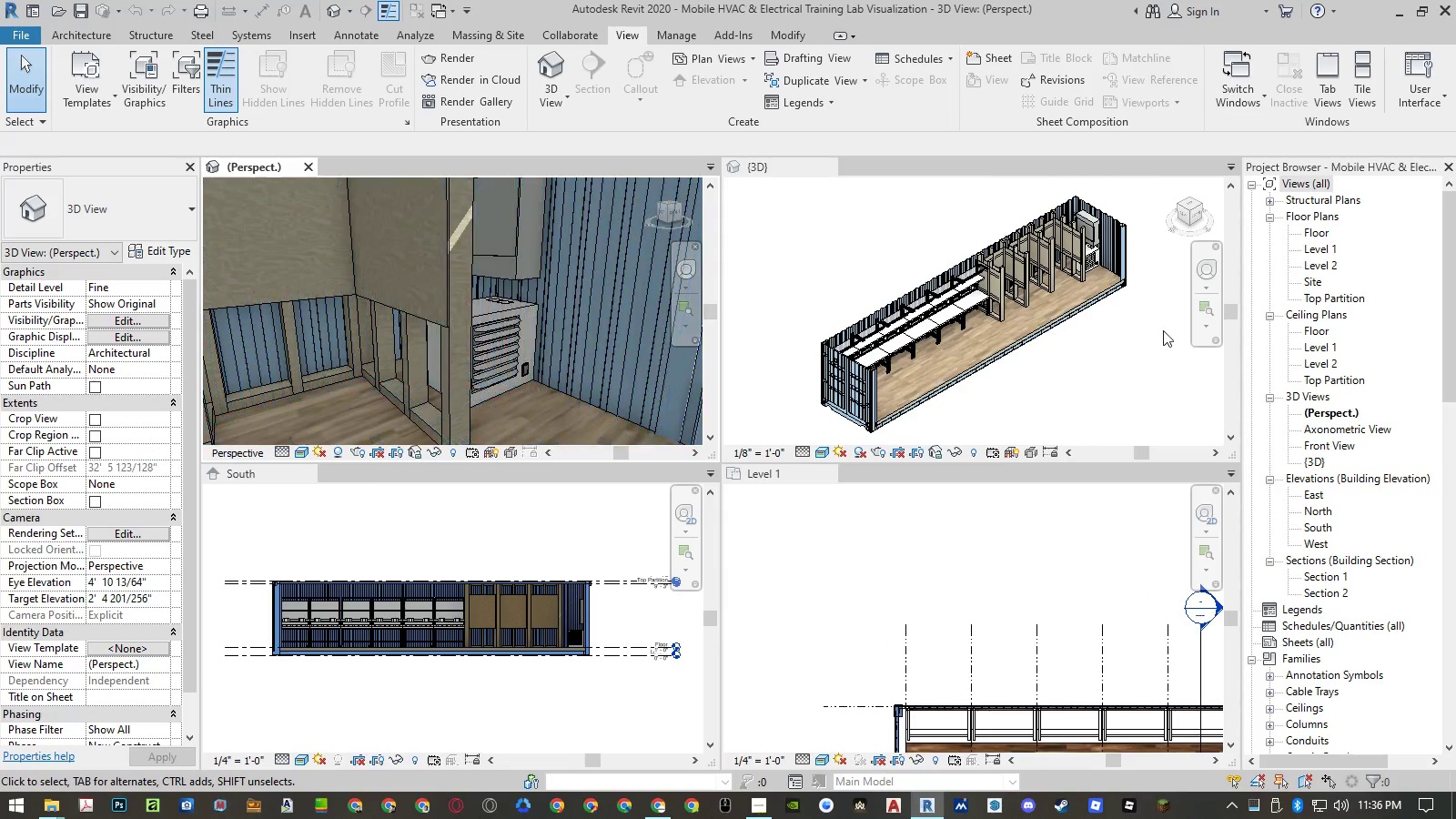 
left_click([1114, 363])
 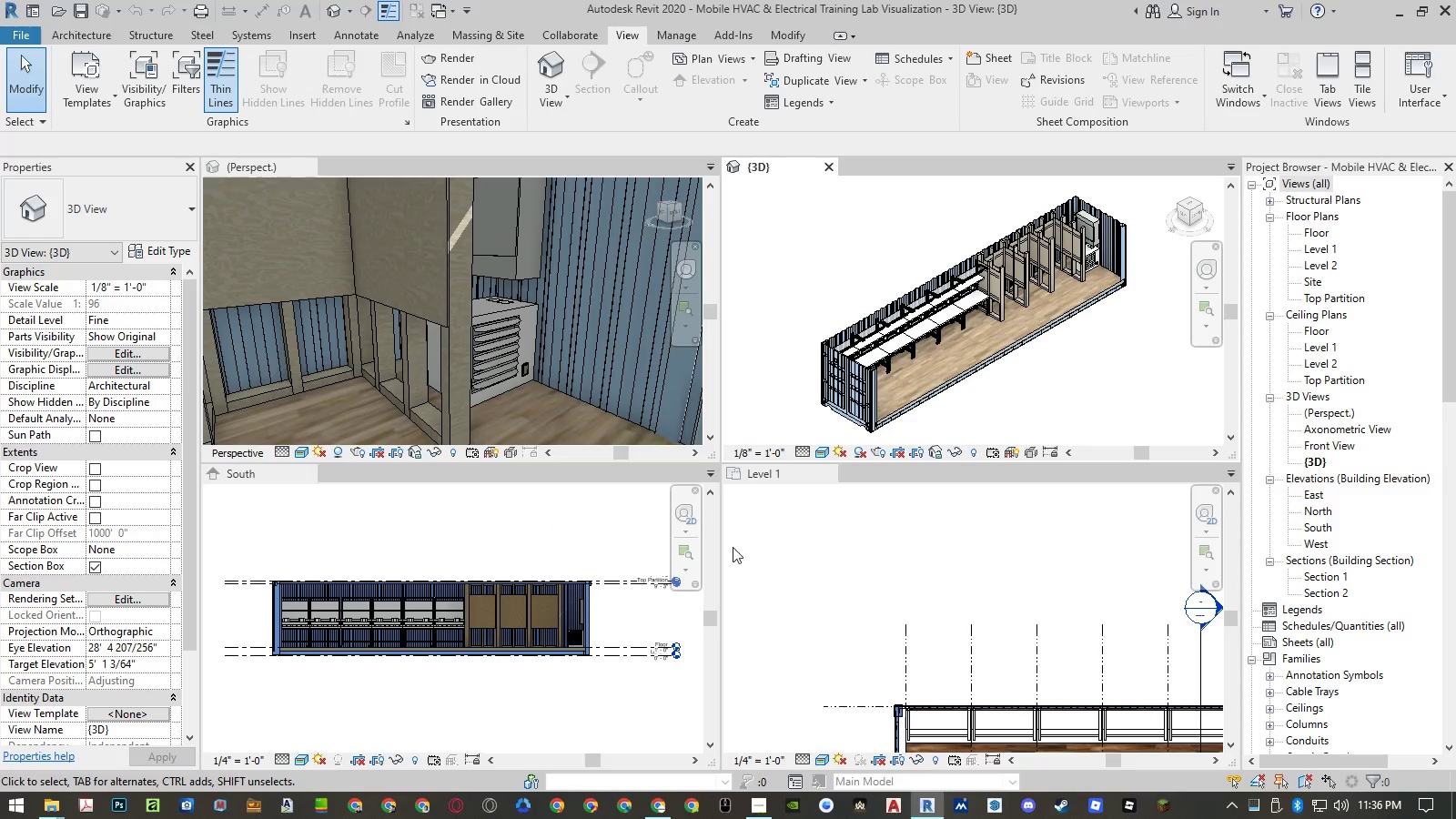 
left_click([951, 562])
 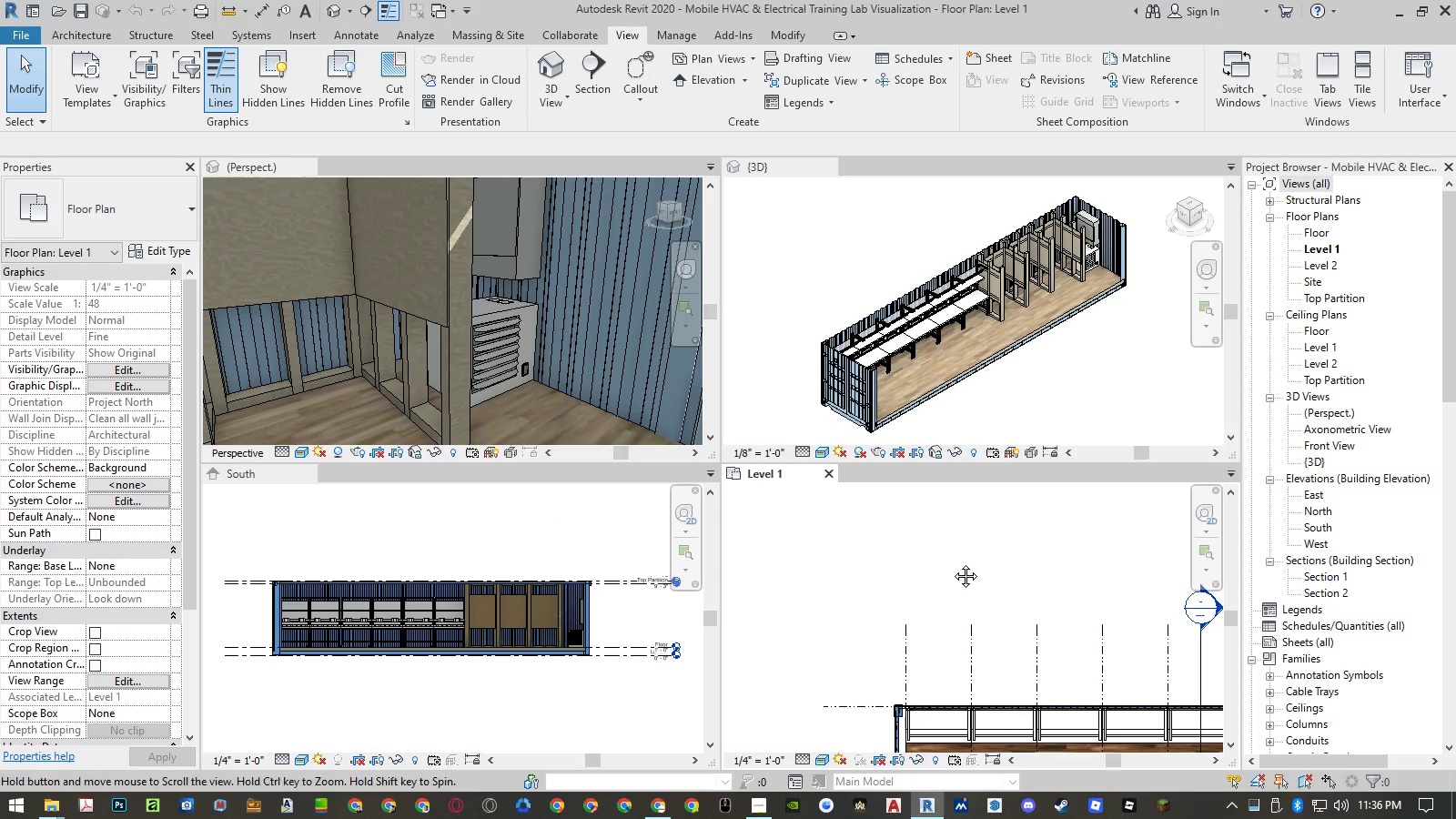 
double_click([952, 562])
 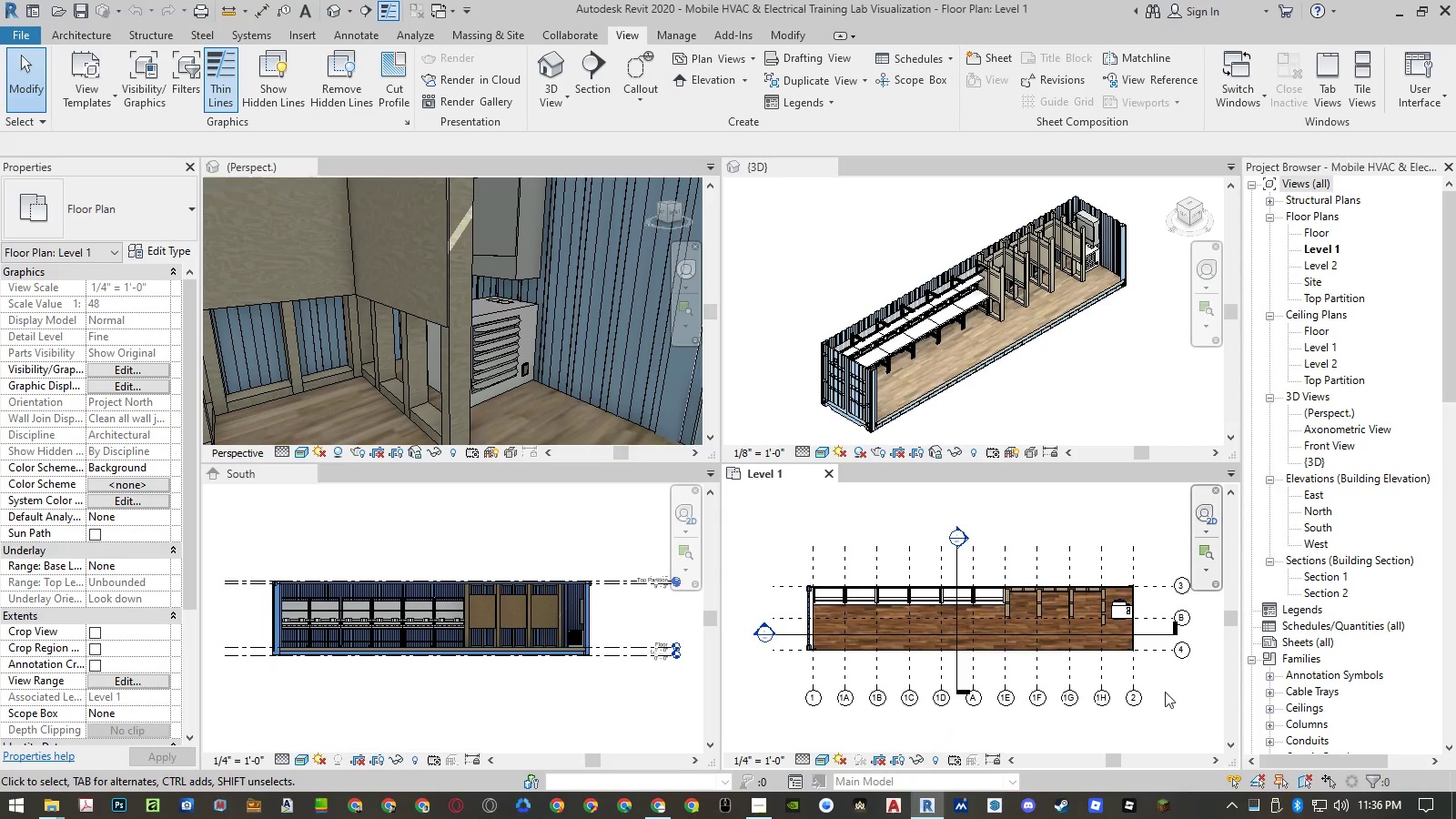 
key(Control+S)
 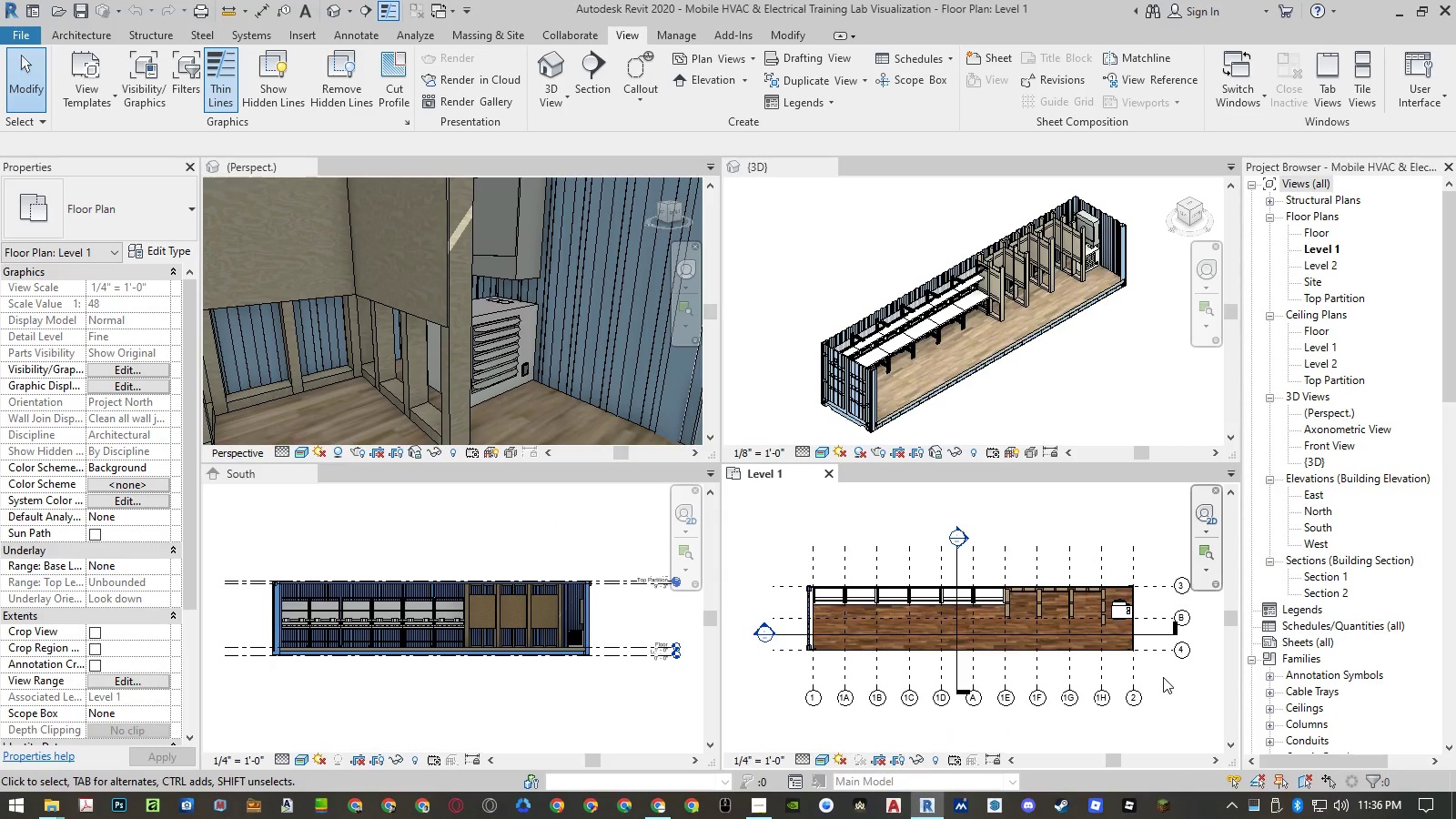 
wait(8.34)
 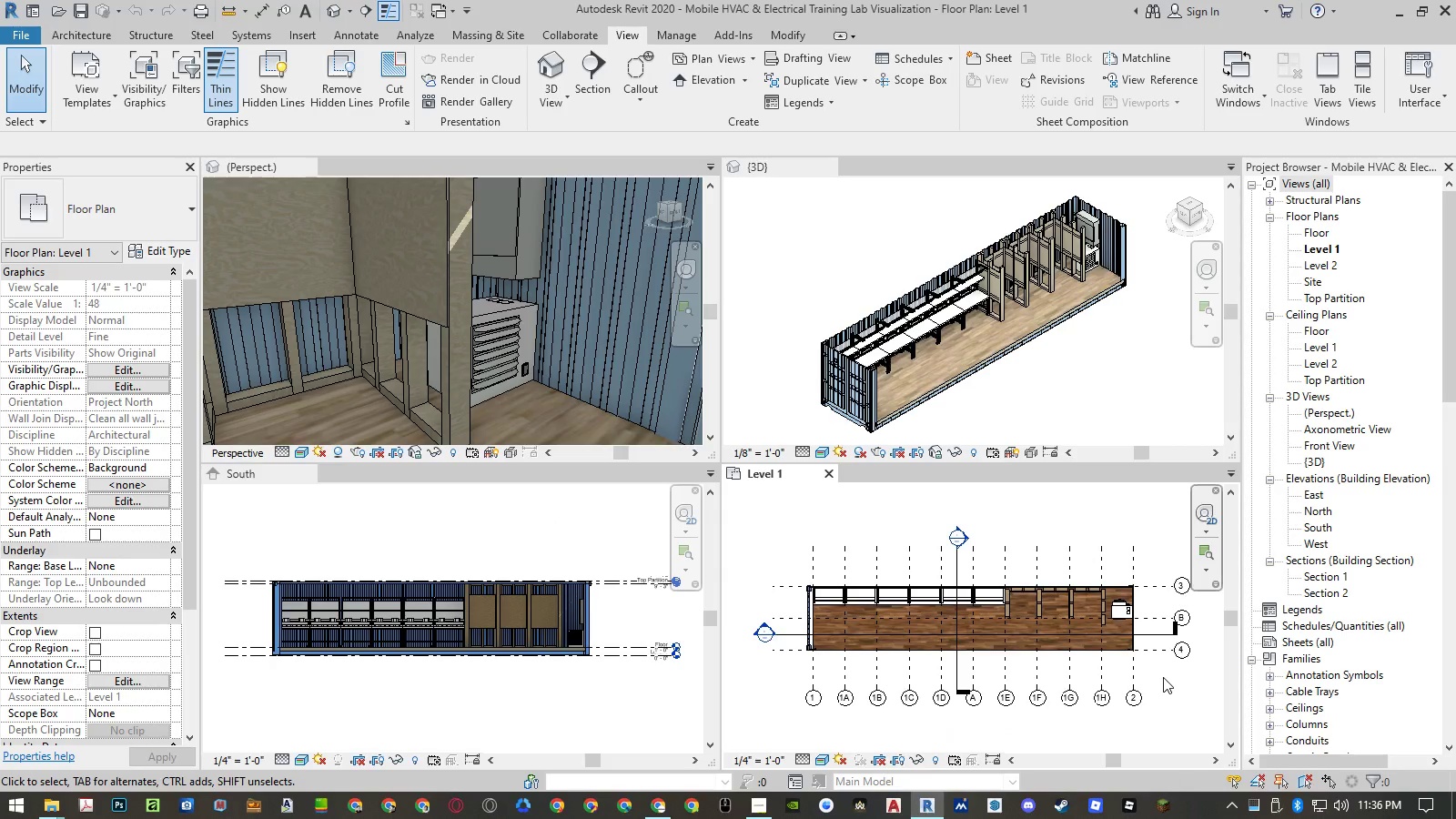 
left_click([779, 694])
 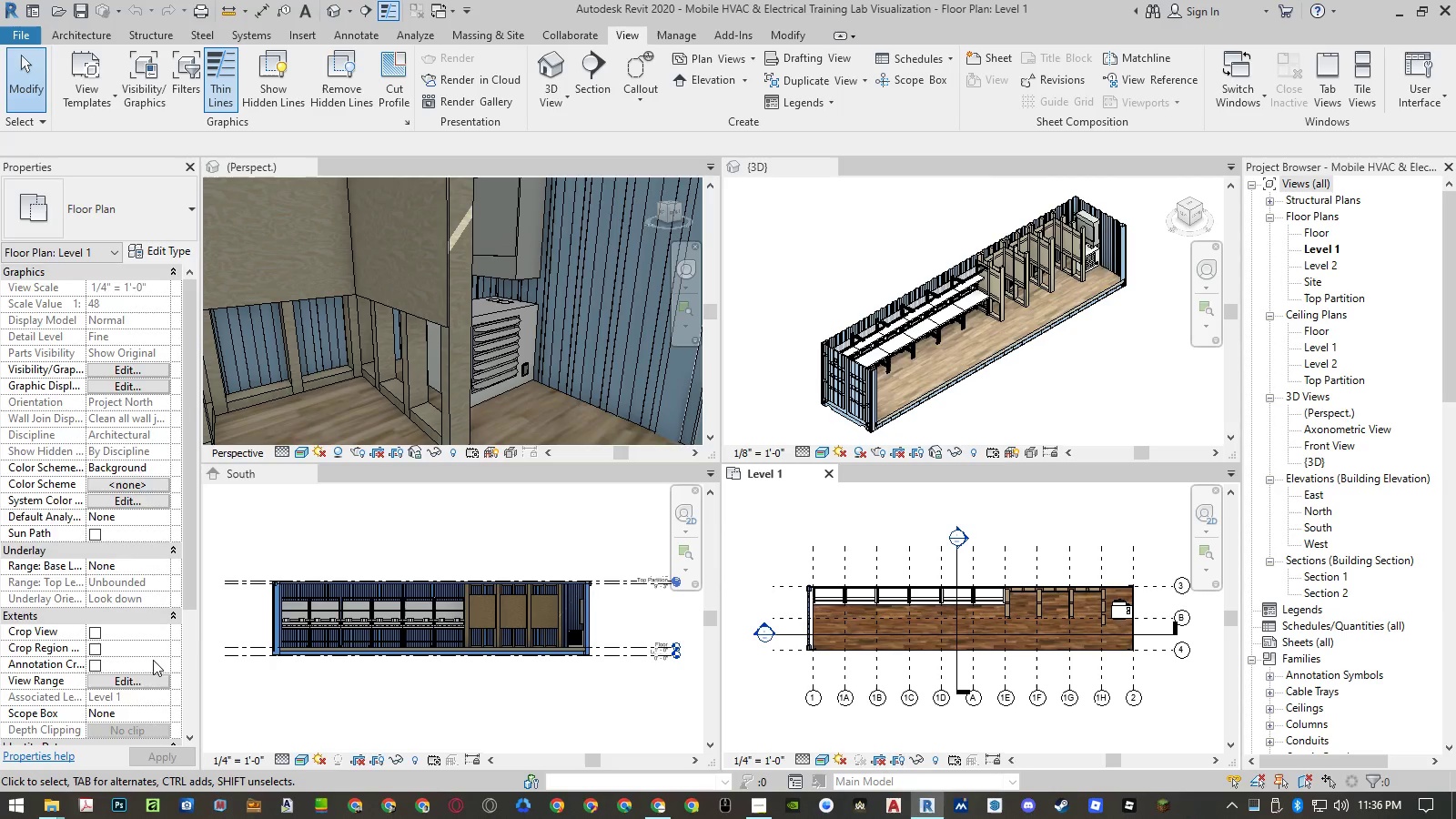 
scroll: coordinate [124, 660], scroll_direction: up, amount: 3.0
 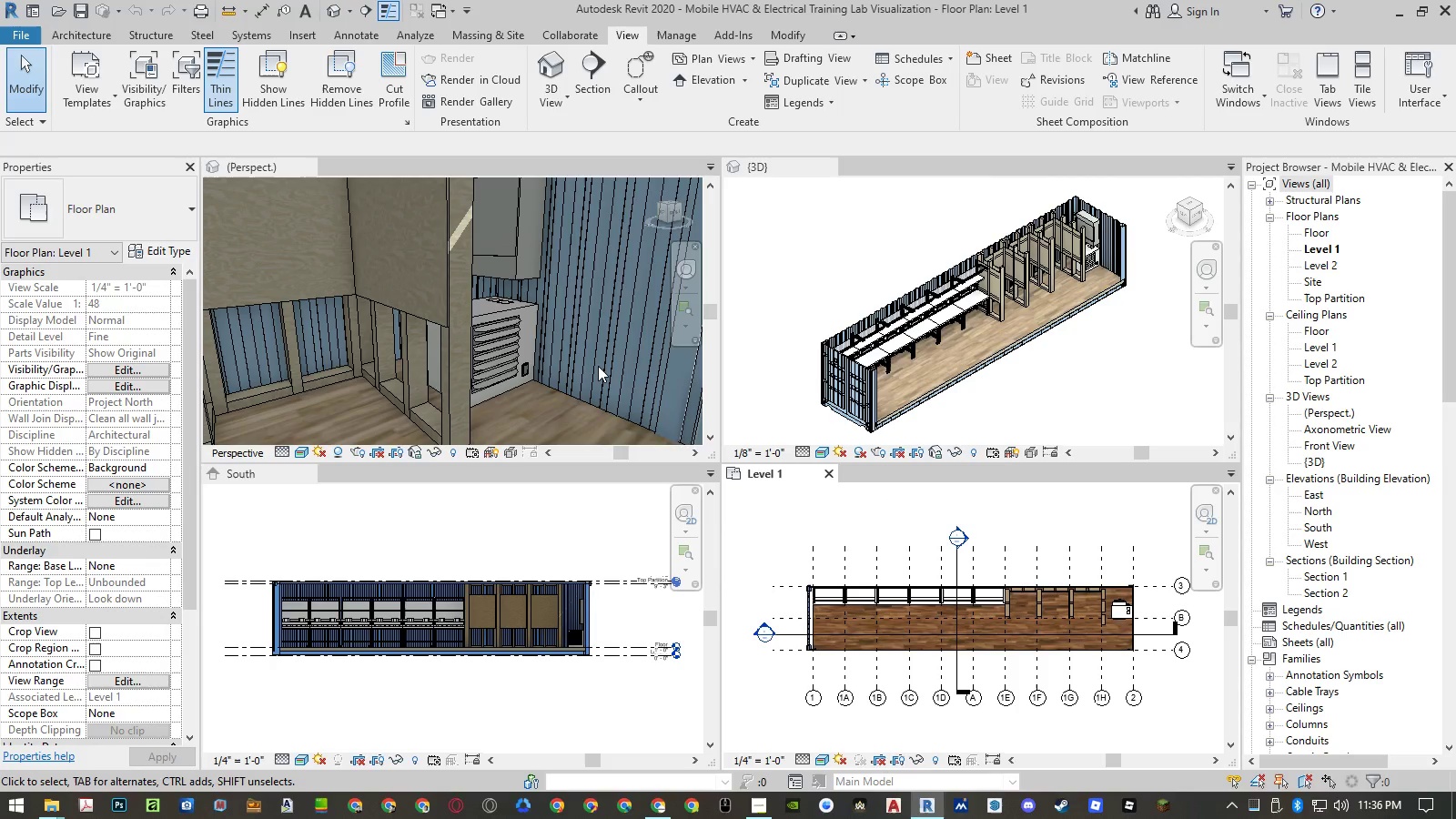 
wait(5.2)
 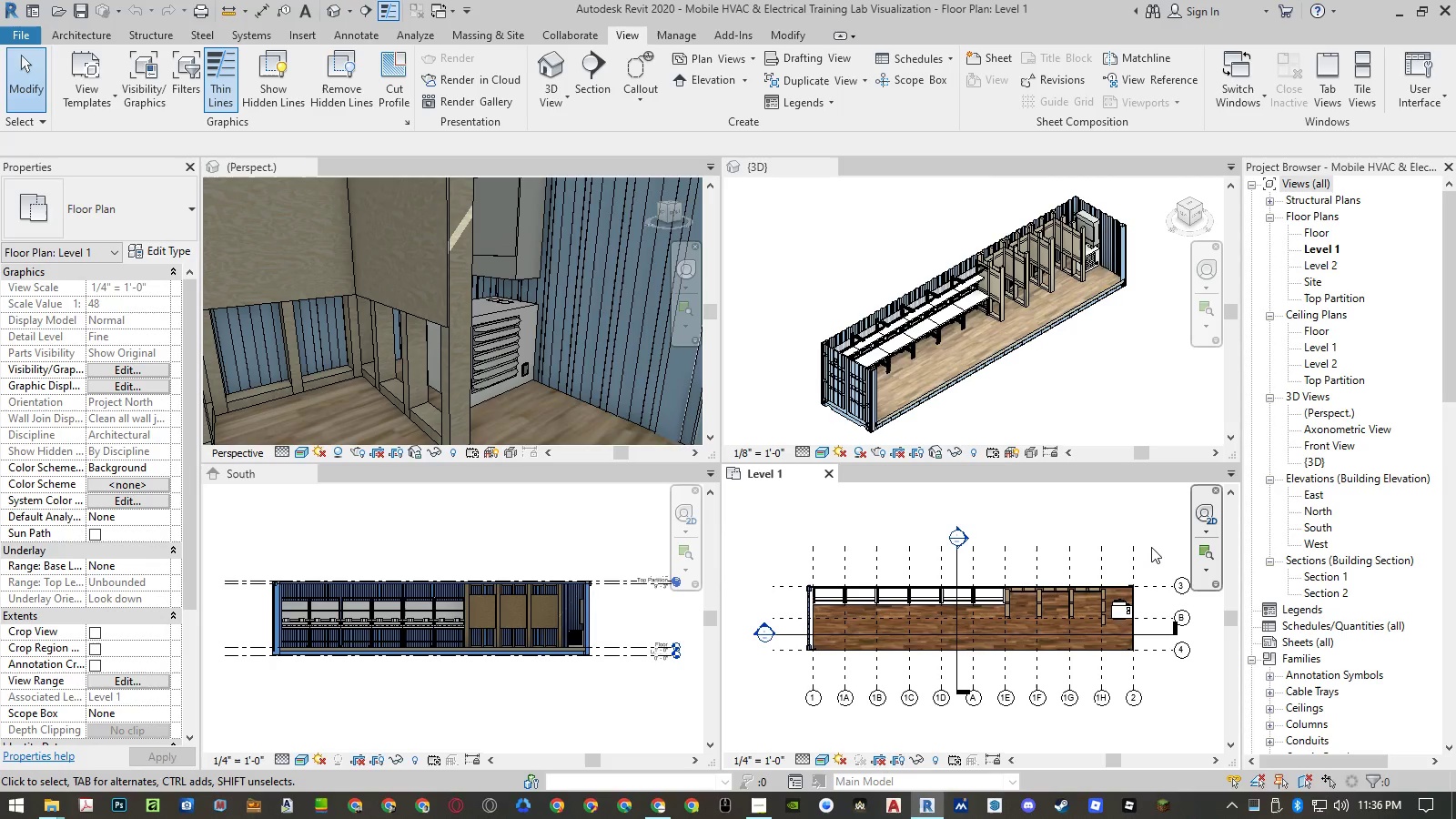 
key(Shift+ShiftLeft)
 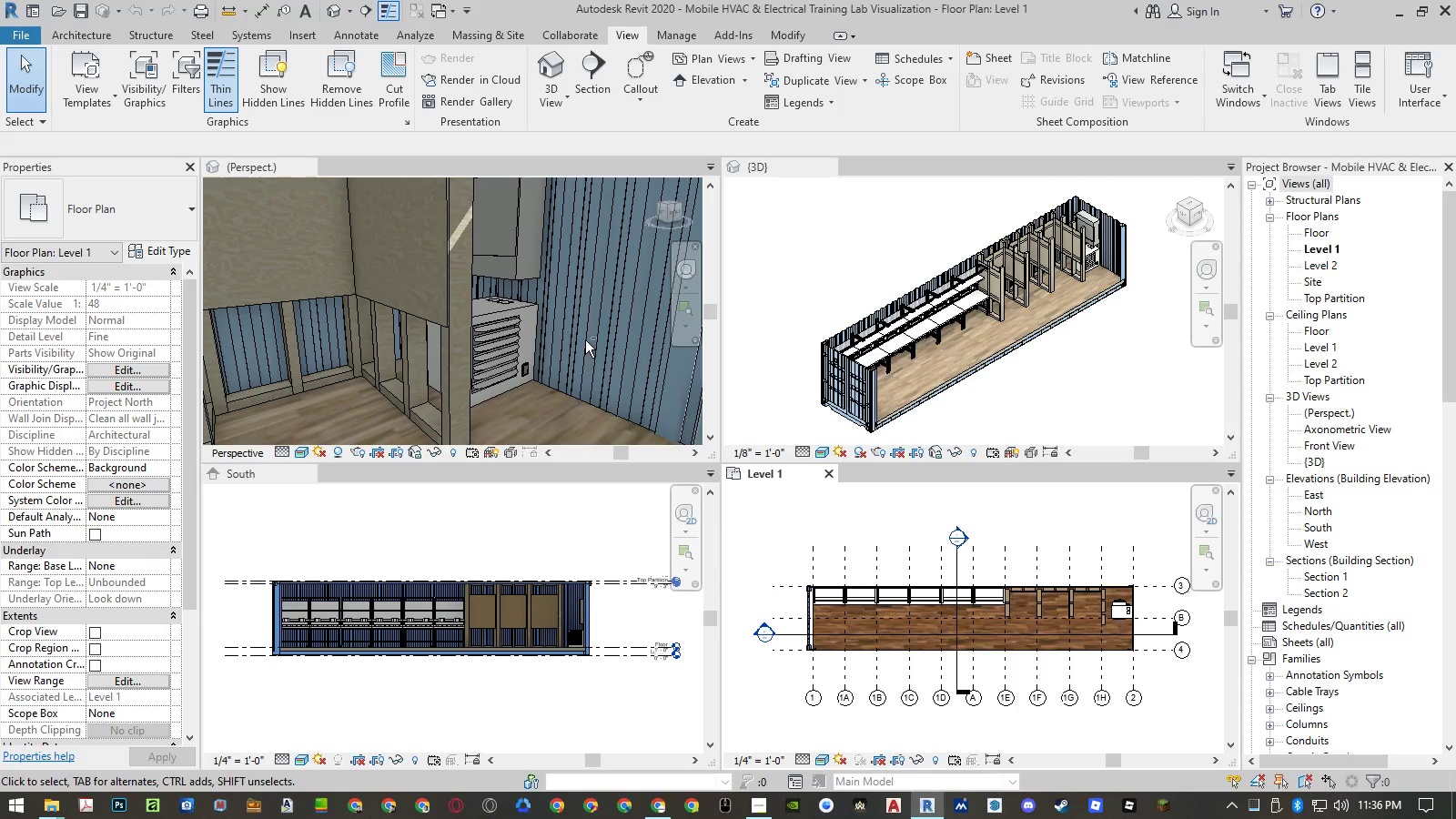 
hold_key(key=ShiftLeft, duration=1.16)
 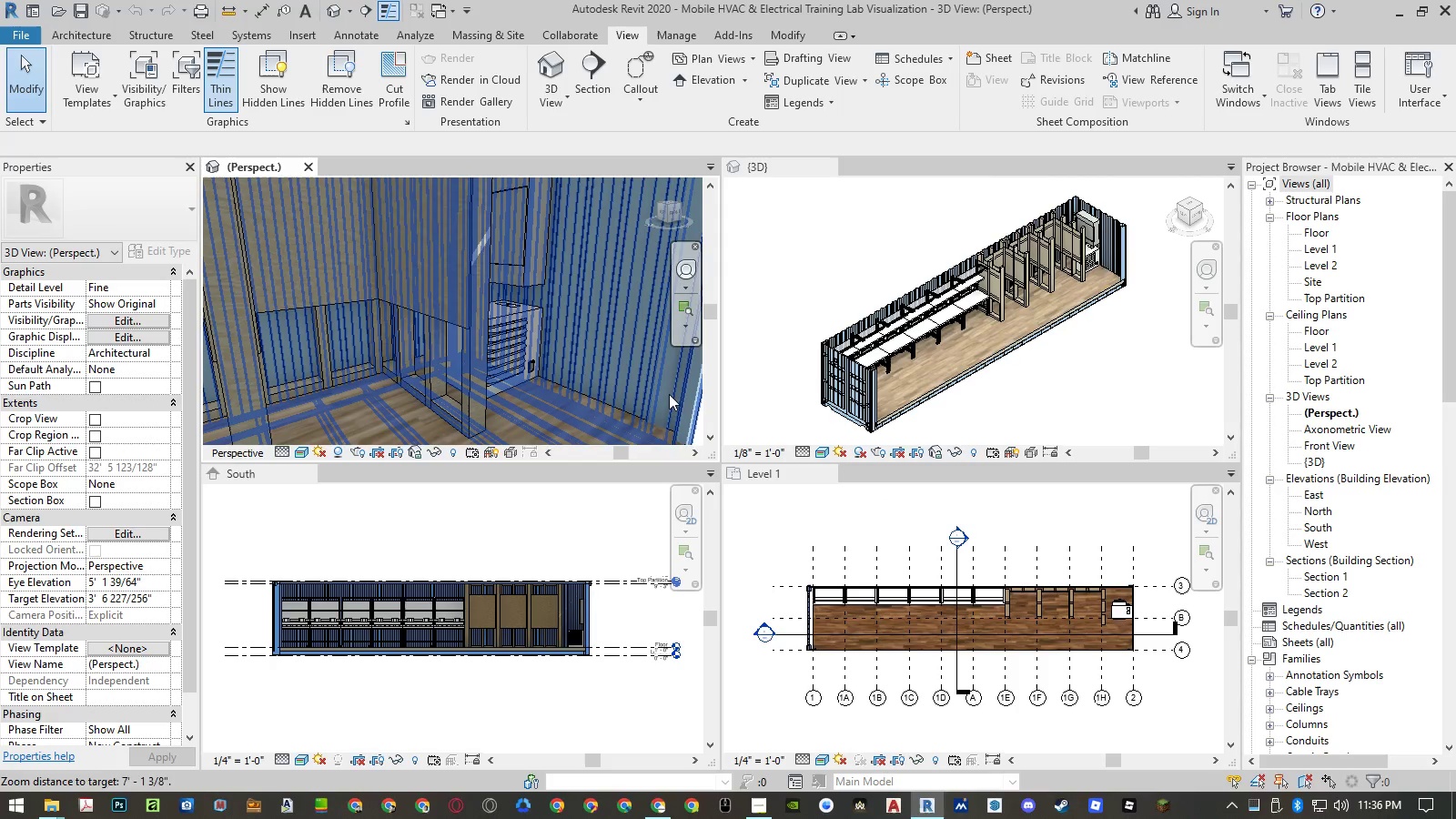 
scroll: coordinate [586, 339], scroll_direction: down, amount: 1.0
 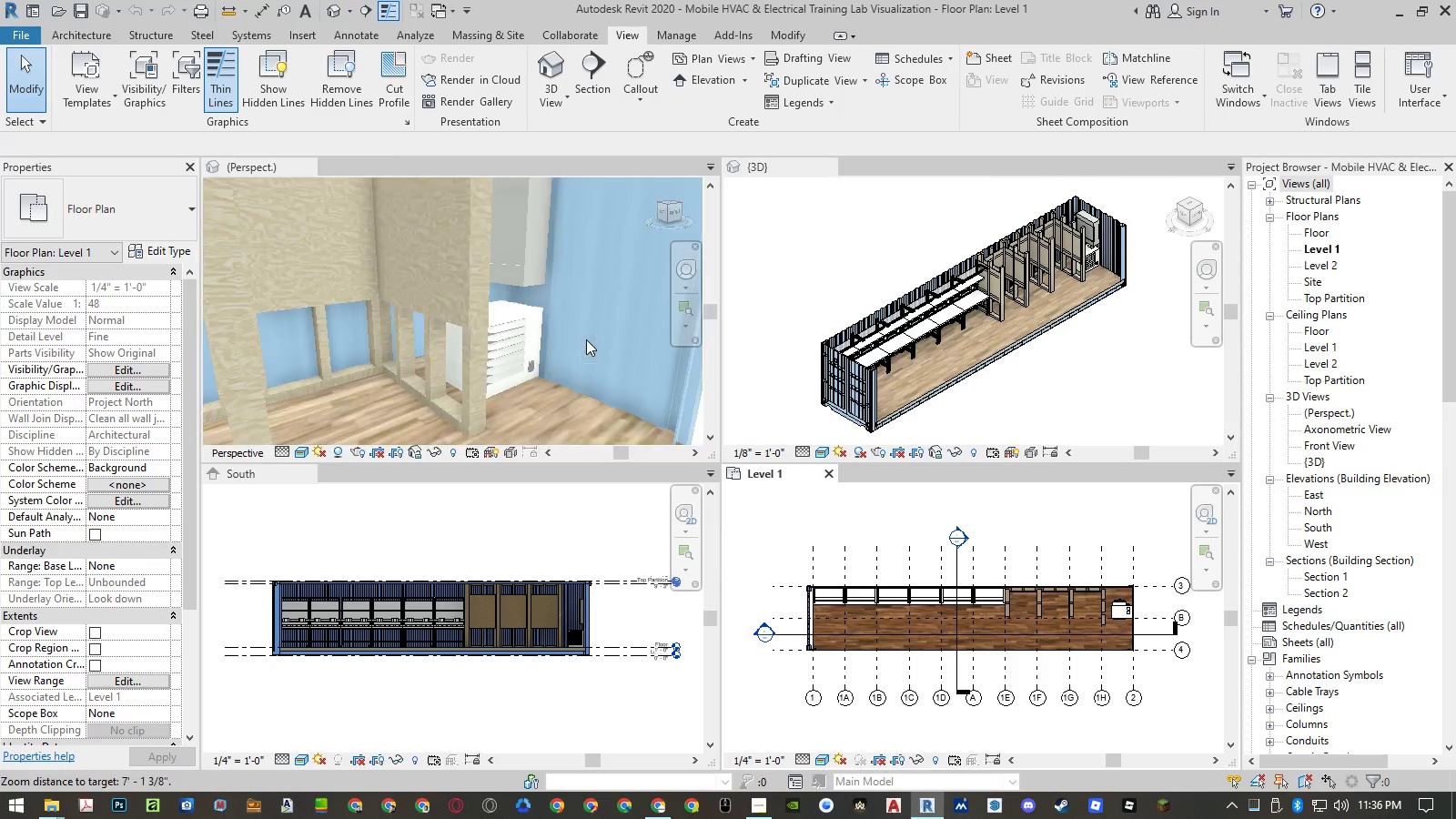 
hold_key(key=ShiftLeft, duration=1.5)
 